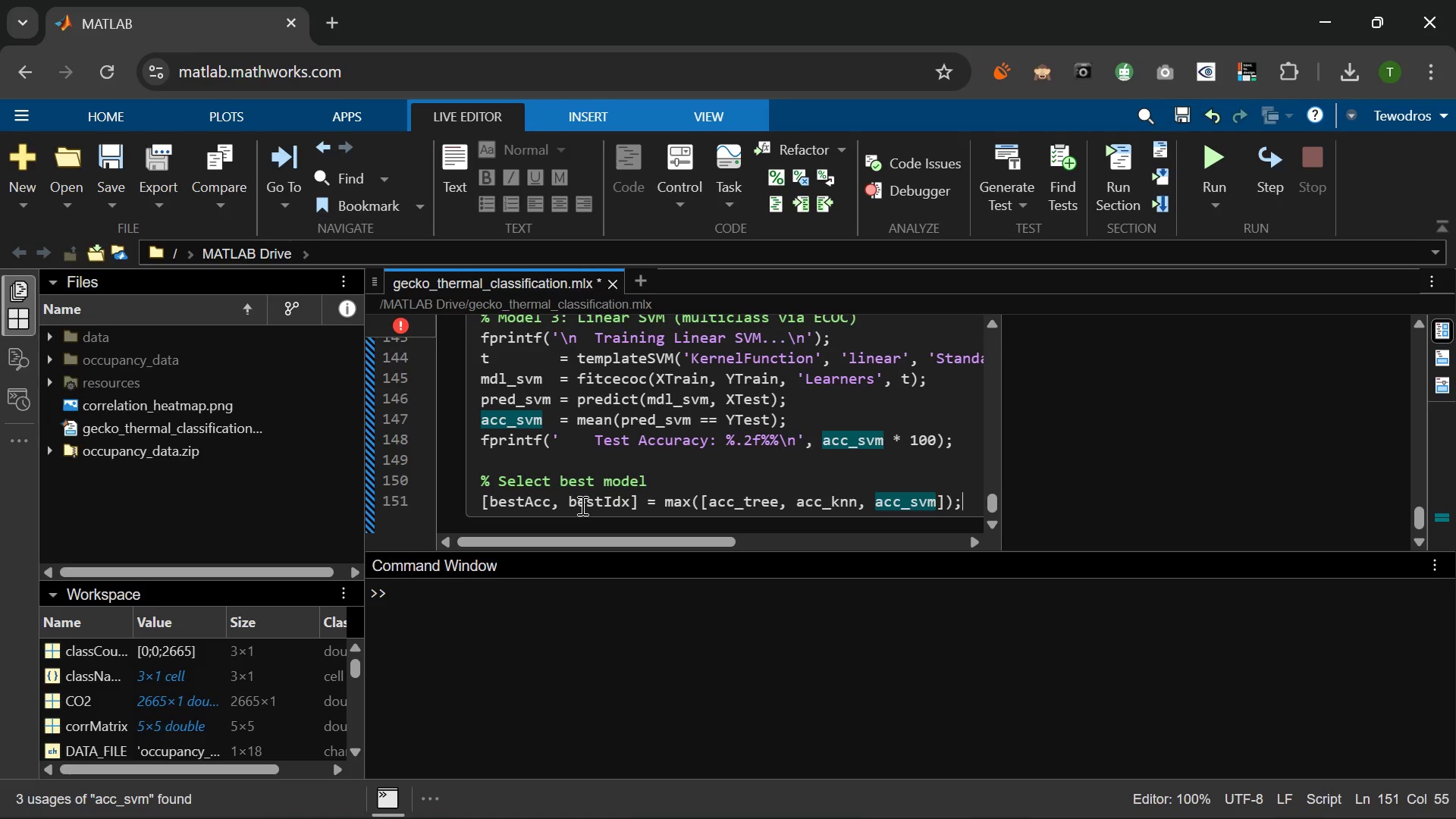 
key(Semicolon)
 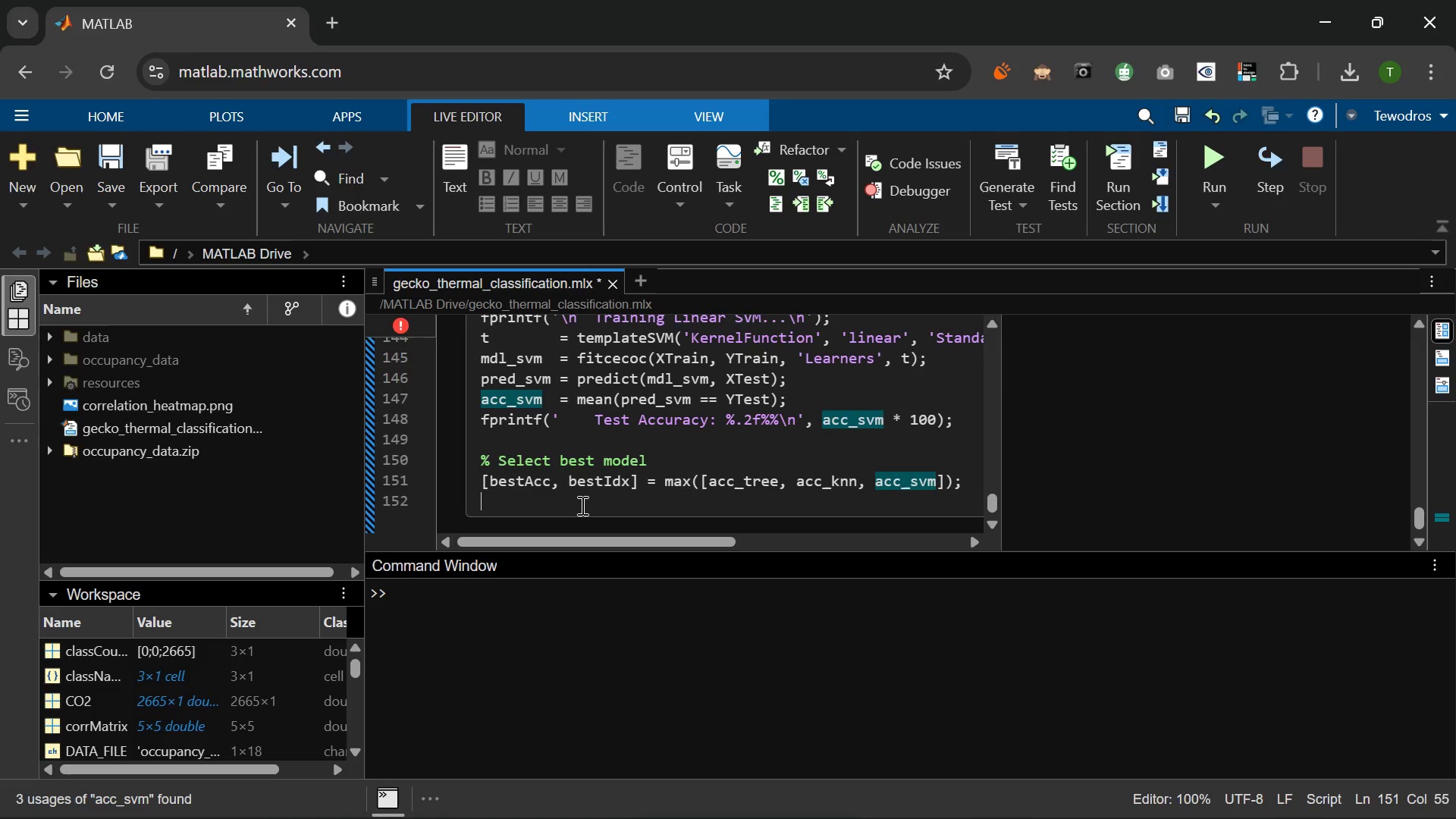 
key(Enter)
 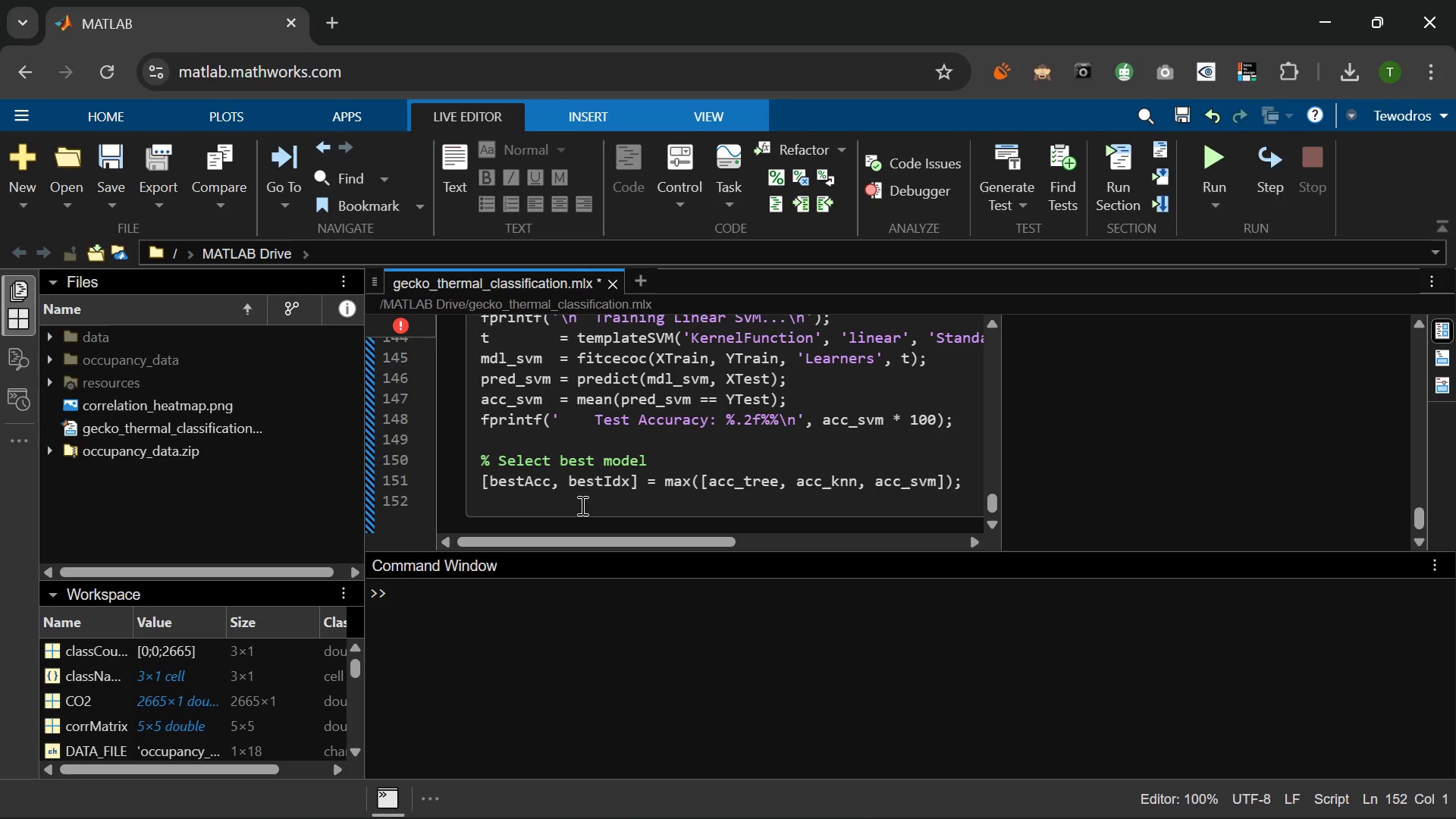 
type(modelNames )
 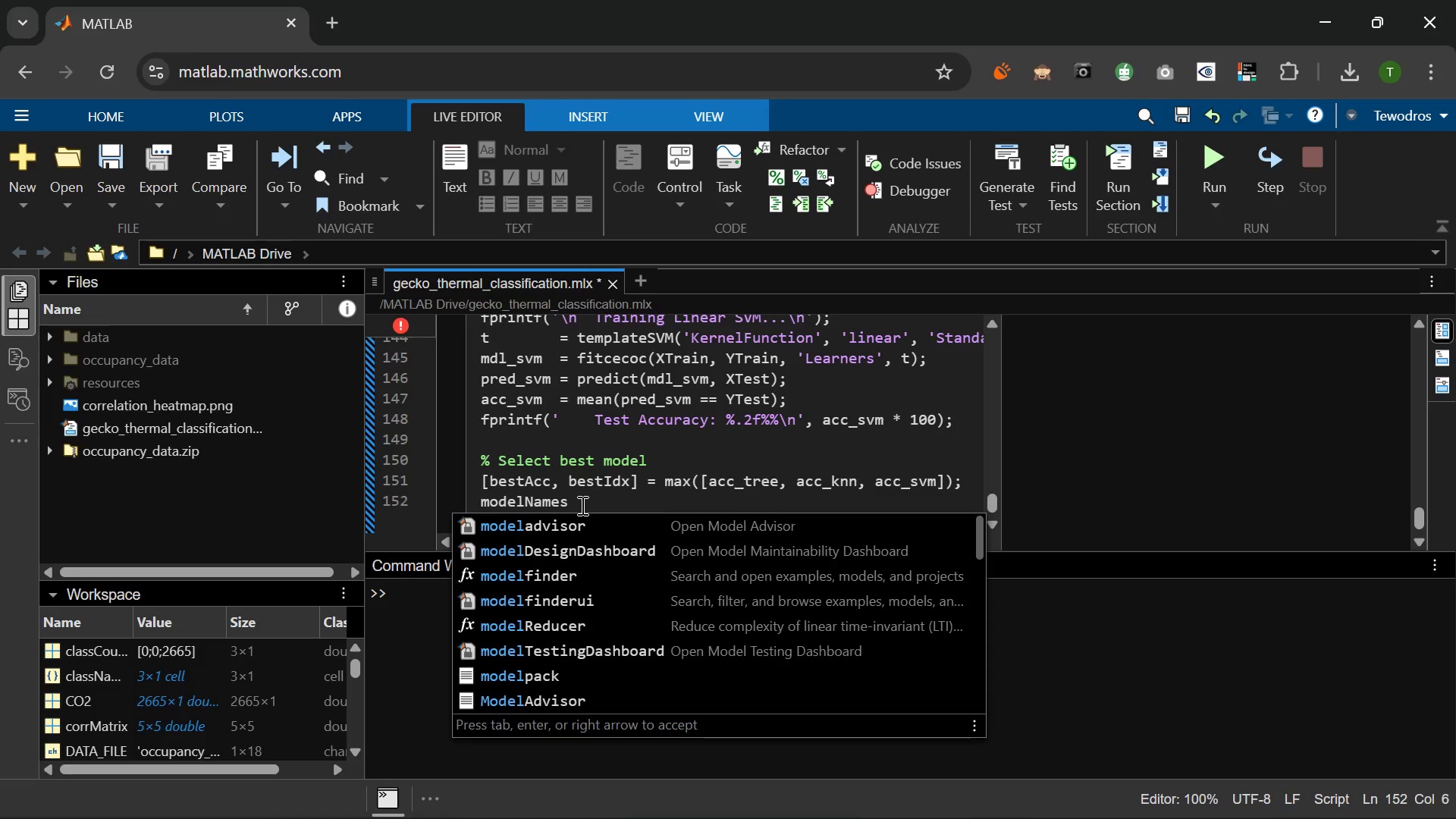 
key(Equal)
 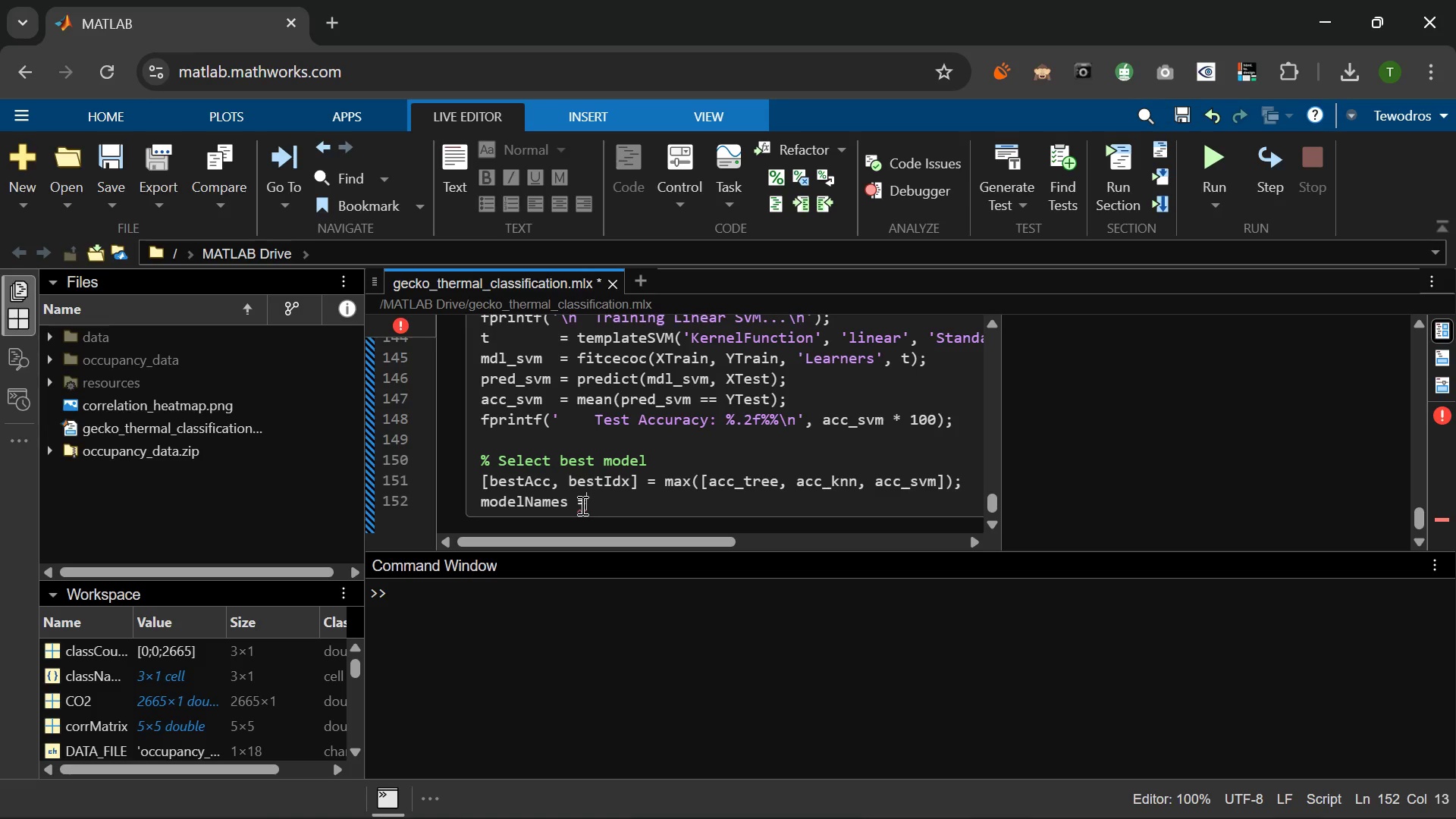 
type( {'D)
key(Backspace)
type(Fine Tree)
 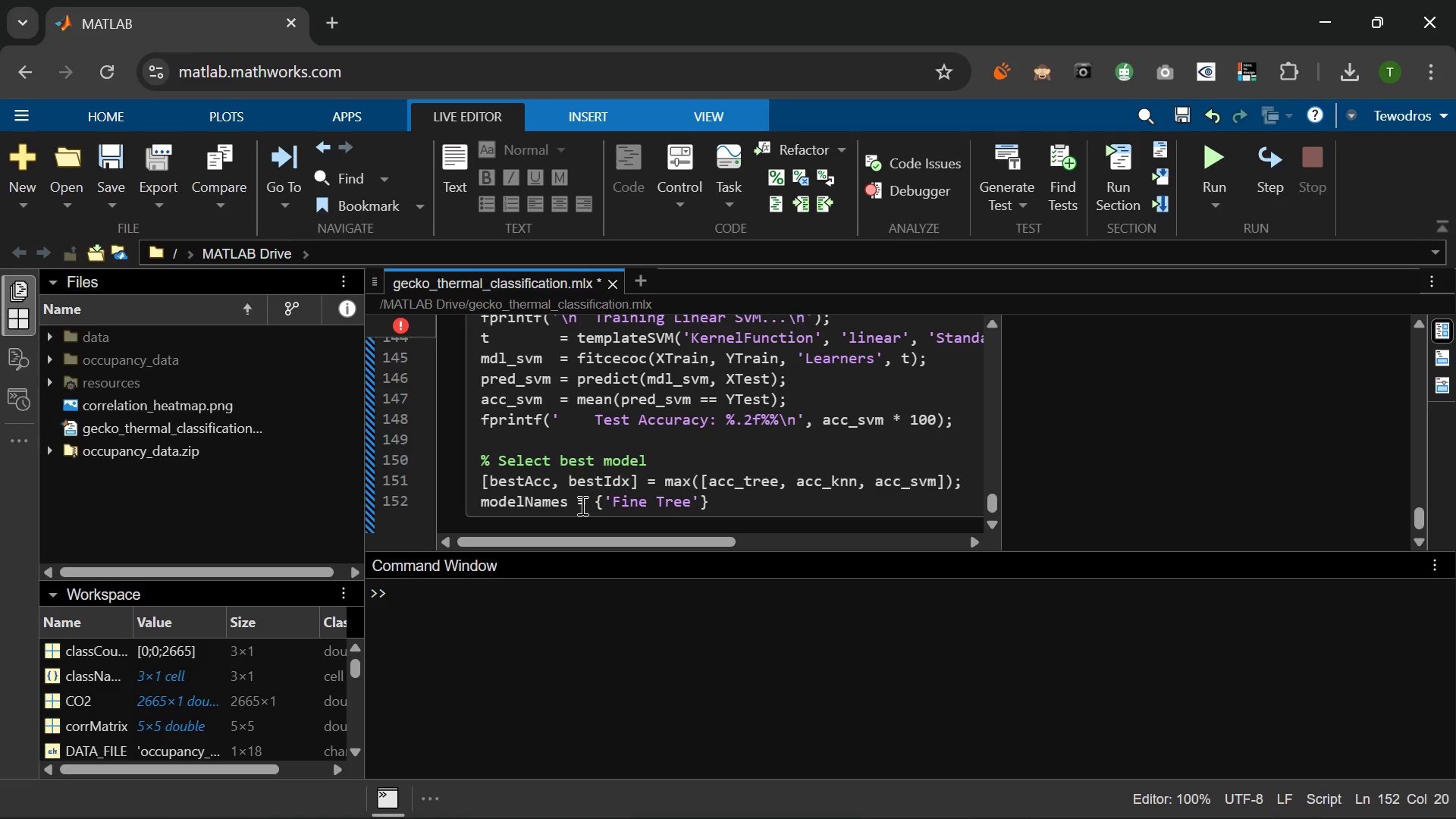 
key(ArrowRight)
 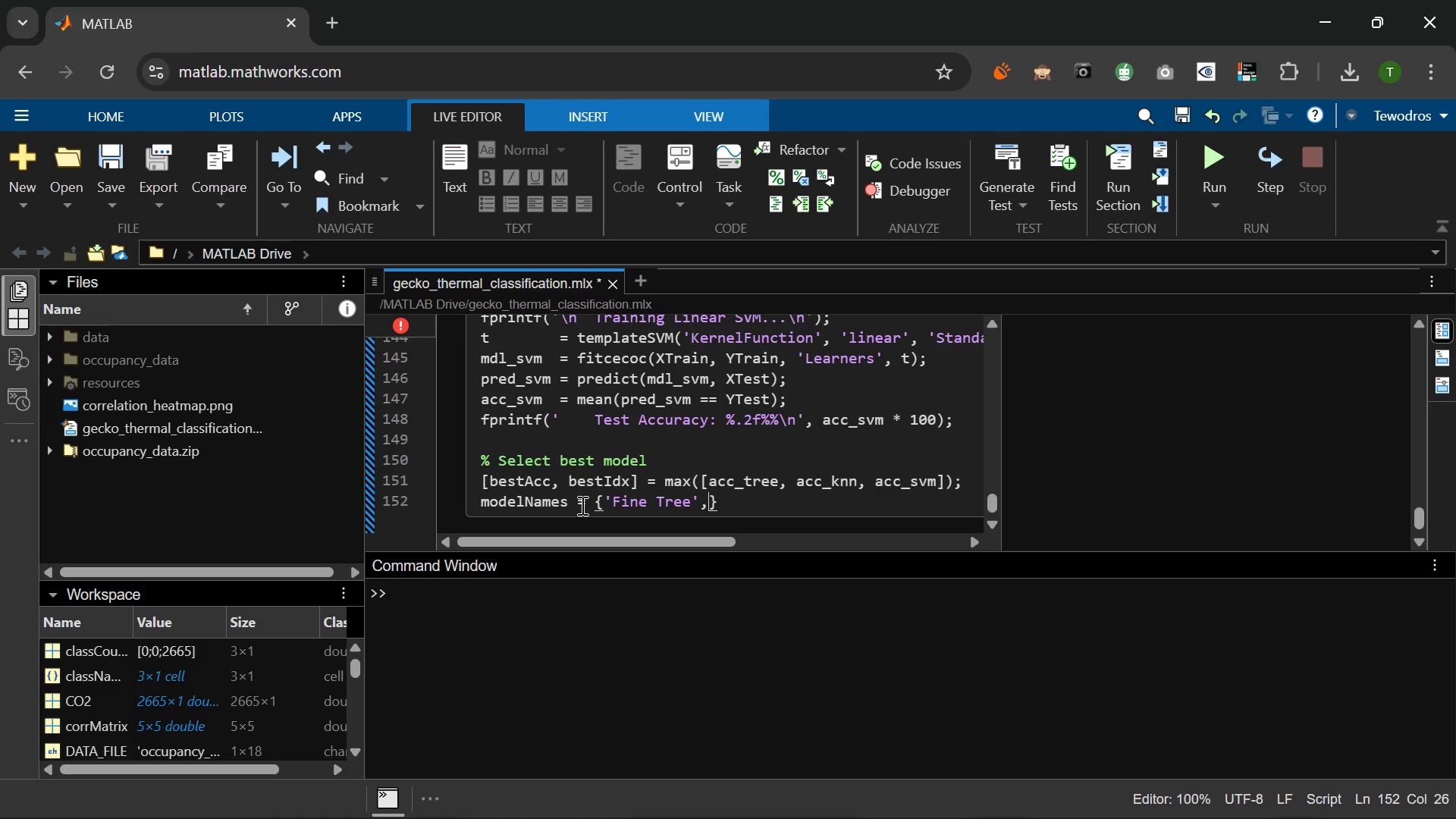 
type(, 'Weighted KNN)
 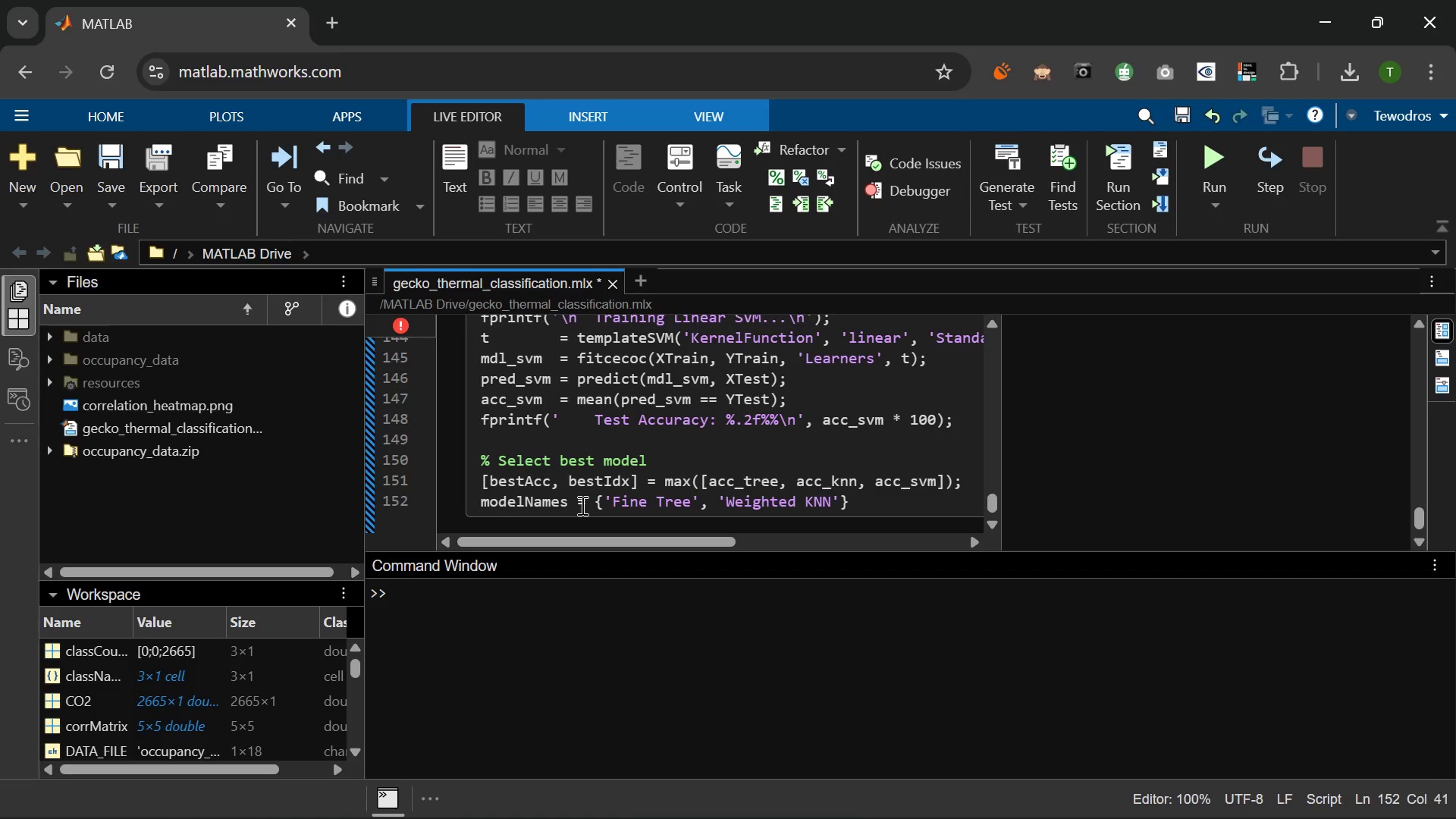 
key(ArrowRight)
 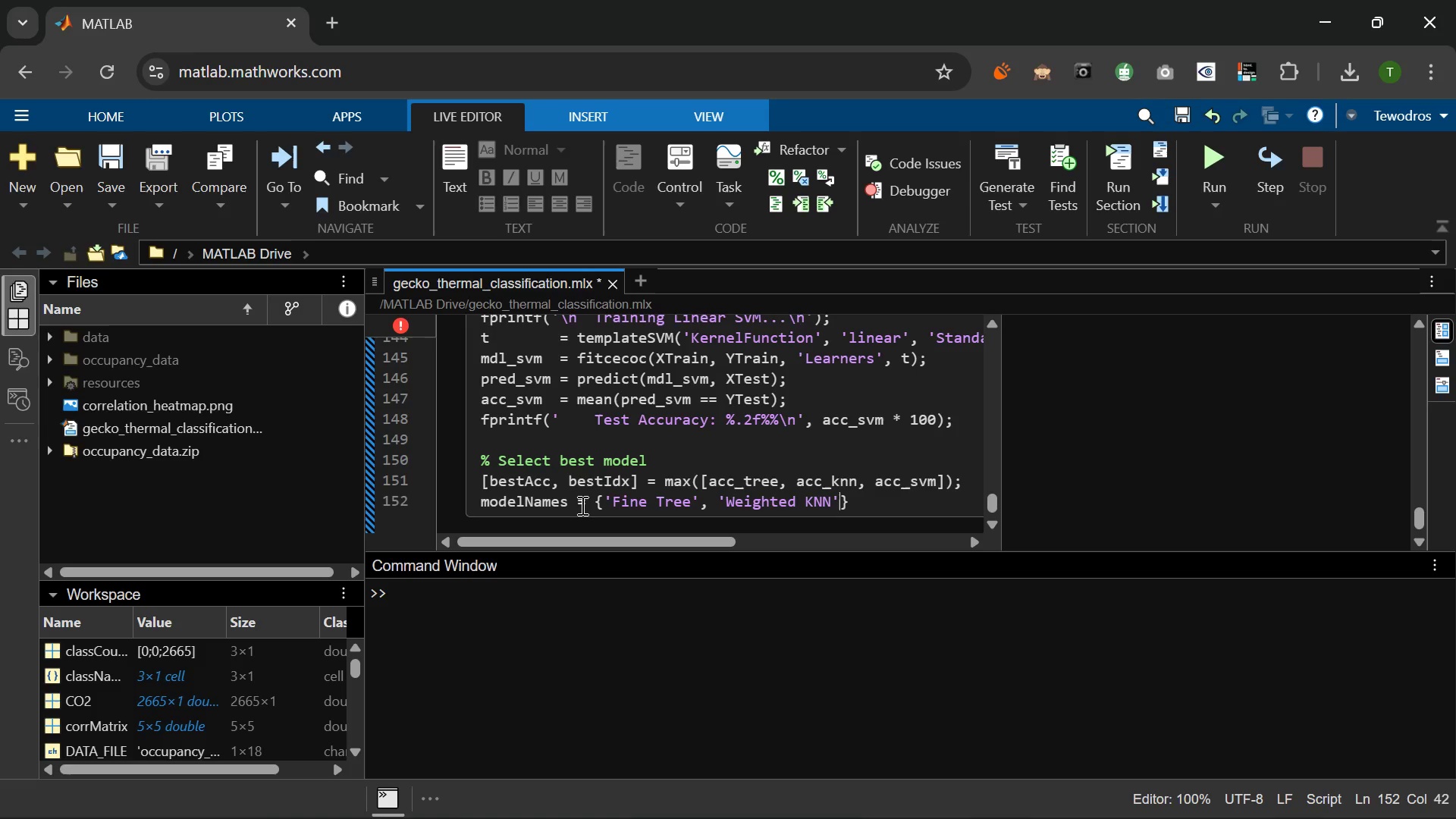 
type(, 'Linear SVM)
 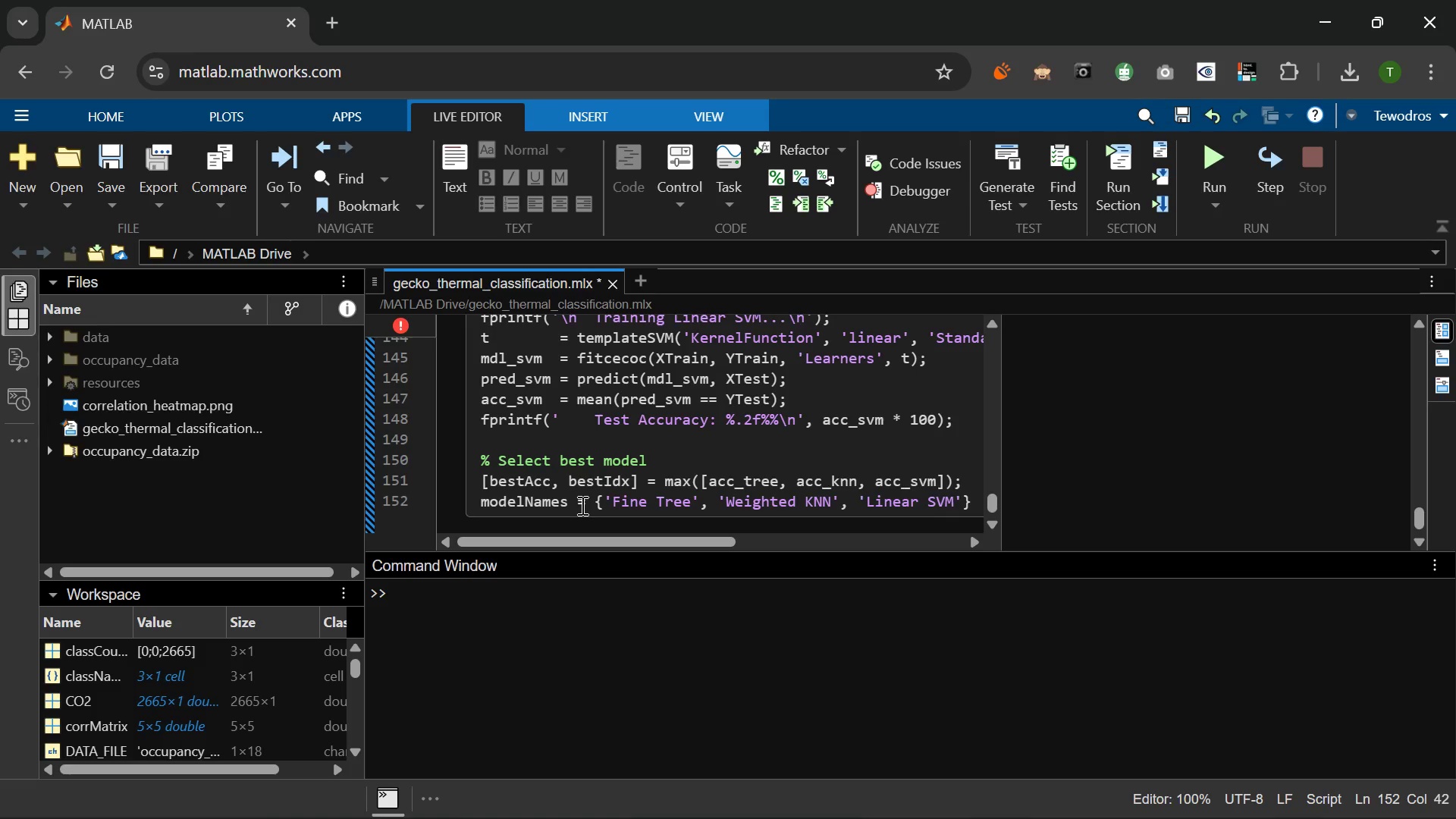 
key(ArrowRight)
 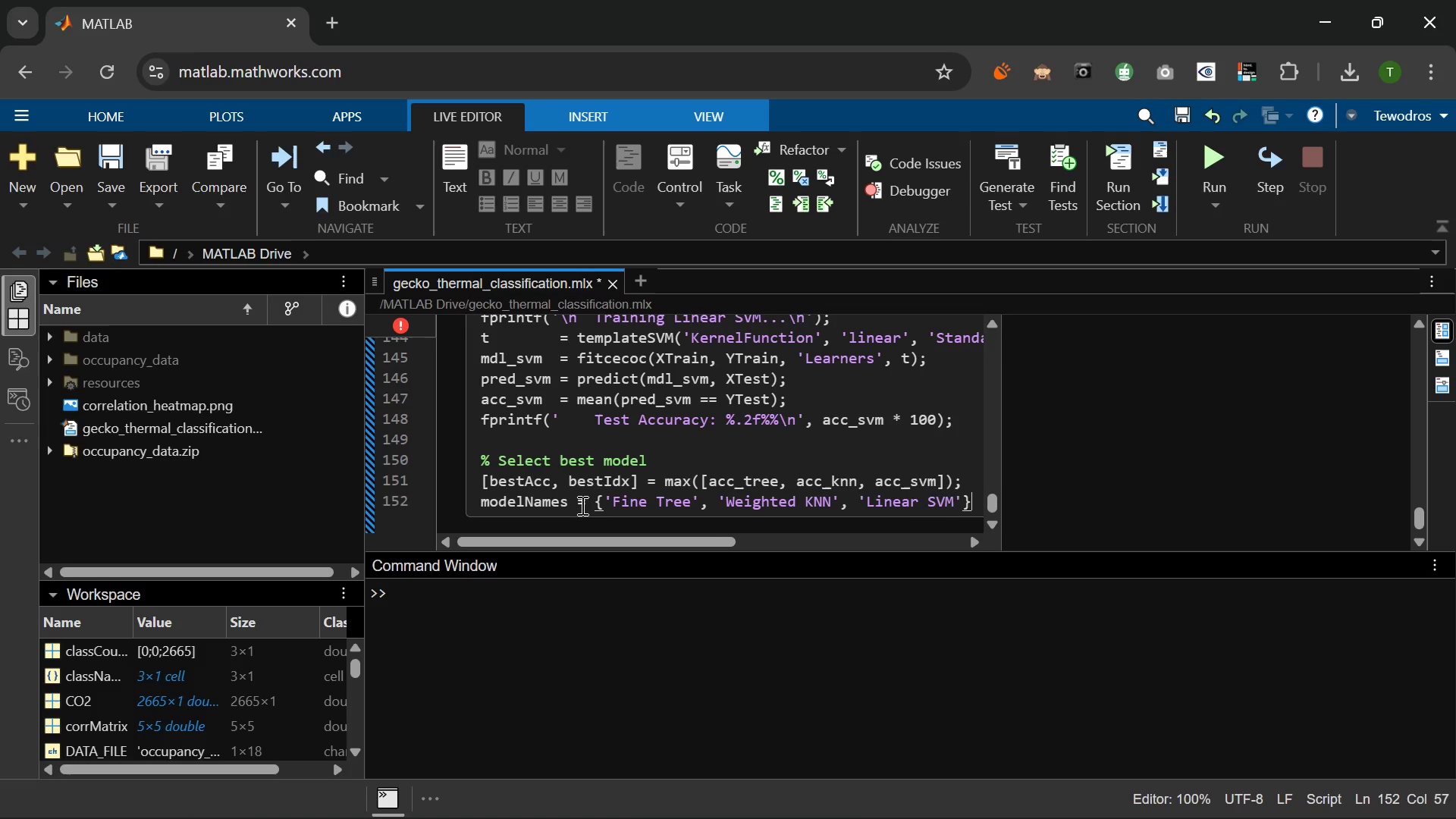 
key(ArrowRight)
 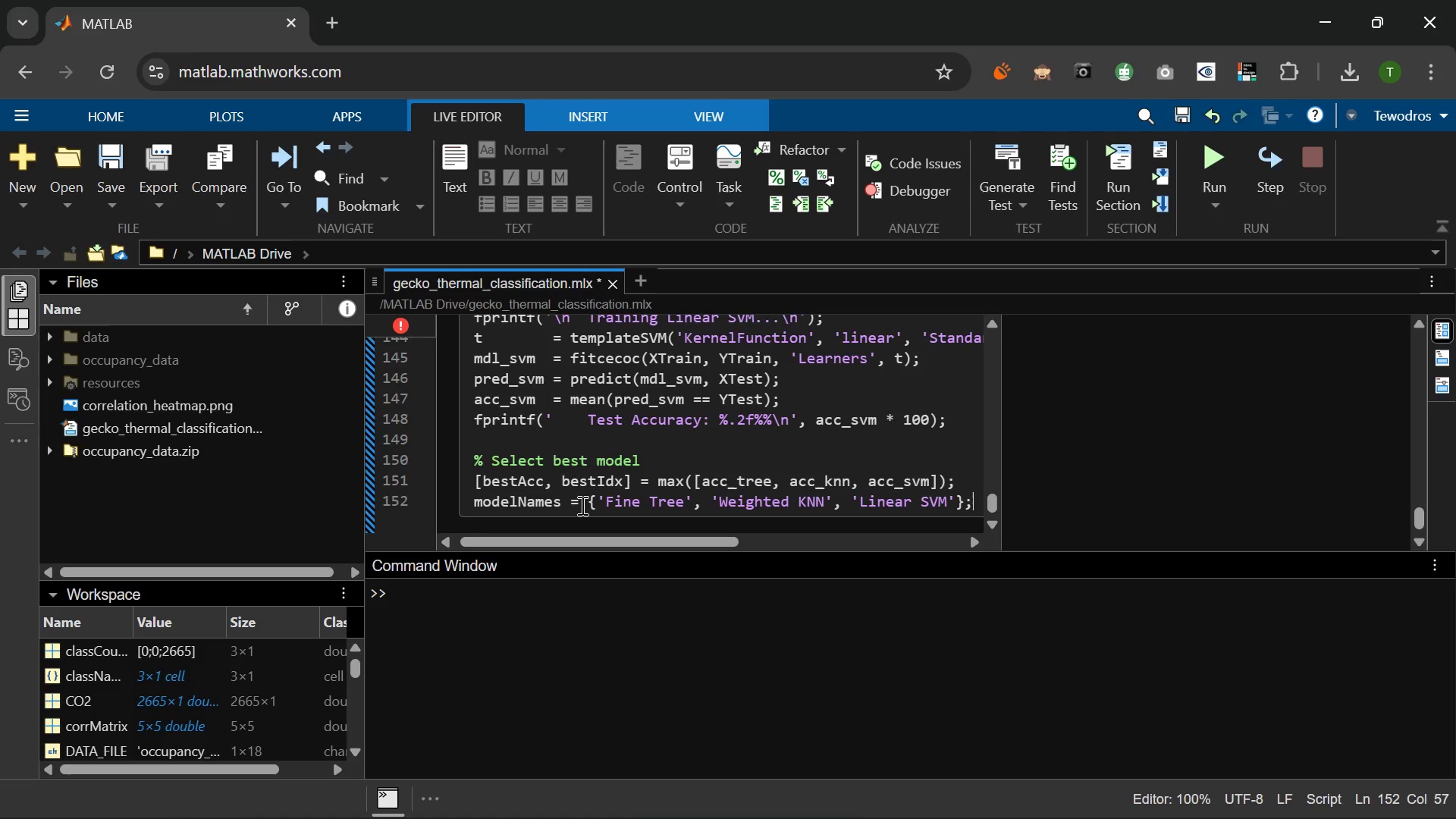 
key(Semicolon)
 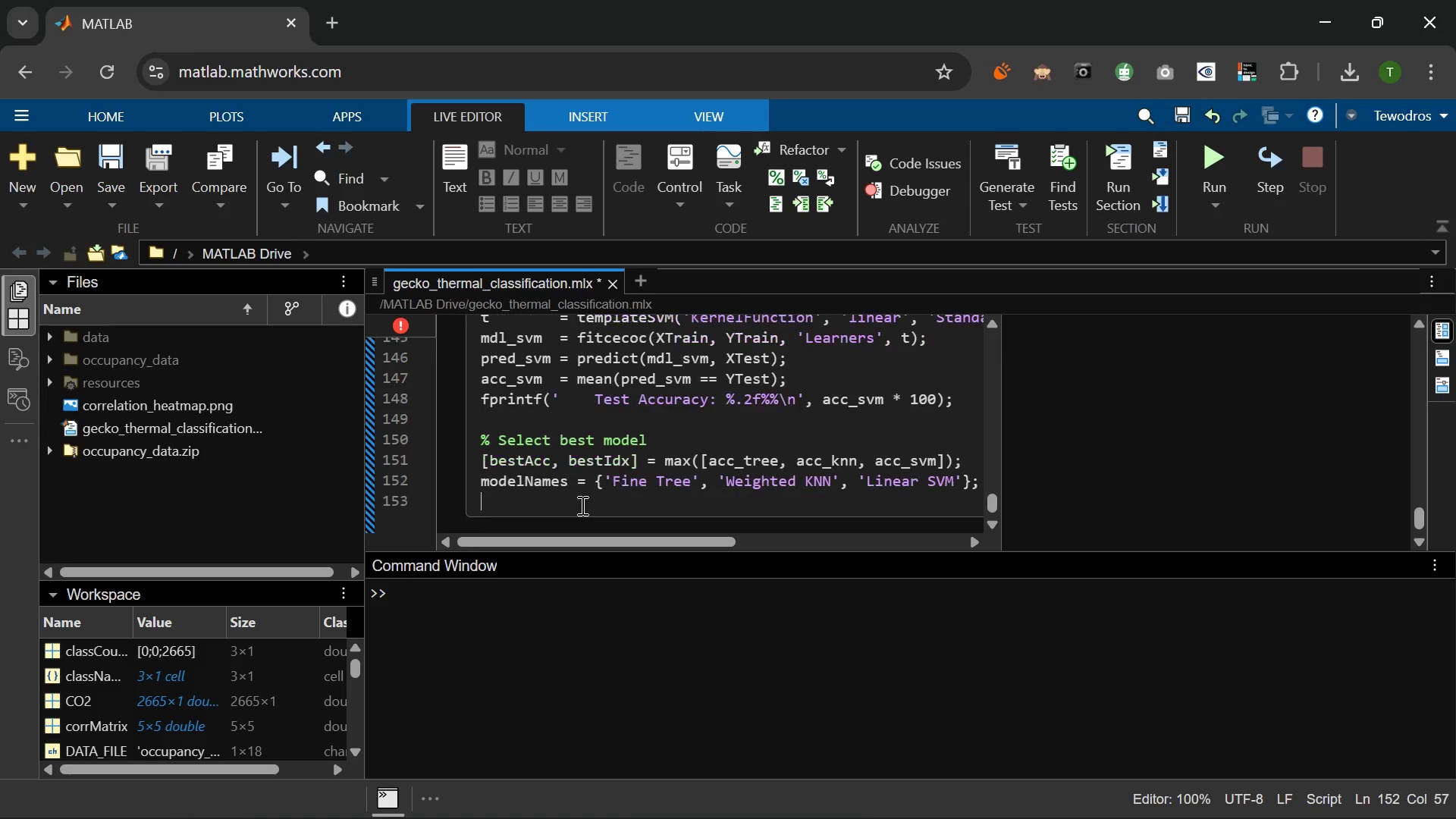 
key(Enter)
 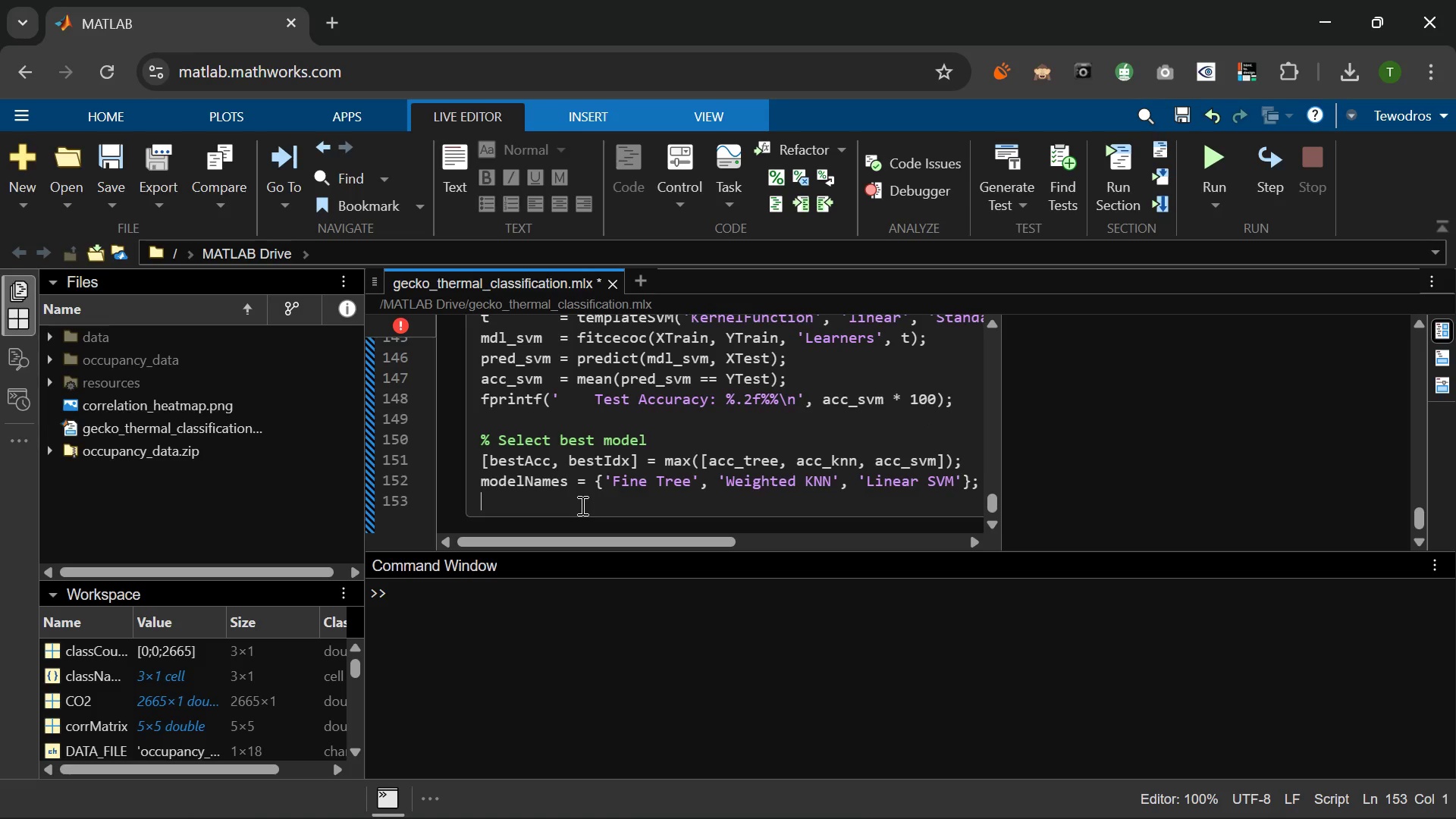 
type(models     = {mdl_tee)
key(Backspace)
key(Backspace)
type(ree, mdl_knn, mdl_svm)
 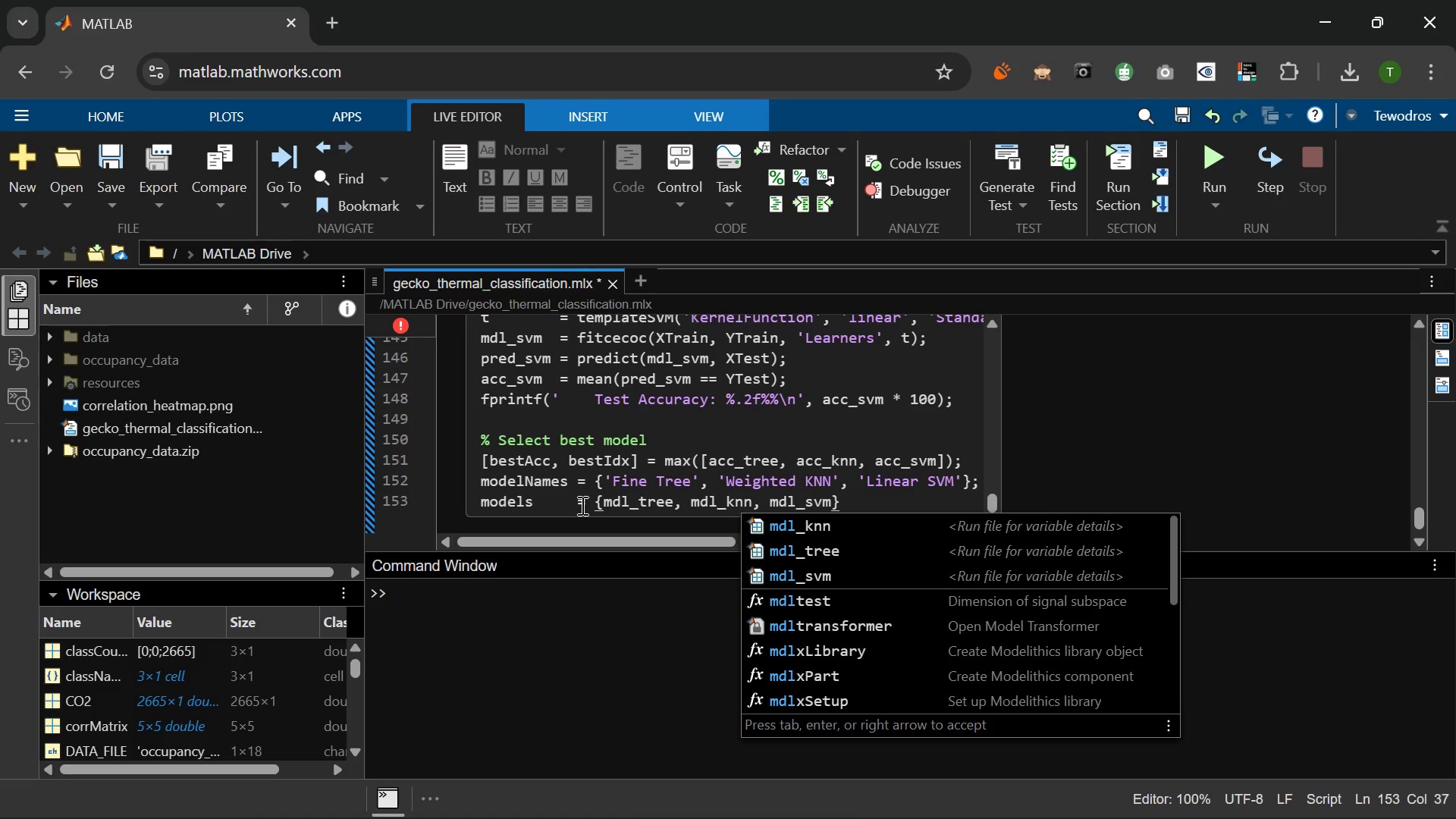 
key(ArrowRight)
 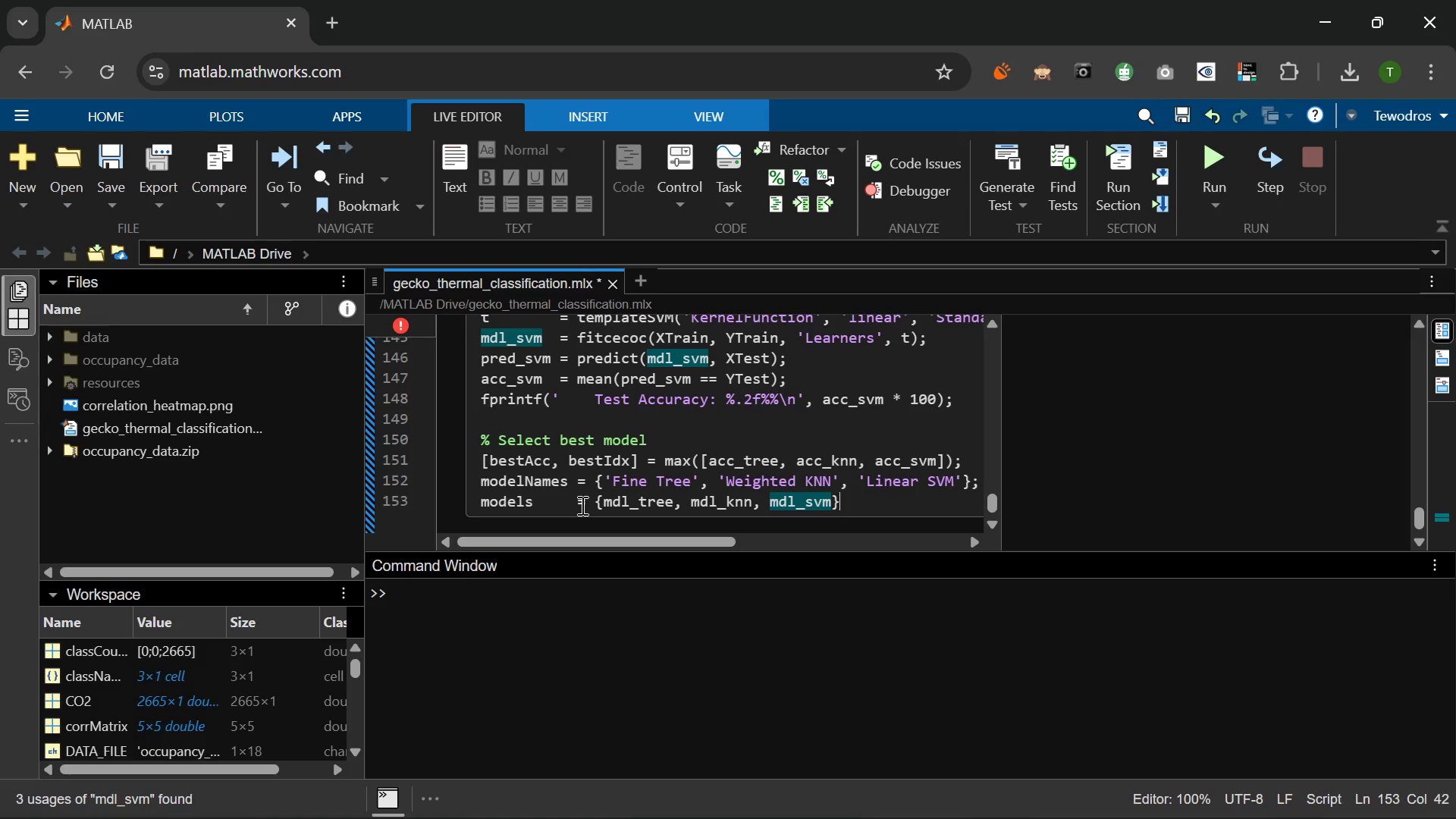 
key(Semicolon)
 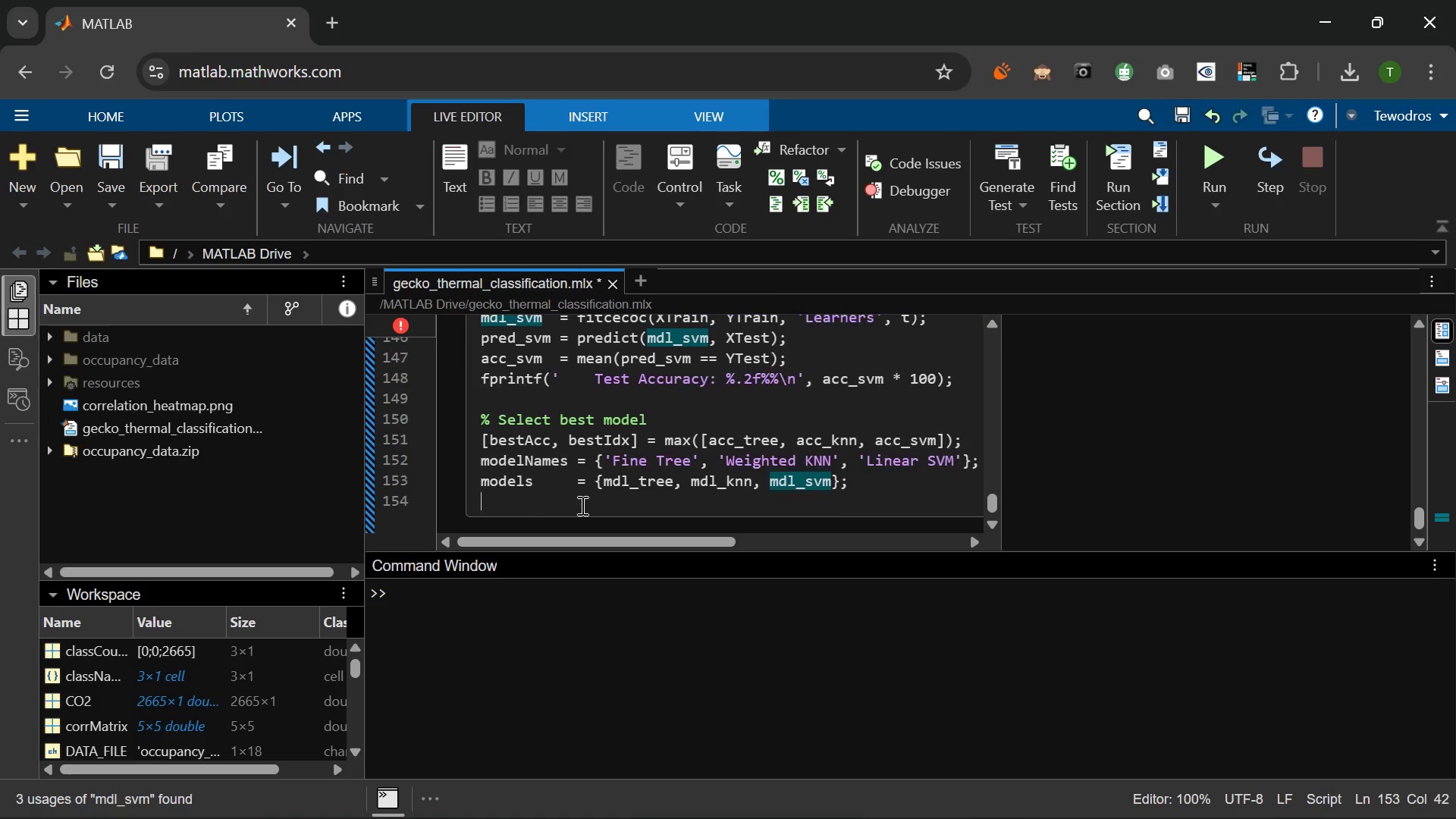 
key(Enter)
 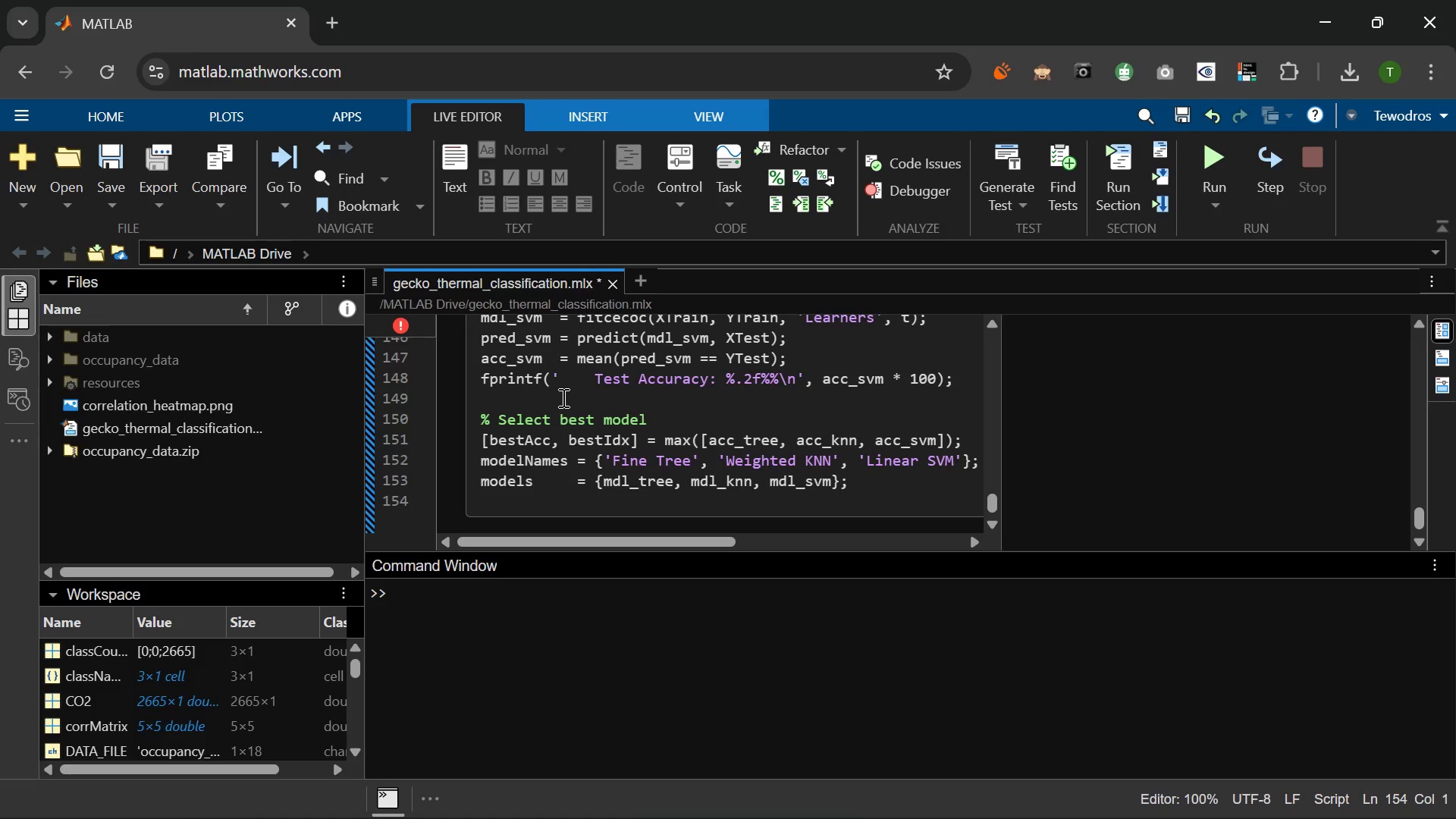 
wait(26.14)
 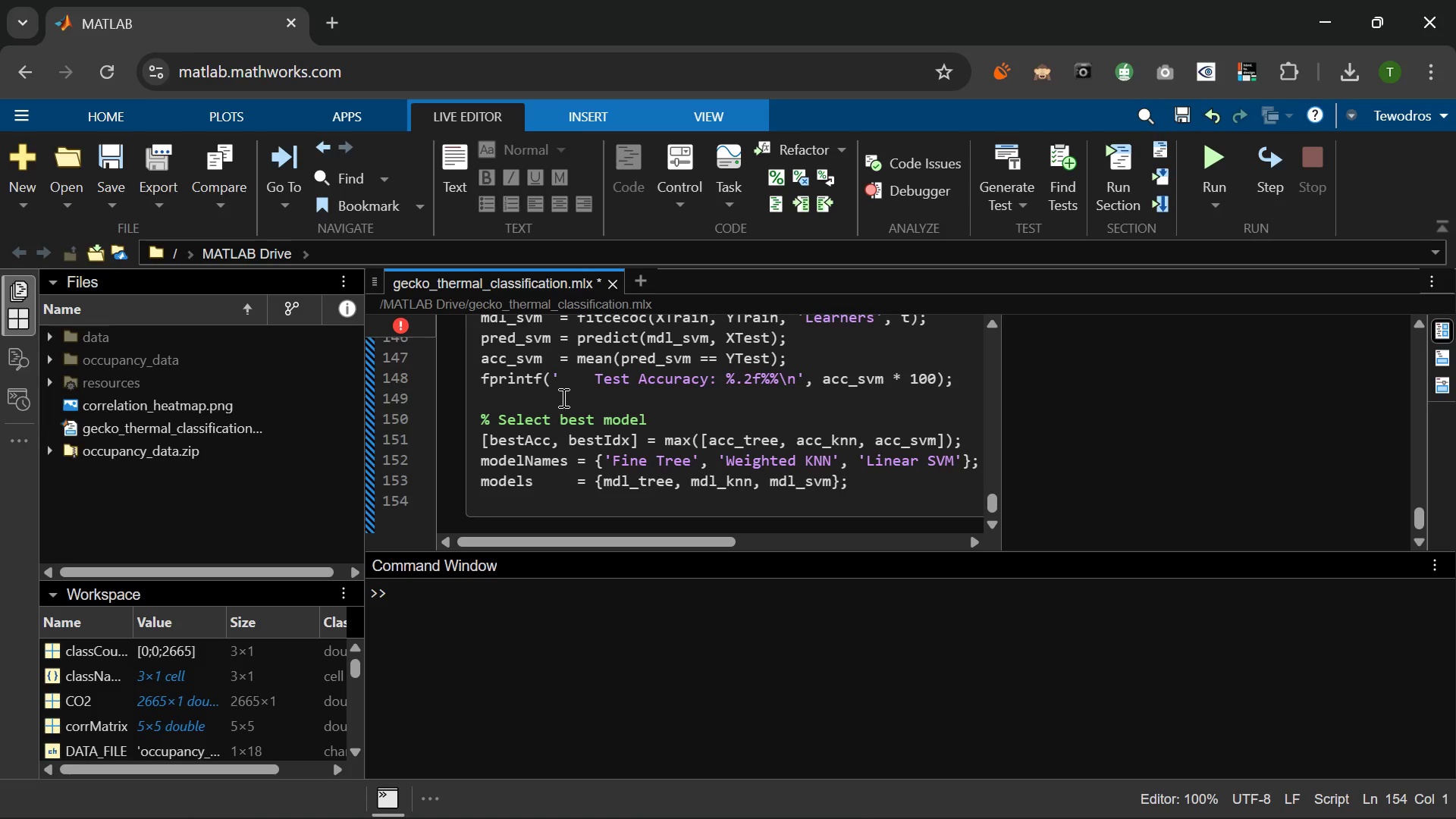 
type(prediciton)
key(Backspace)
key(Backspace)
 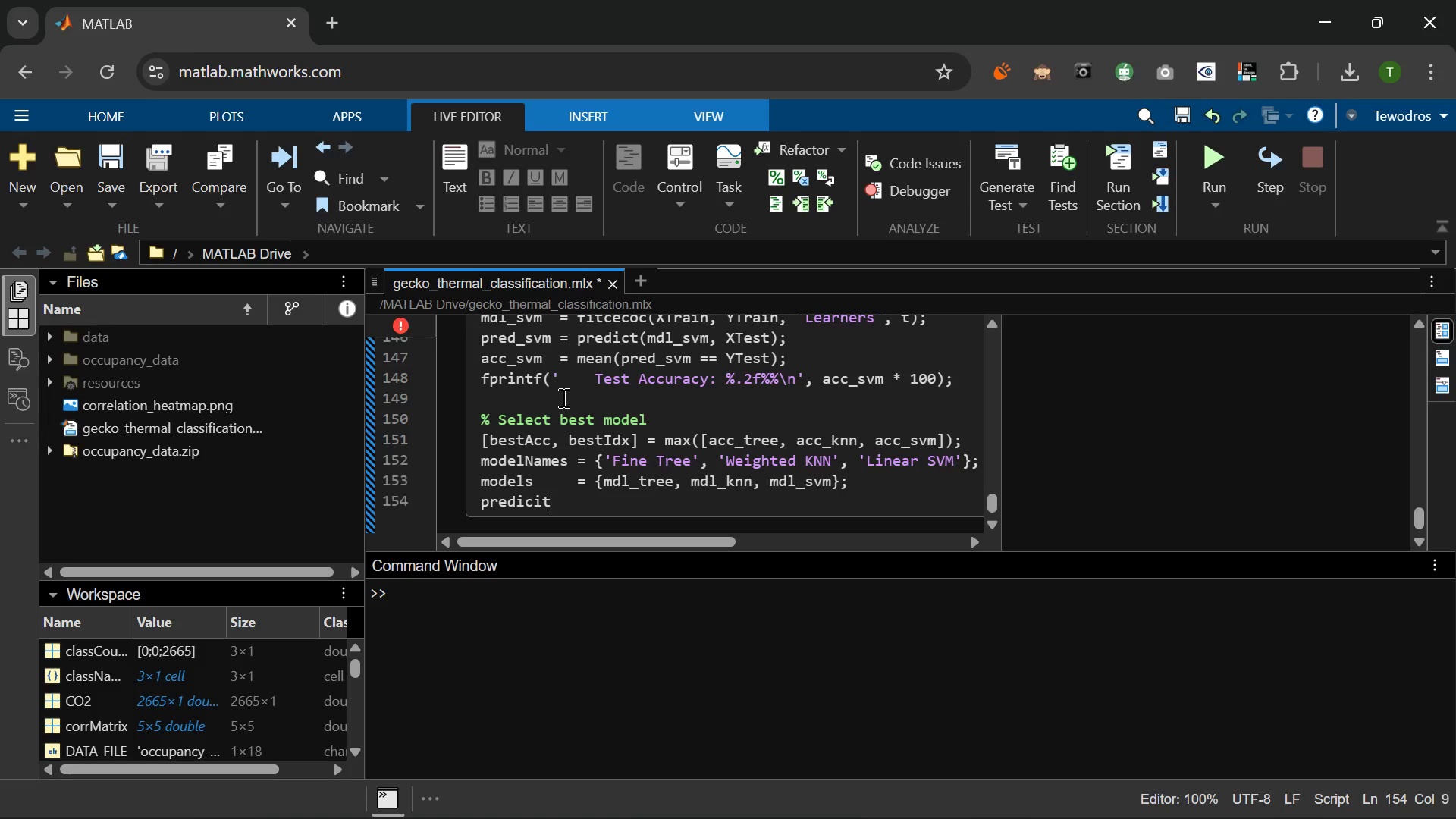 
wait(6.22)
 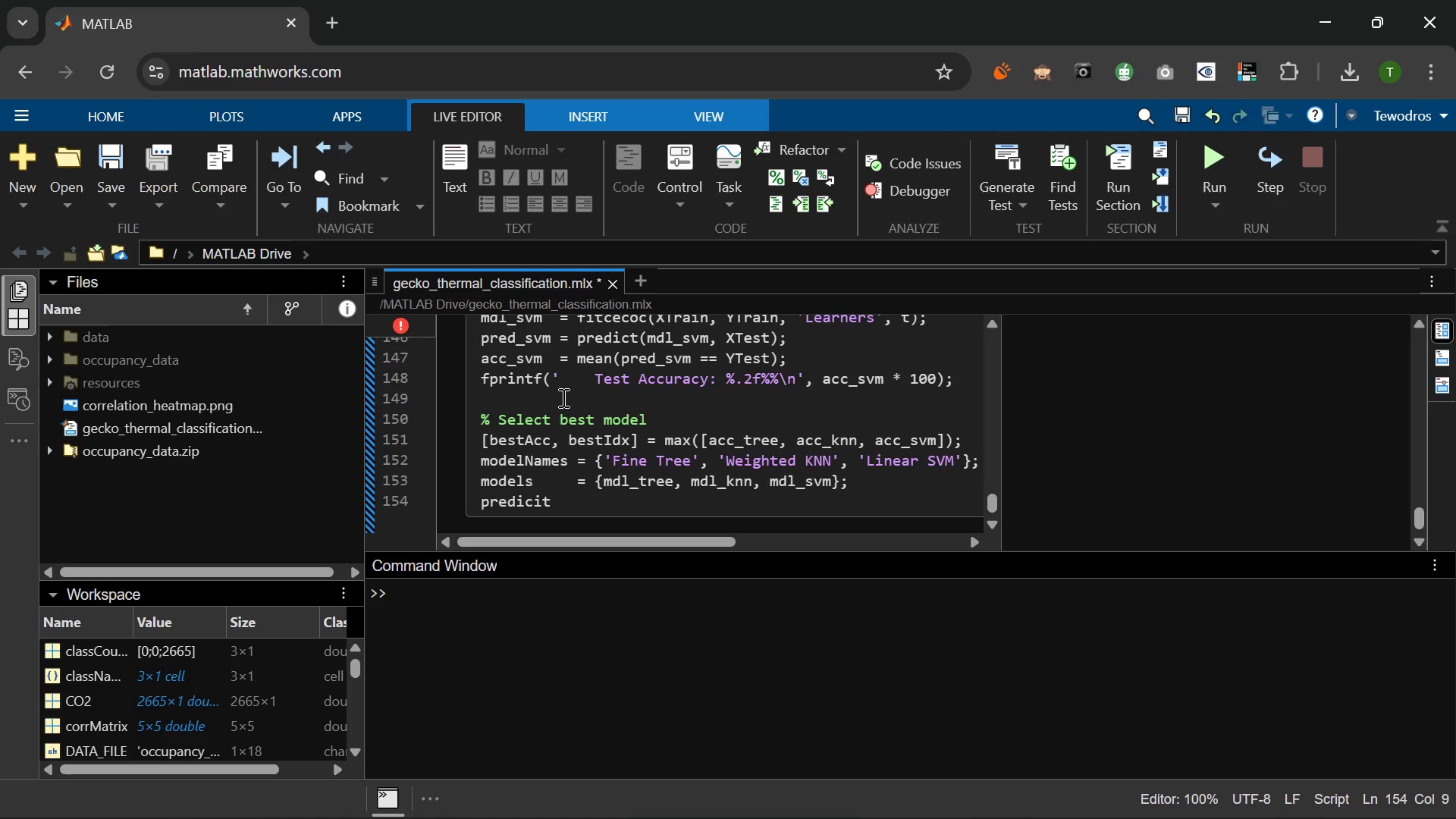 
key(Backspace)
key(Backspace)
type(tions =)
 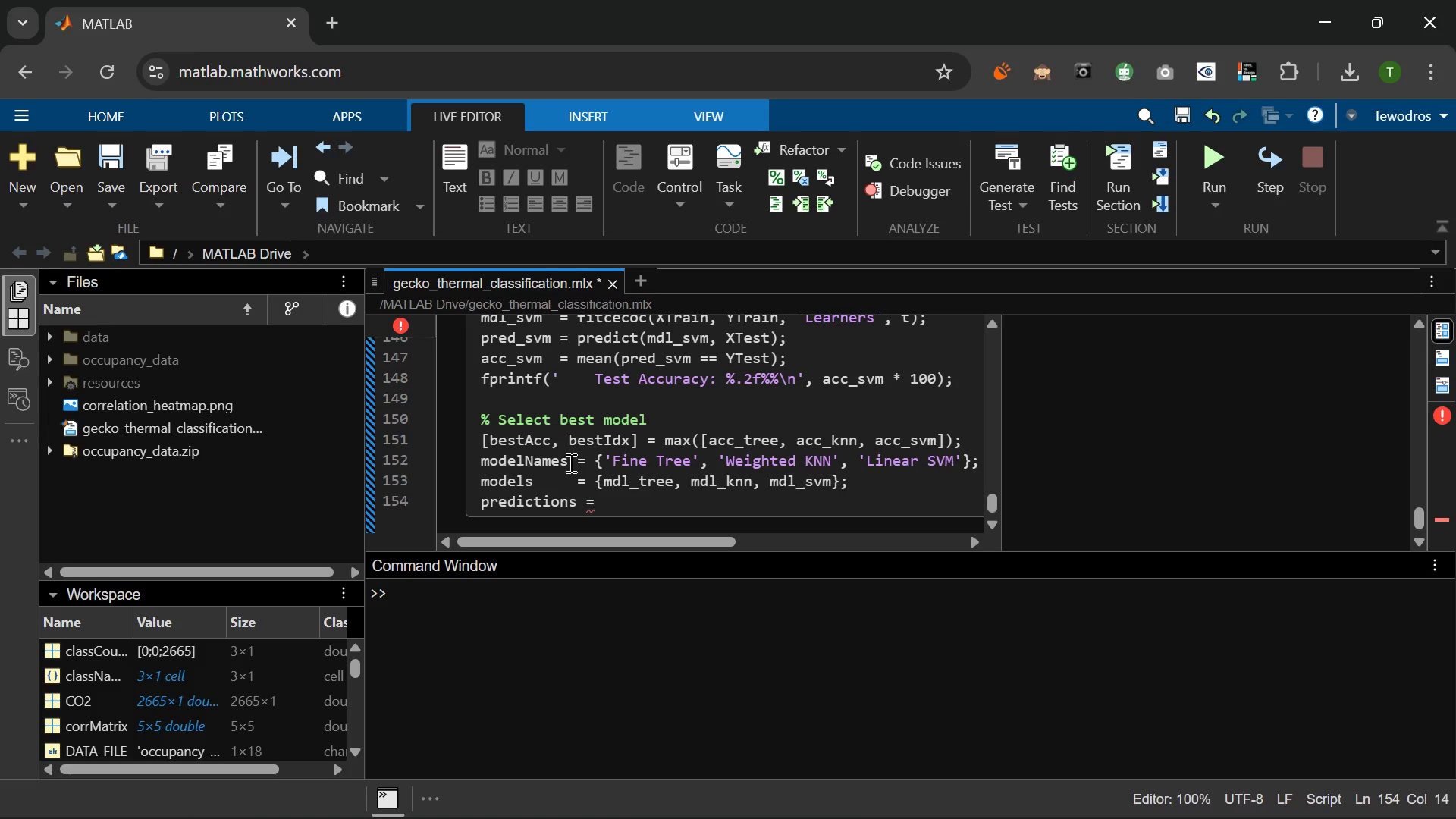 
left_click([570, 463])
 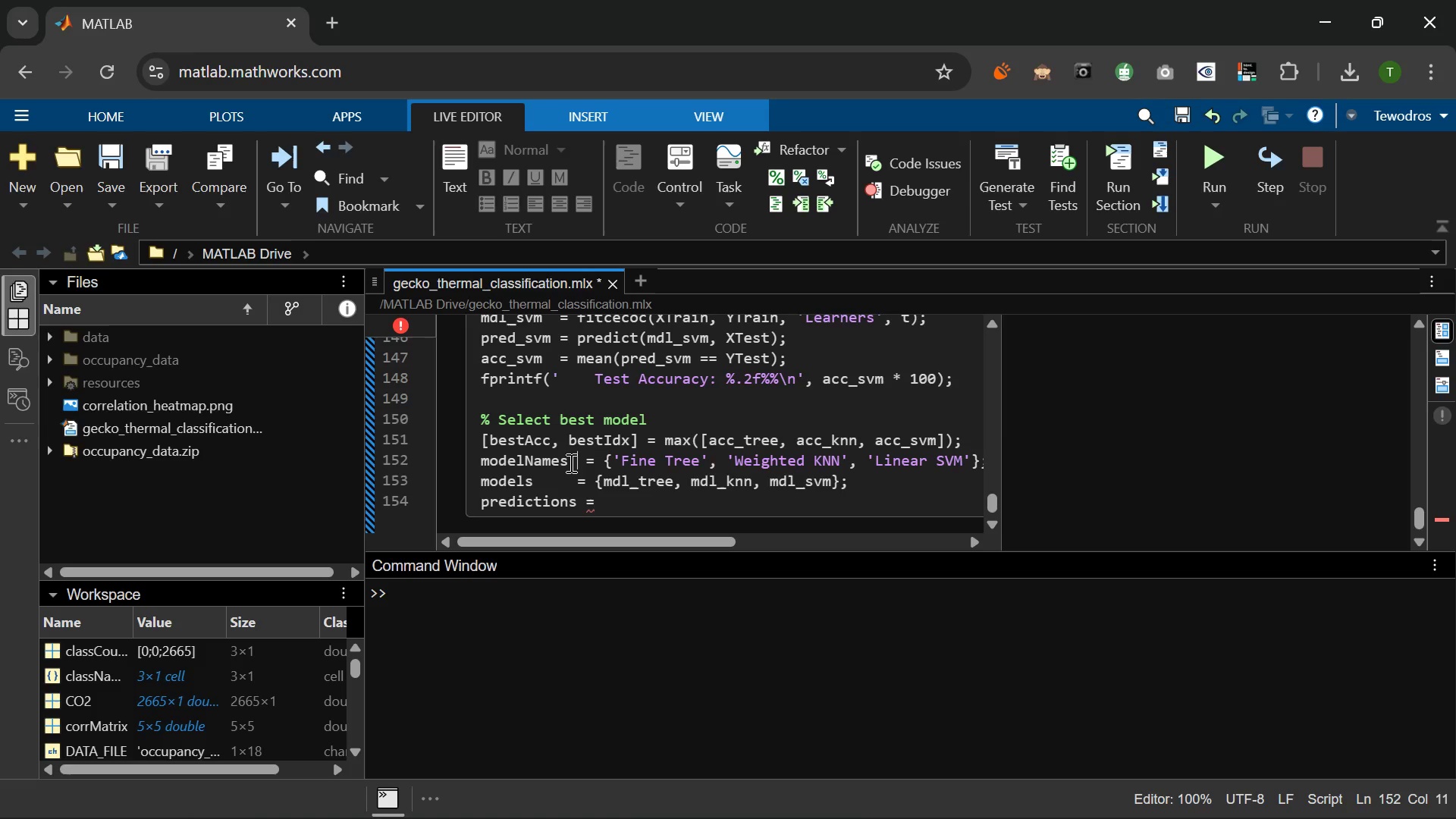 
key(Space)
 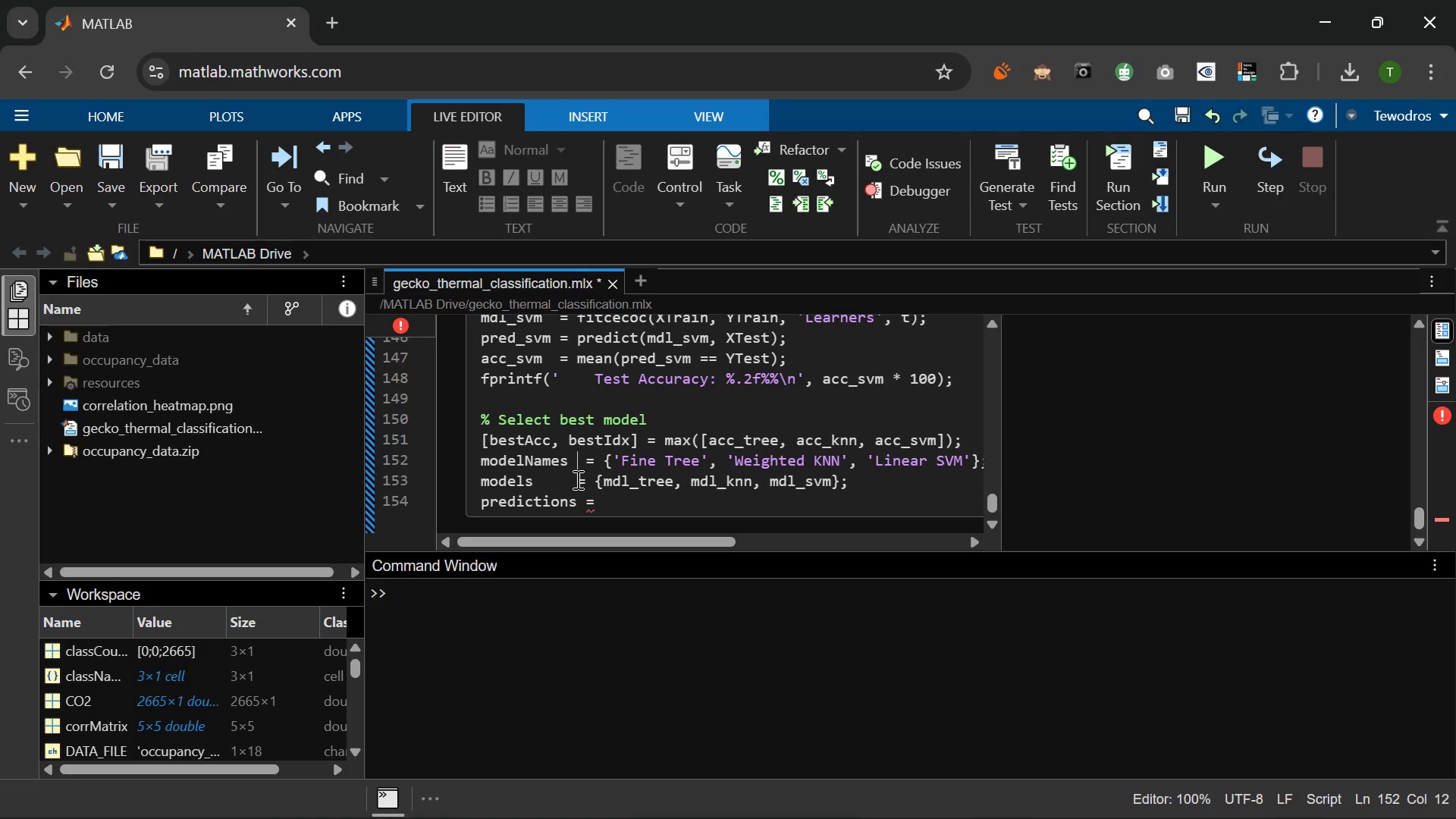 
left_click([576, 479])
 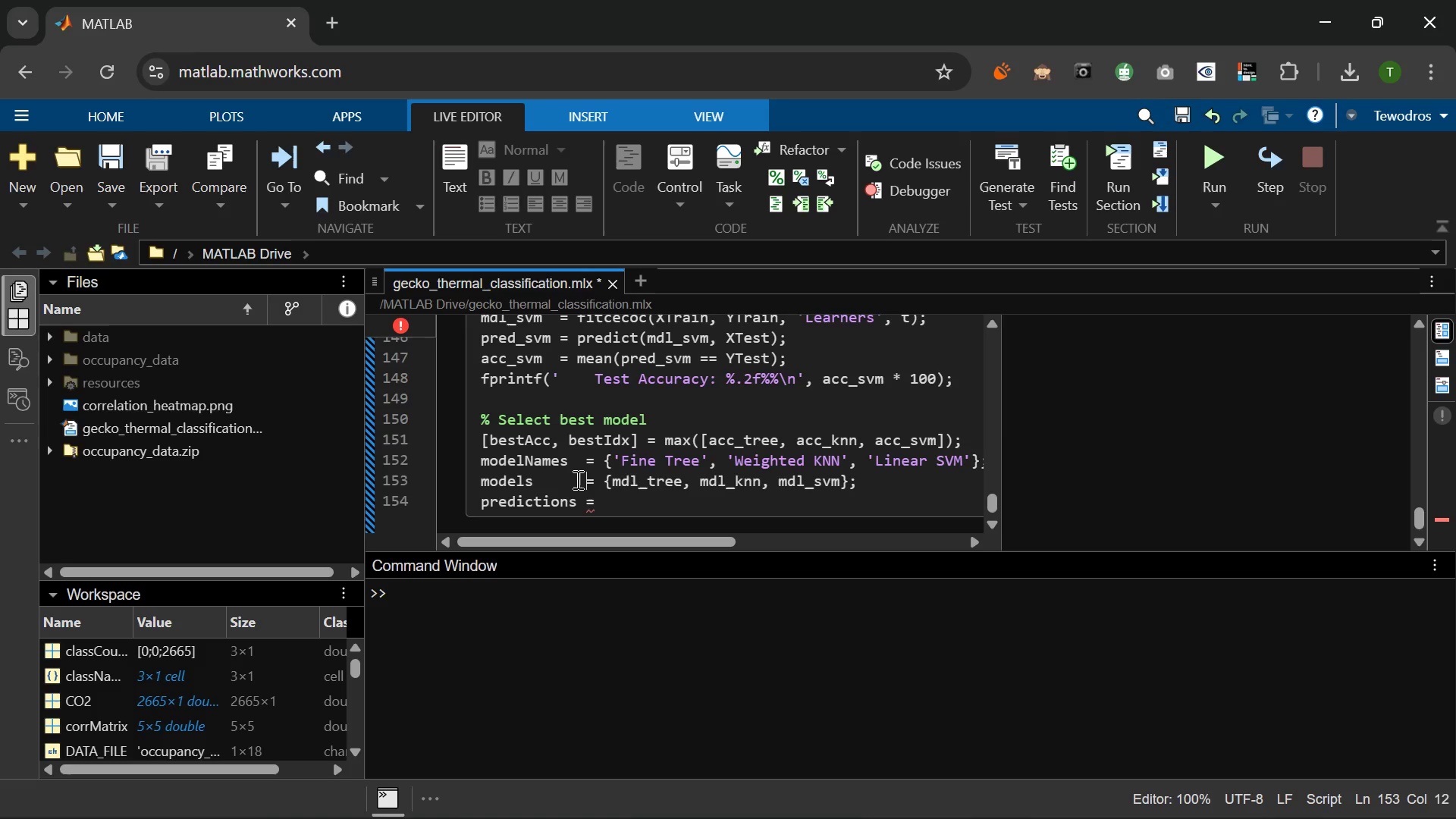 
key(Space)
 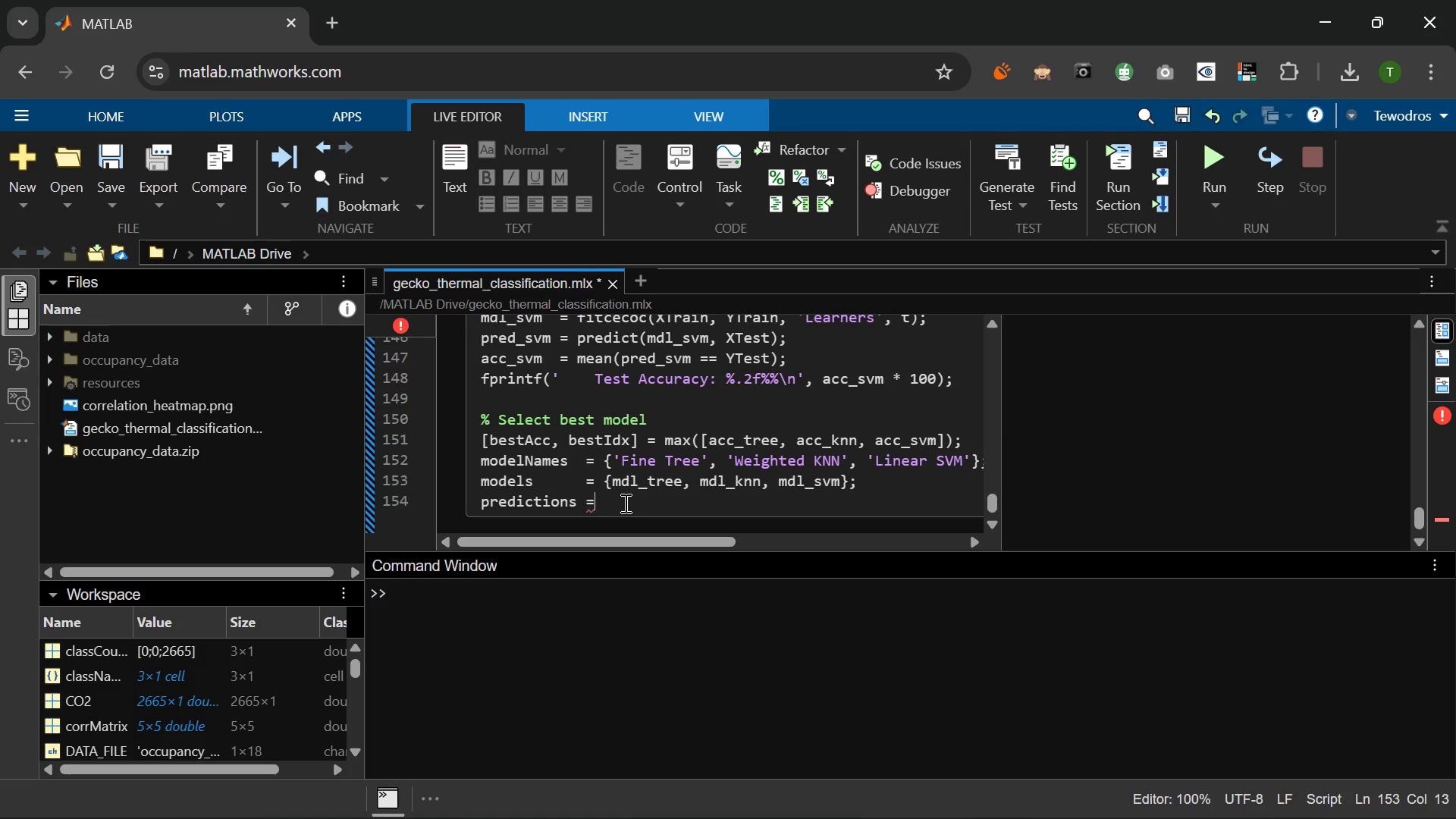 
left_click([624, 503])
 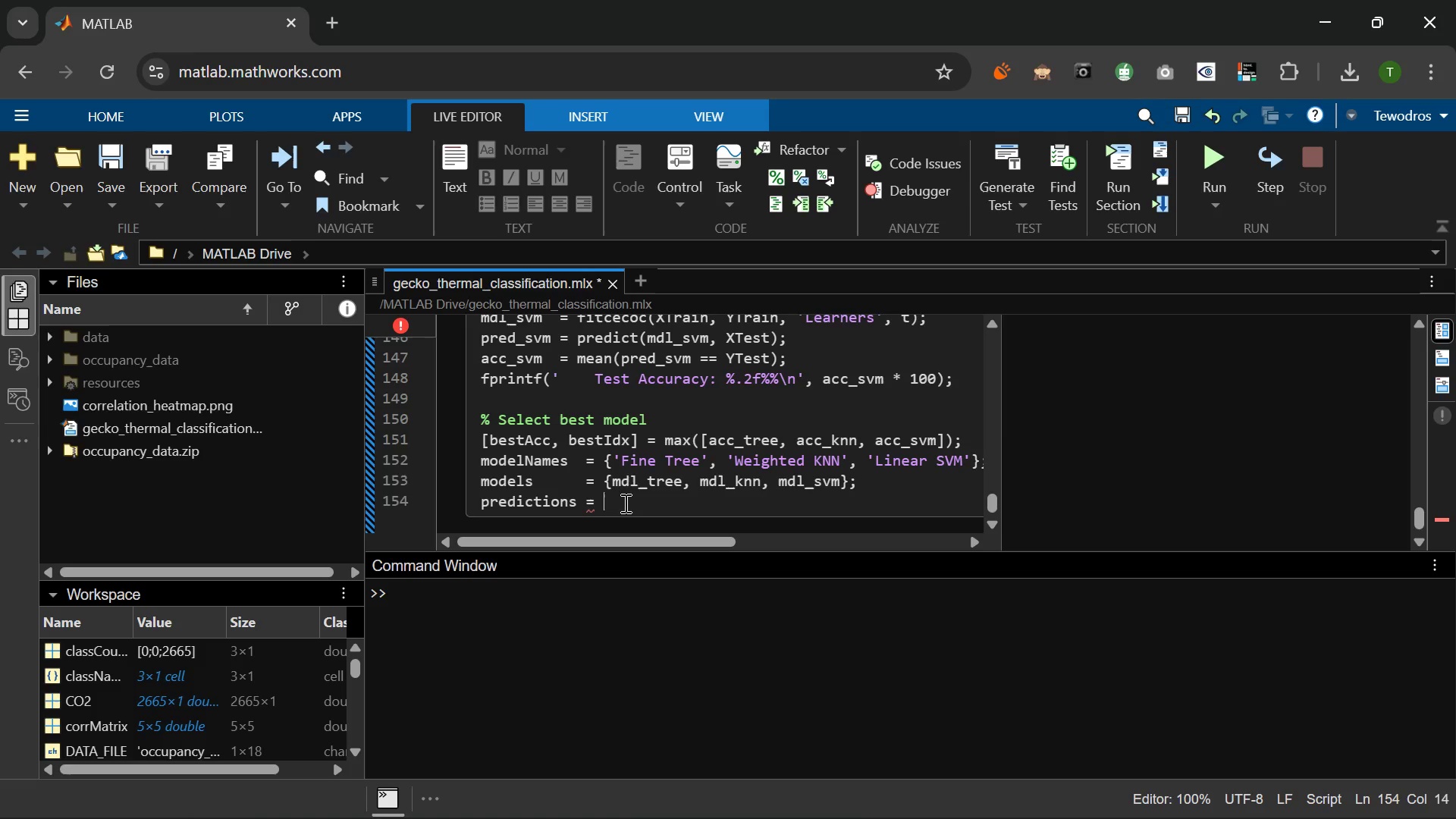 
key(Space)
 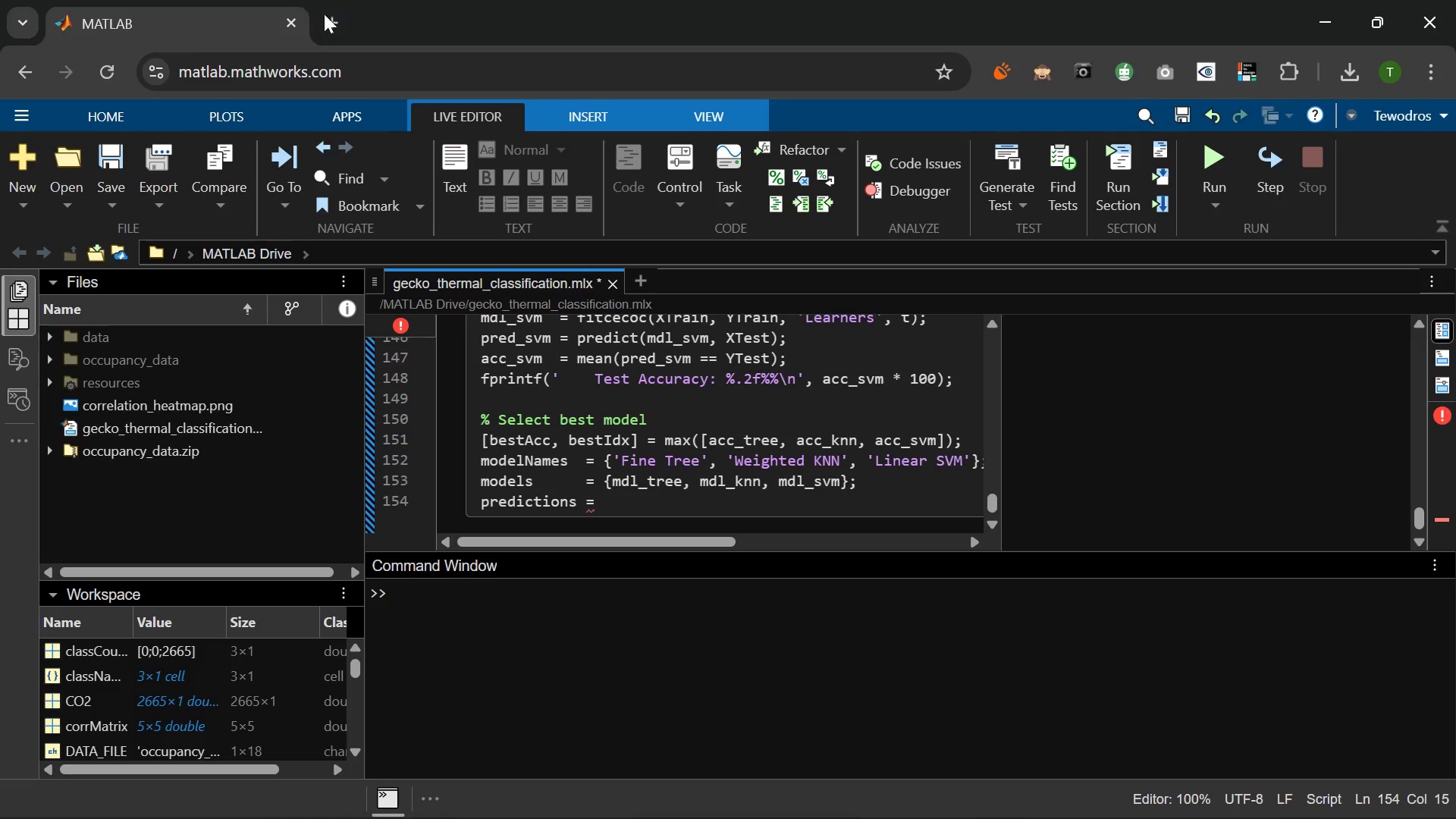 
left_click([328, 19])
 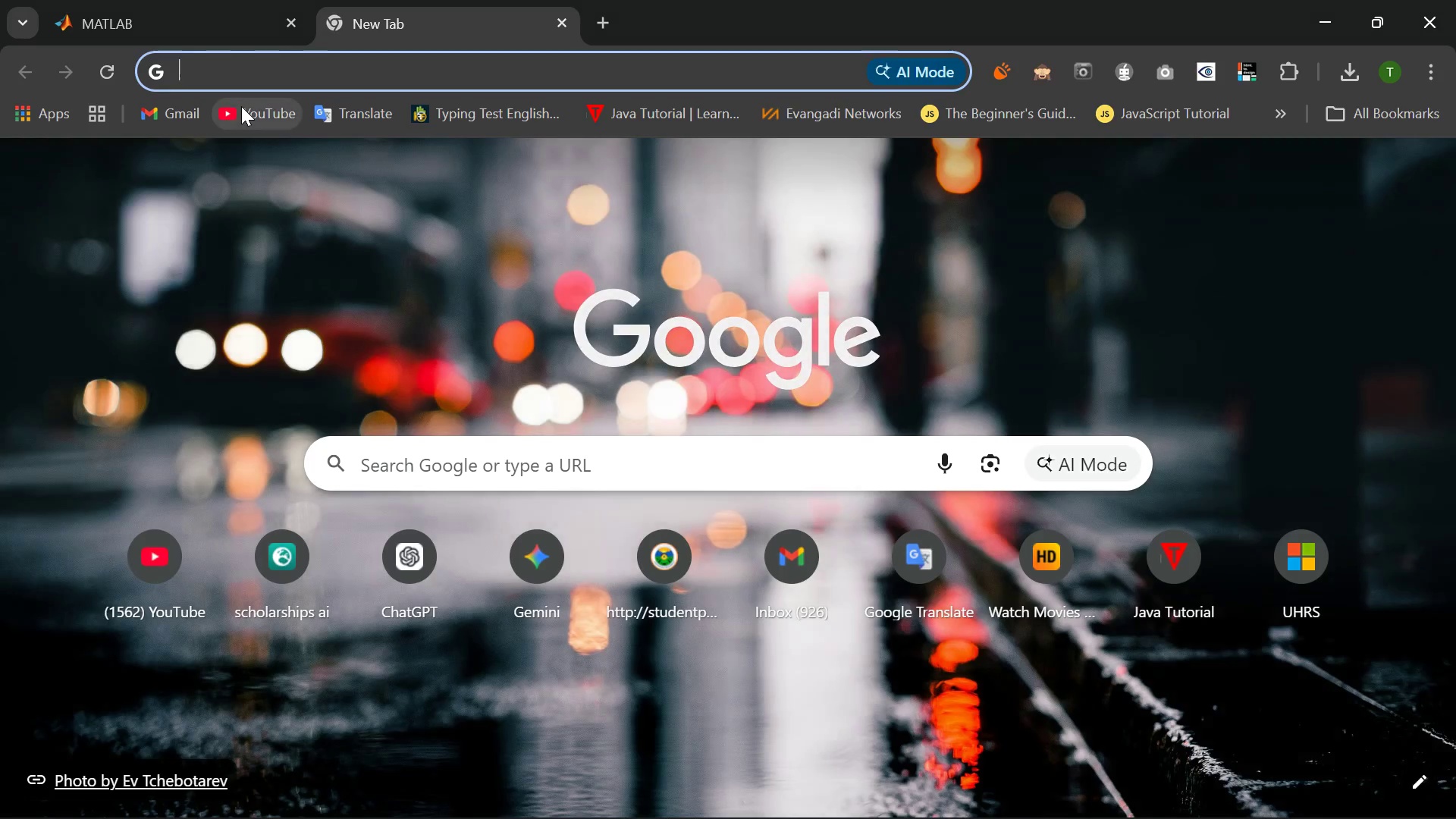 
left_click([241, 106])
 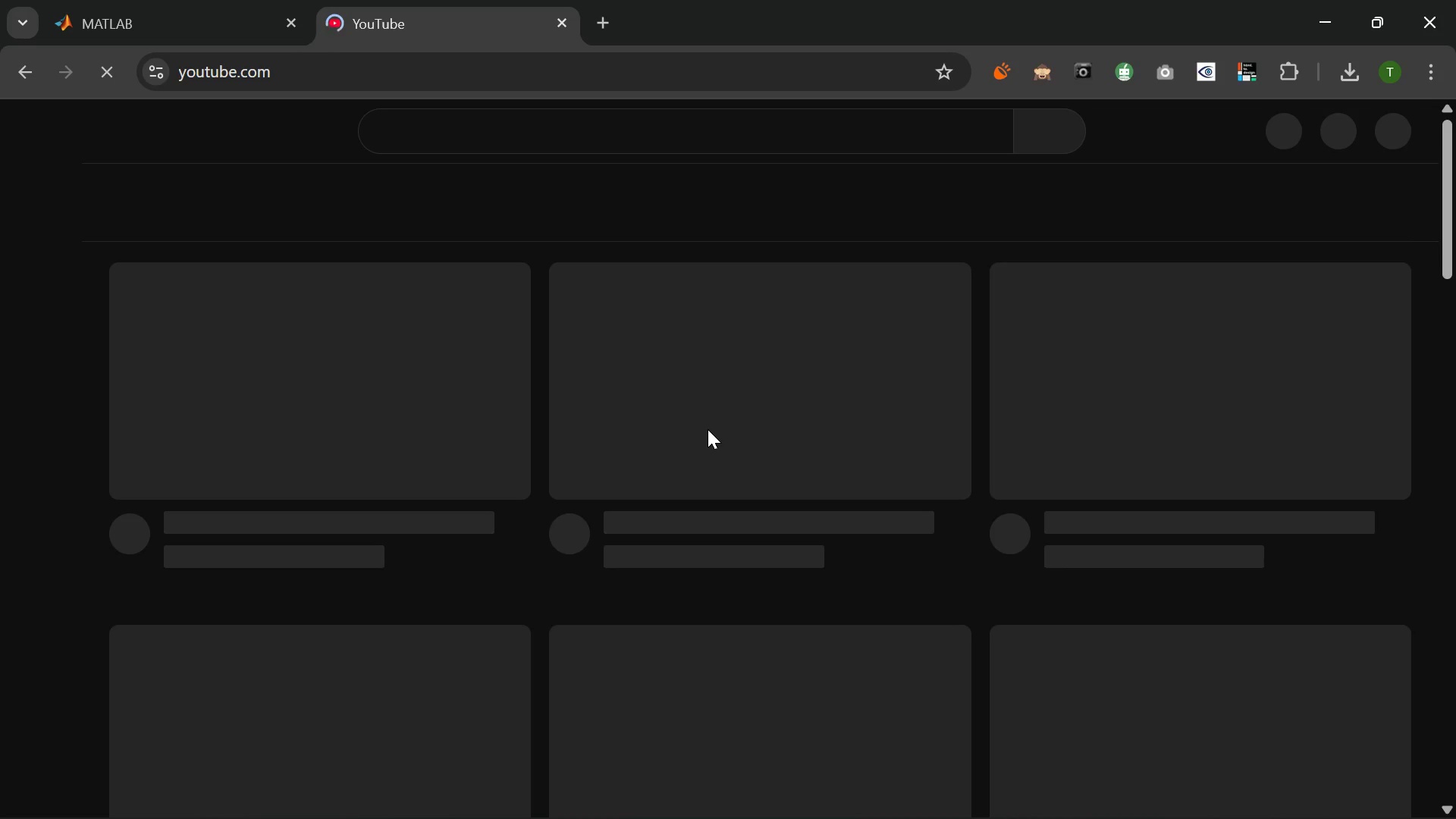 
wait(10.8)
 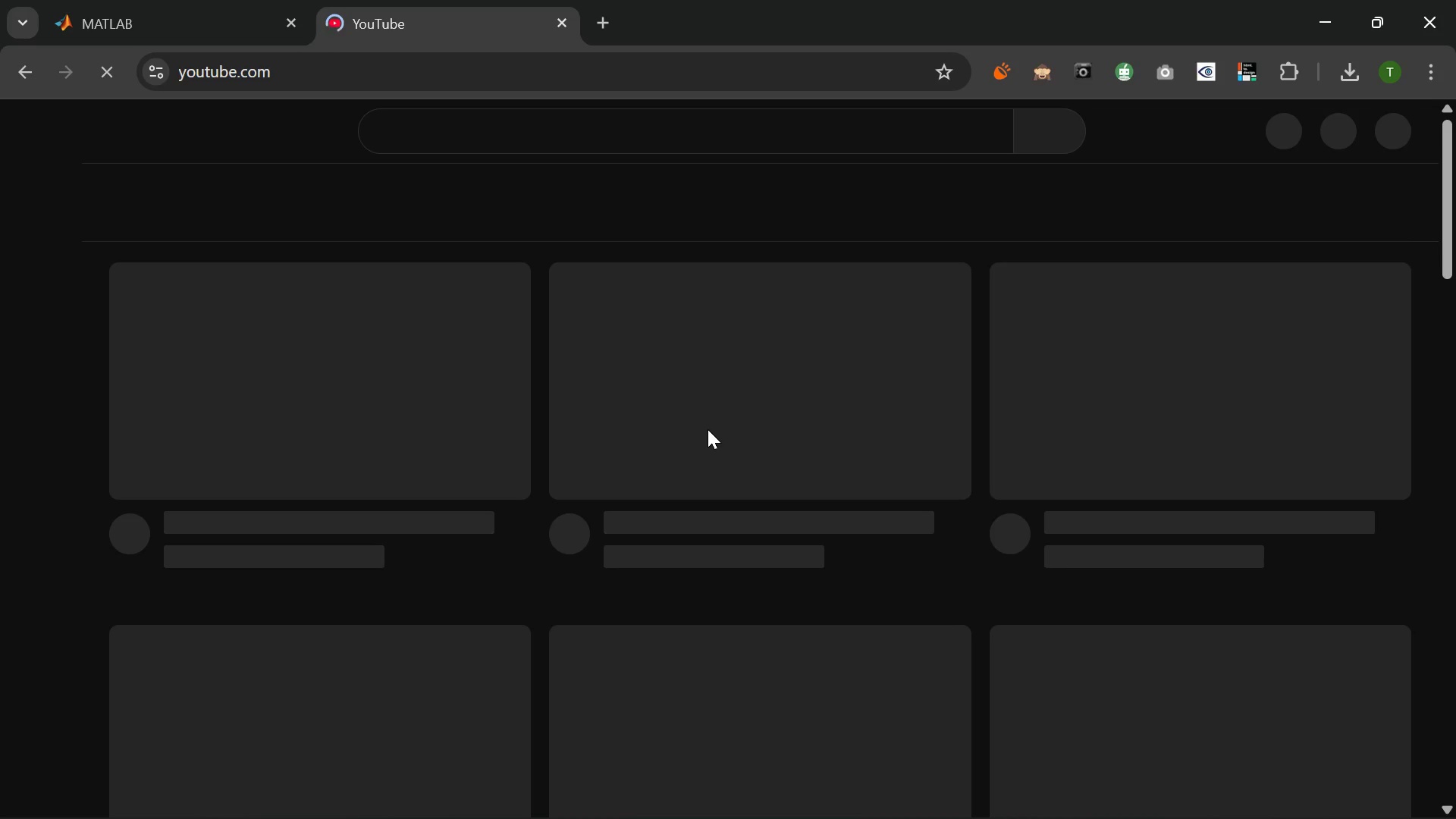 
mouse_move([648, 421])
 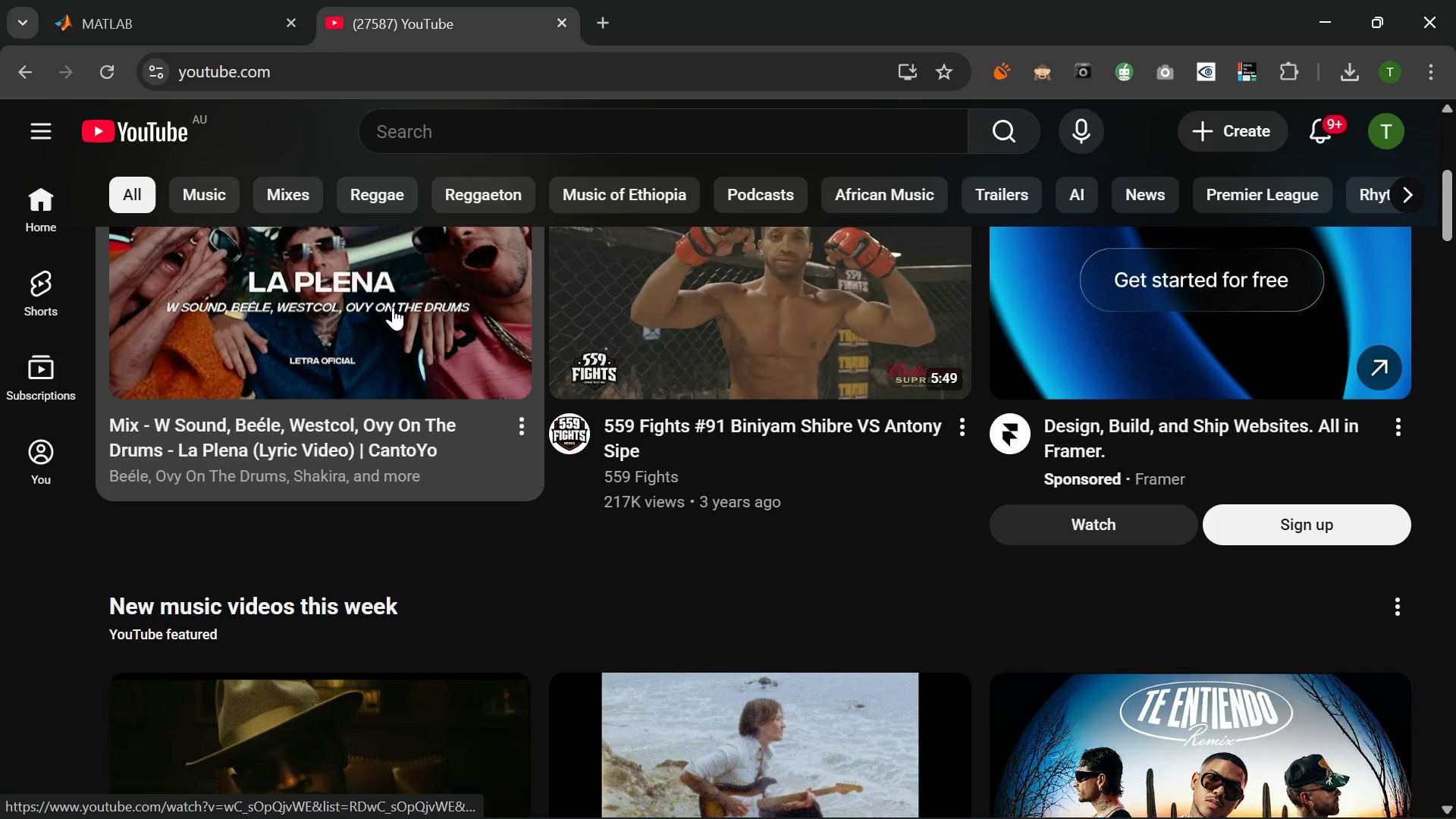 
left_click([393, 307])
 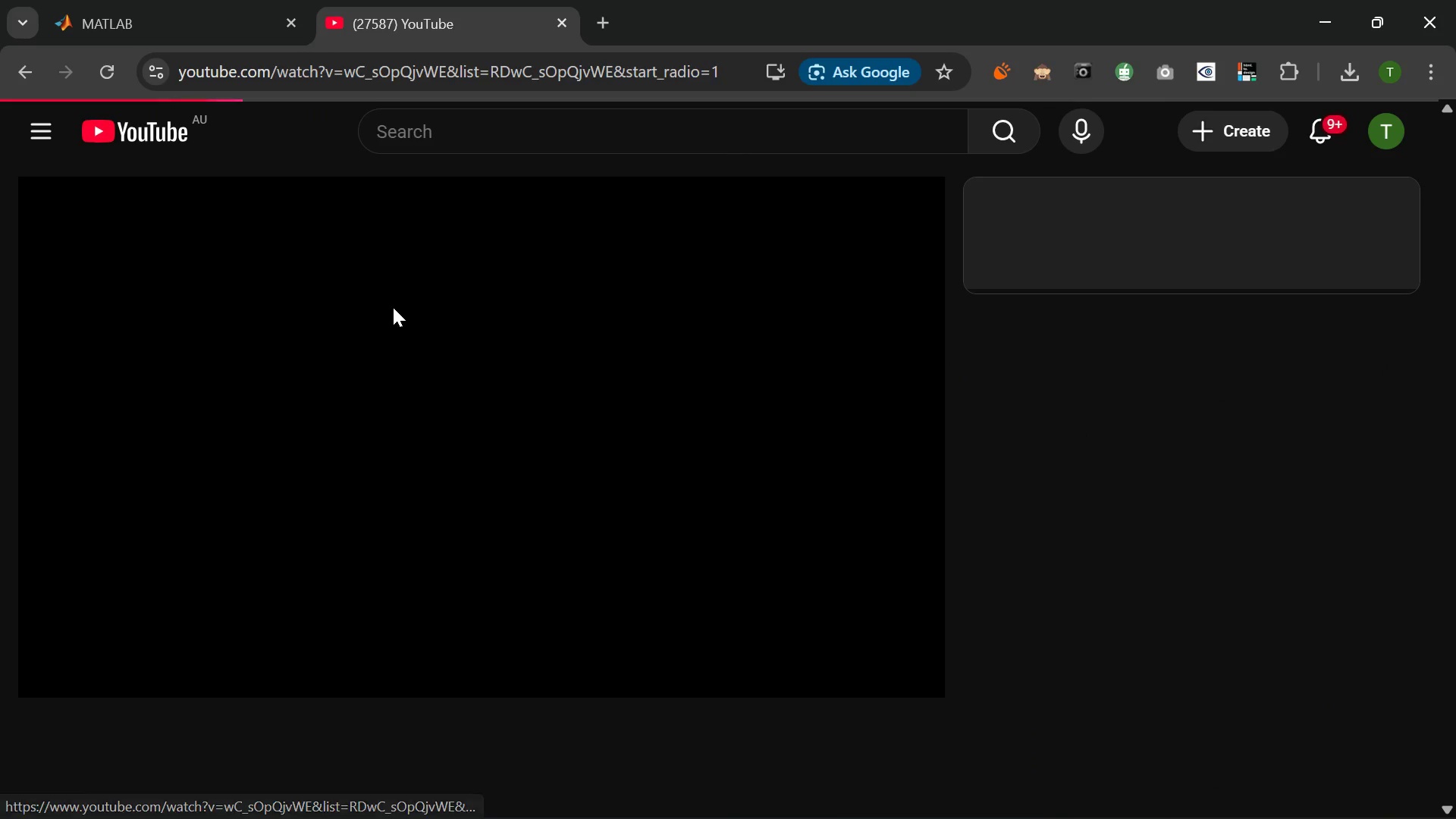 
key(VolumeUp)
 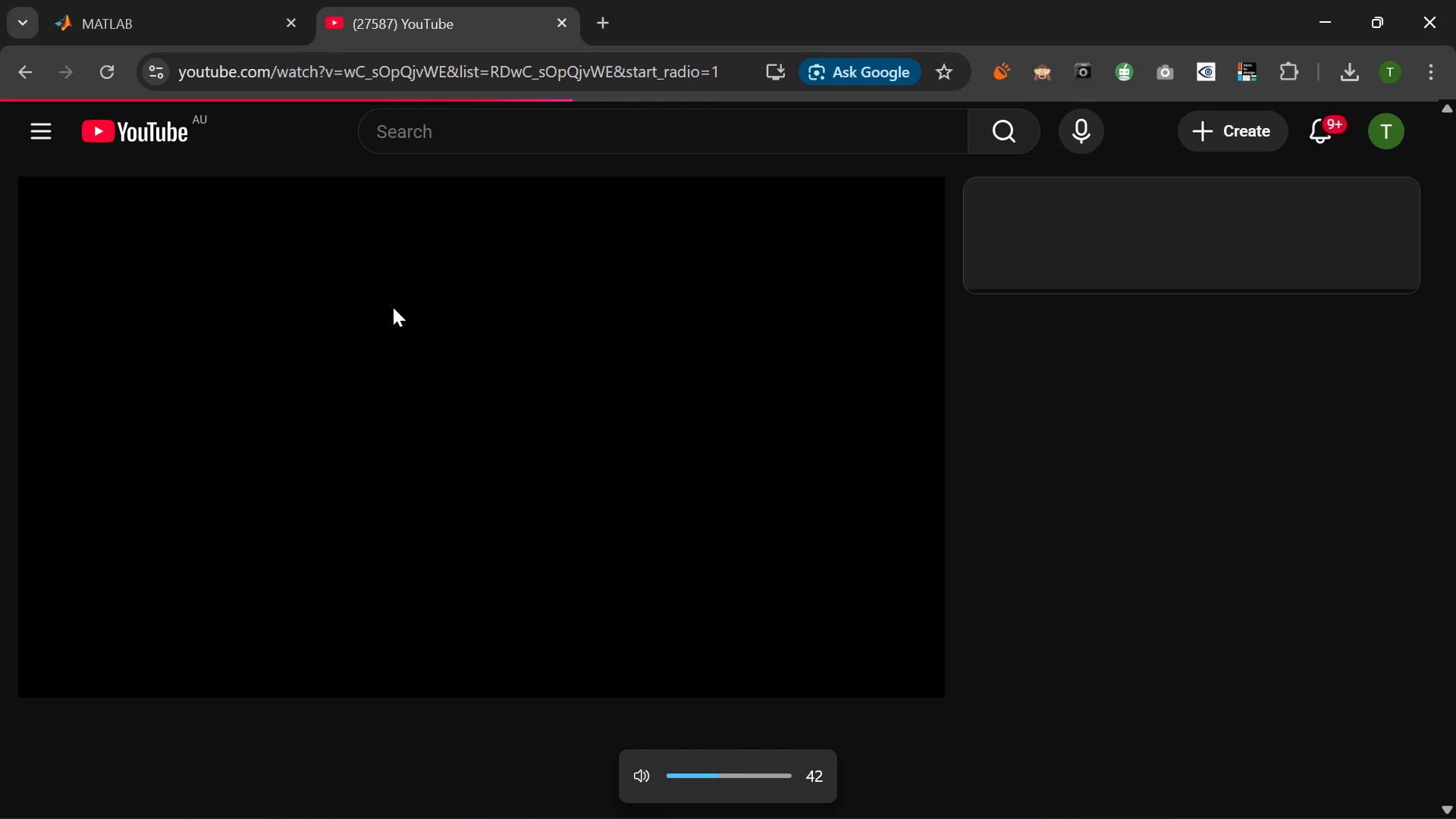 
key(VolumeUp)
 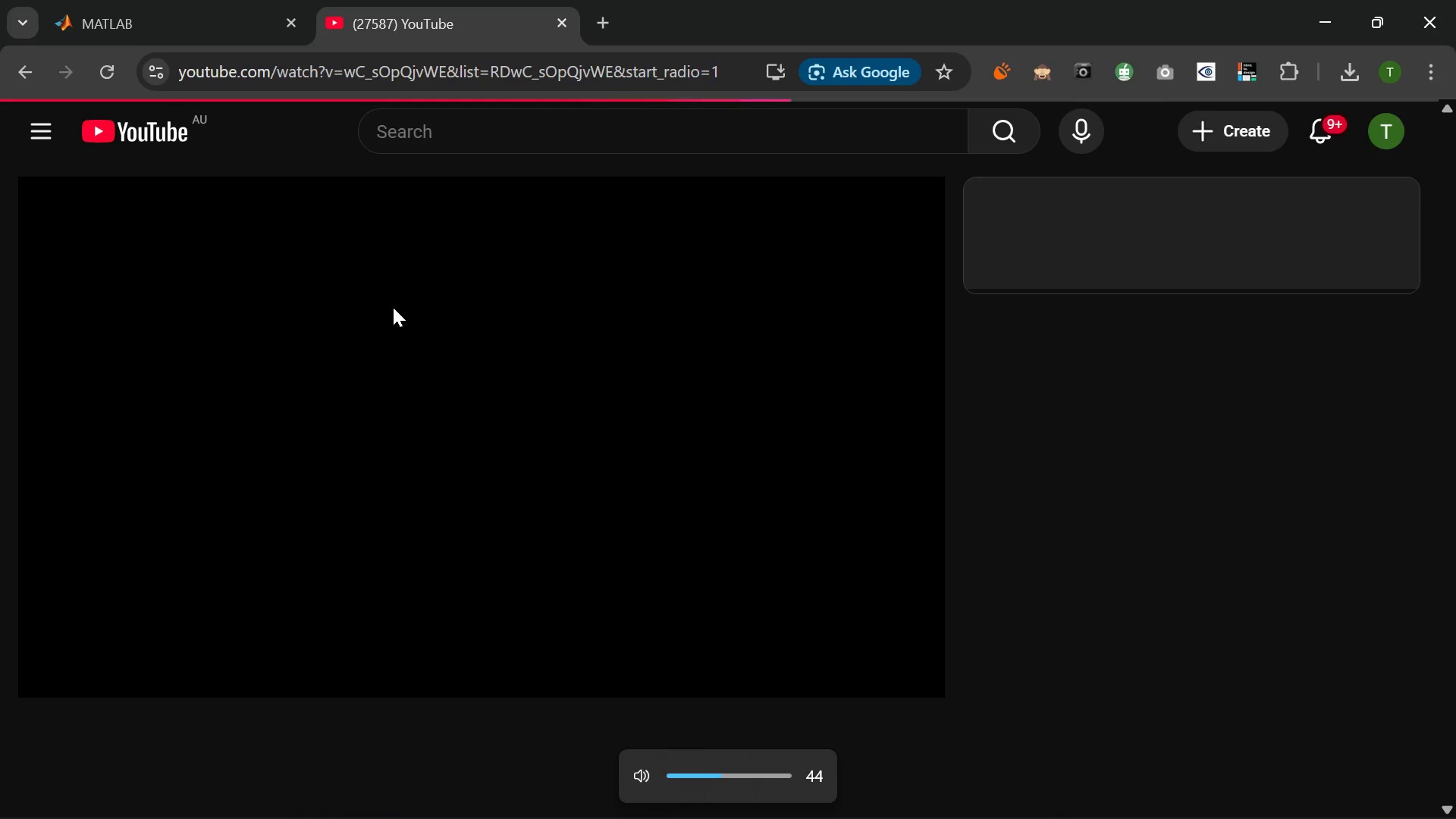 
key(VolumeUp)
 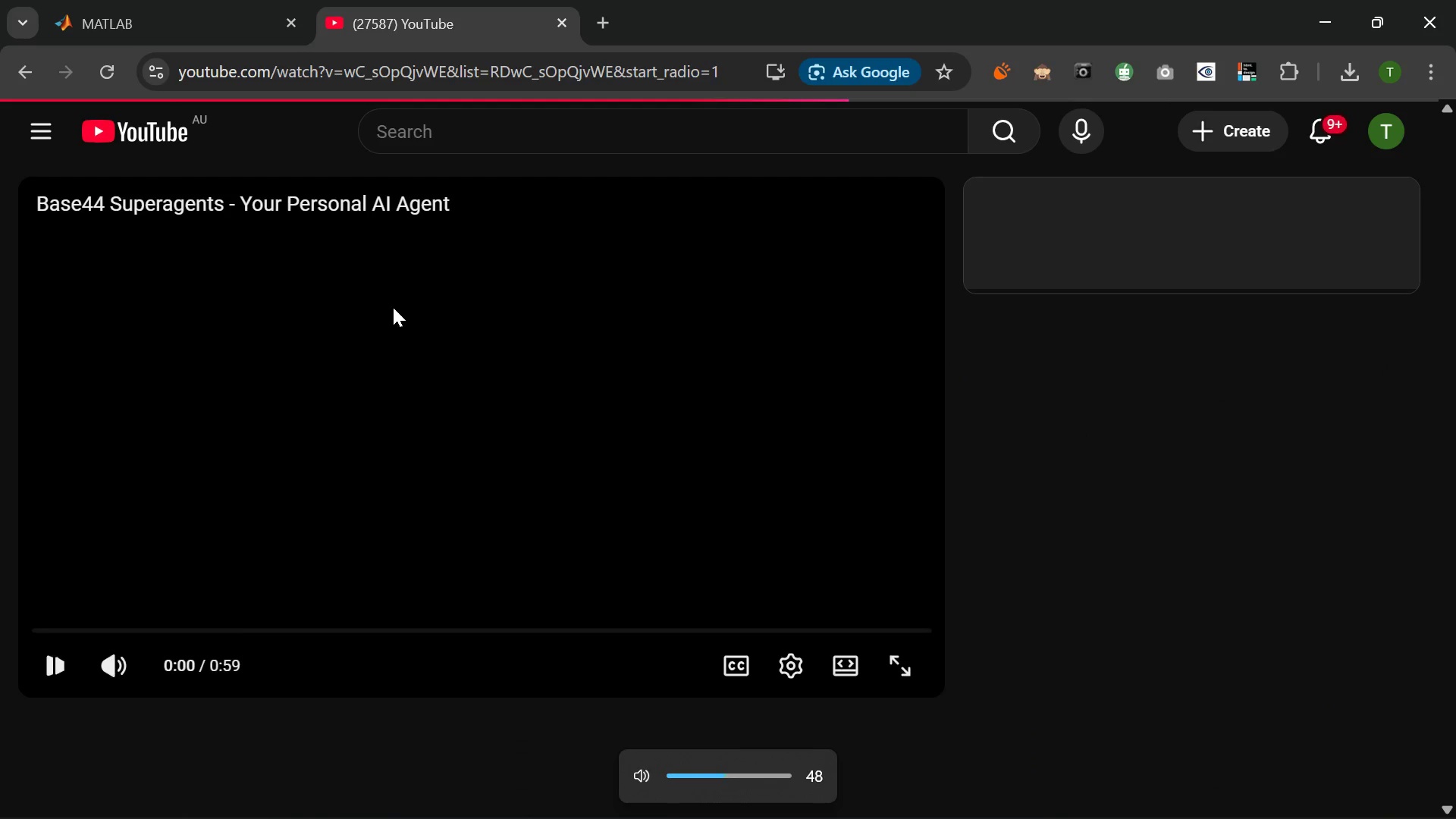 
key(VolumeUp)
 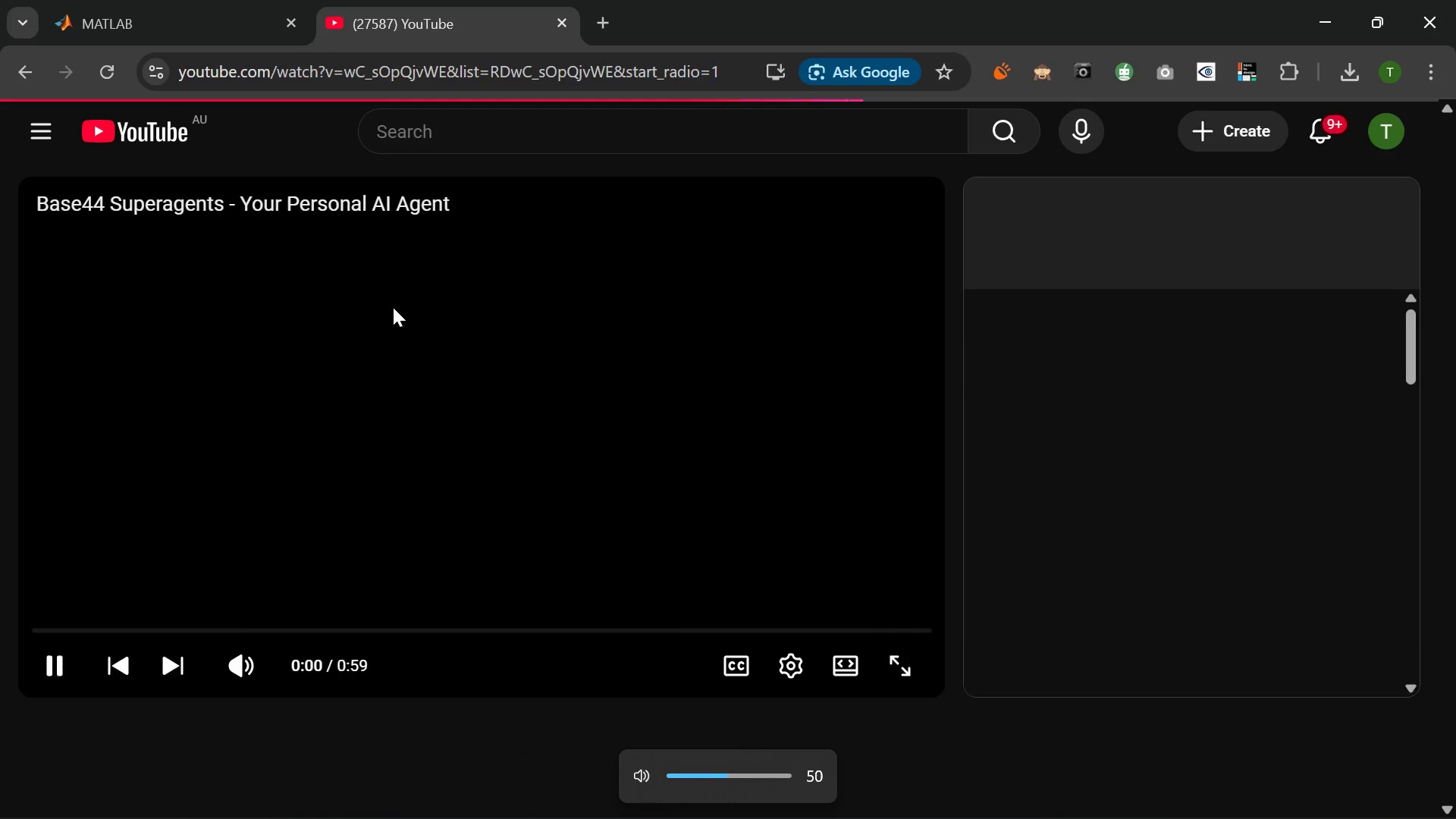 
key(VolumeUp)
 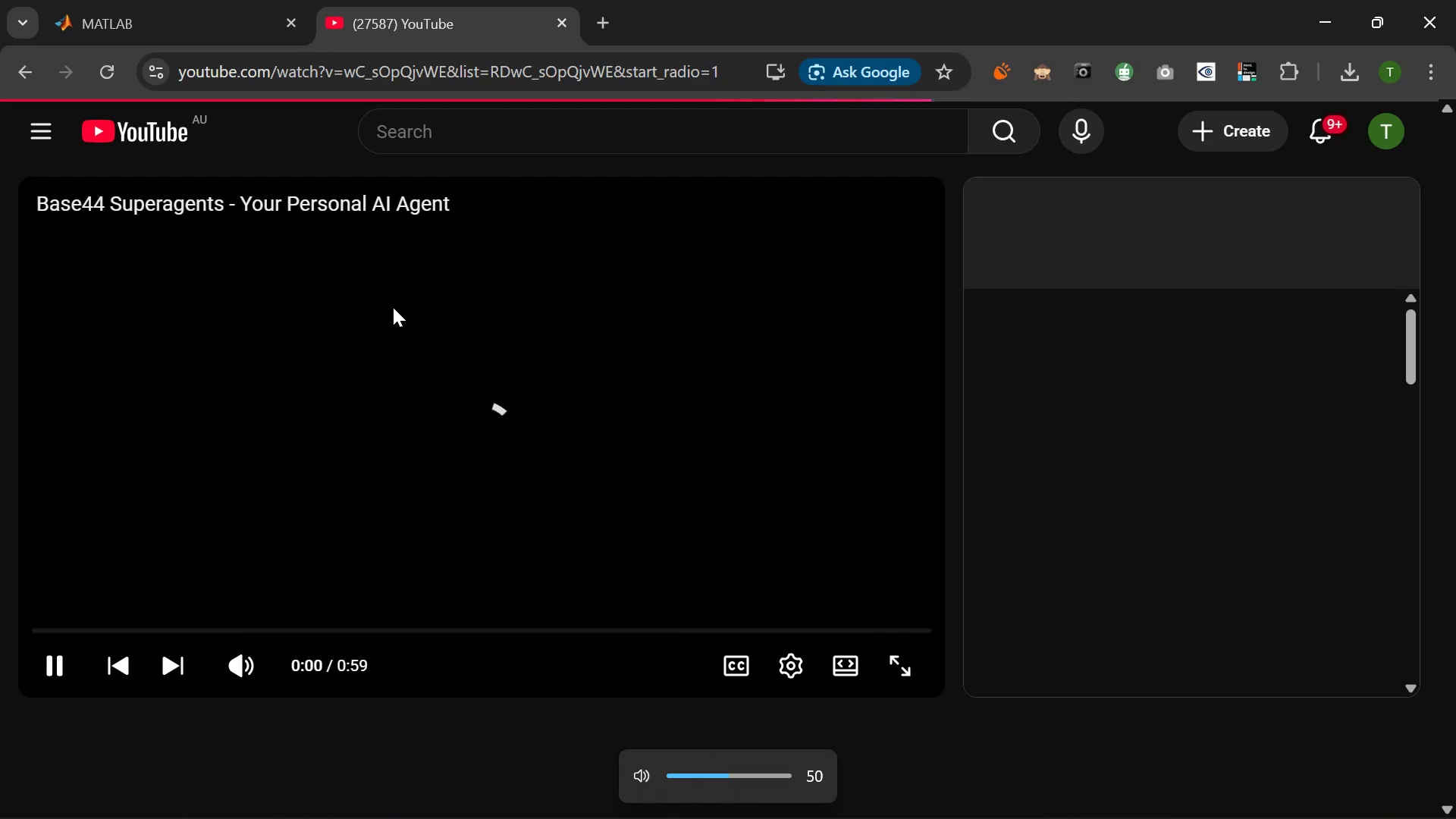 
key(VolumeUp)
 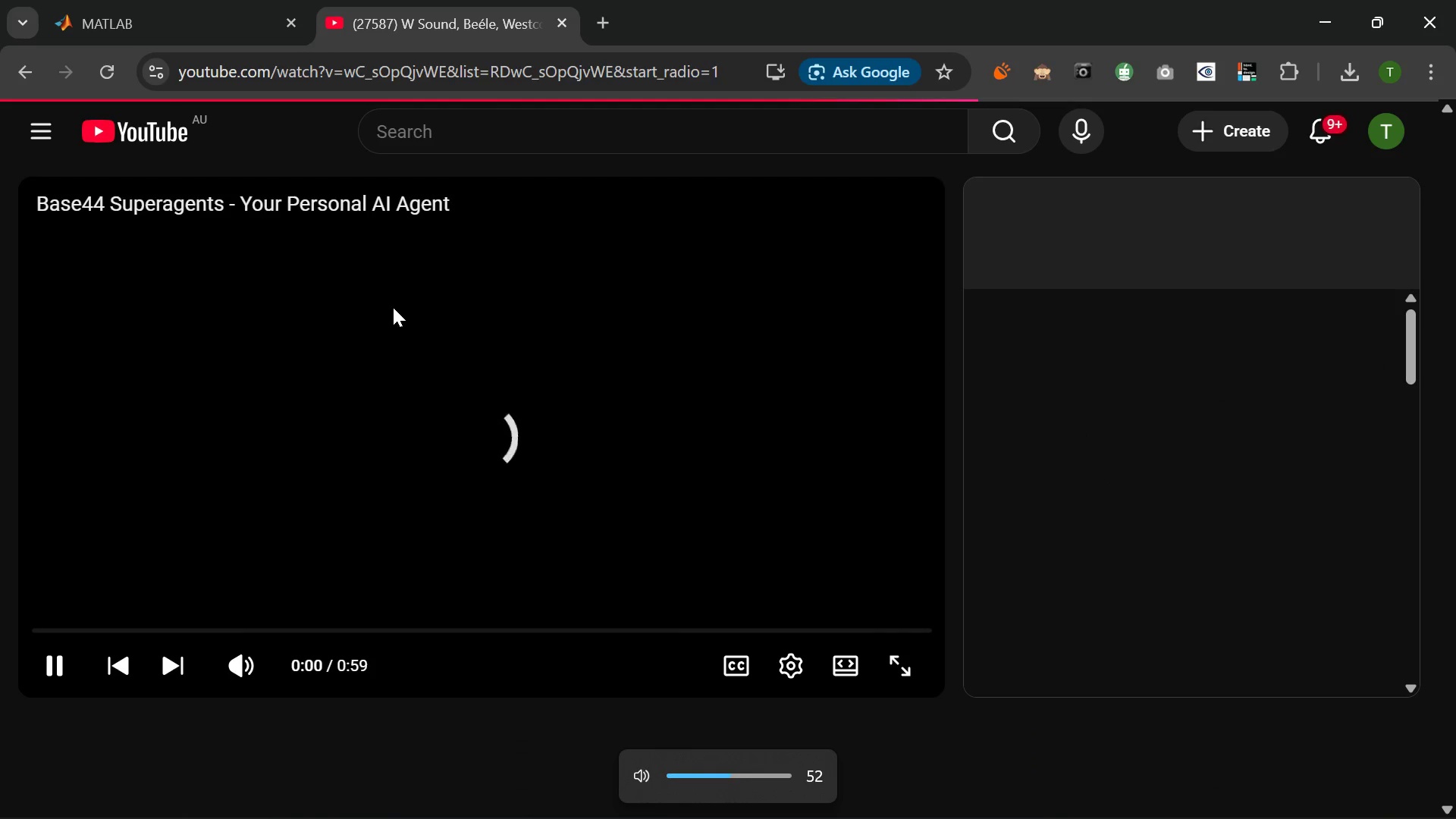 
key(VolumeUp)
 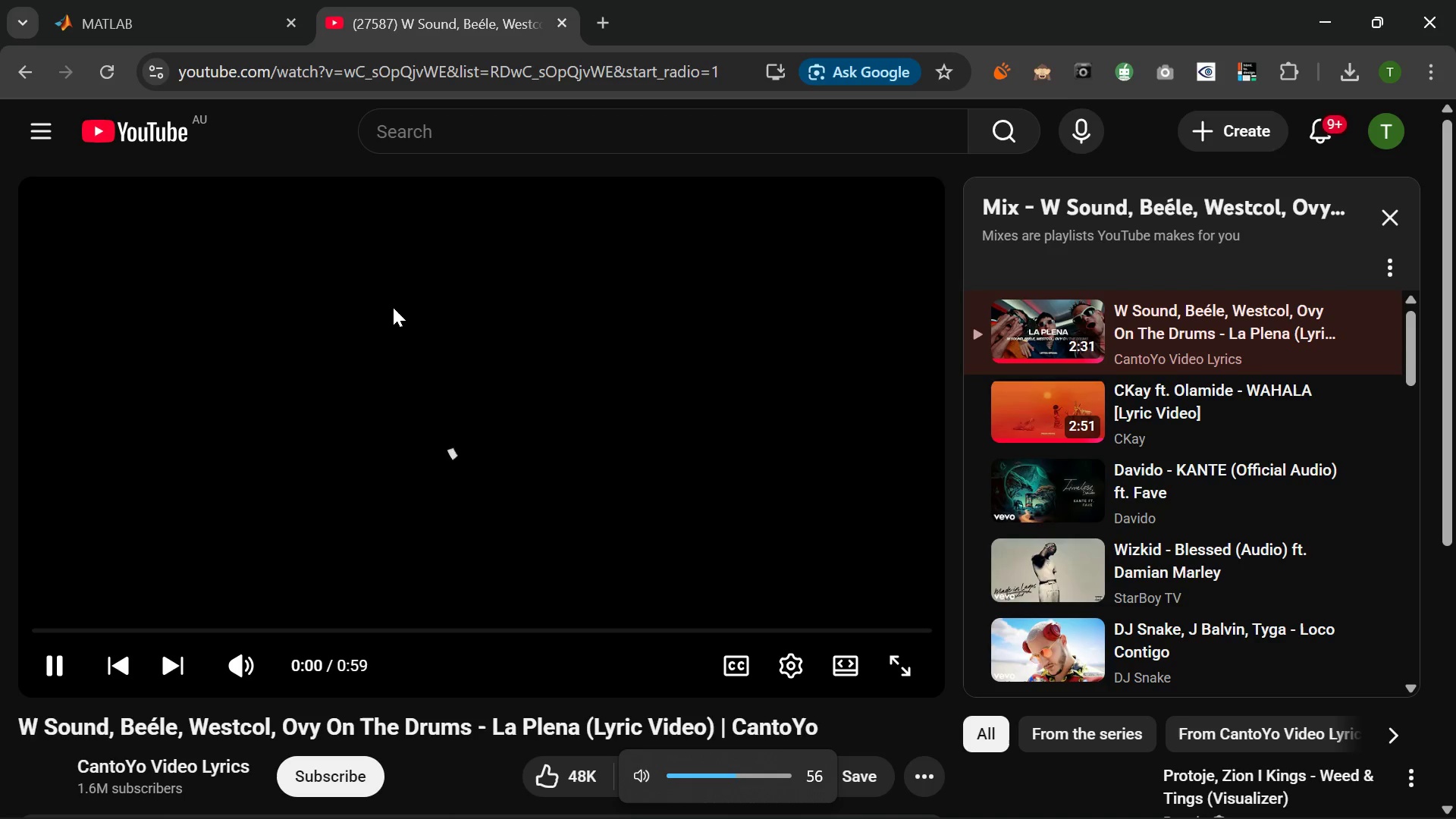 
key(VolumeUp)
 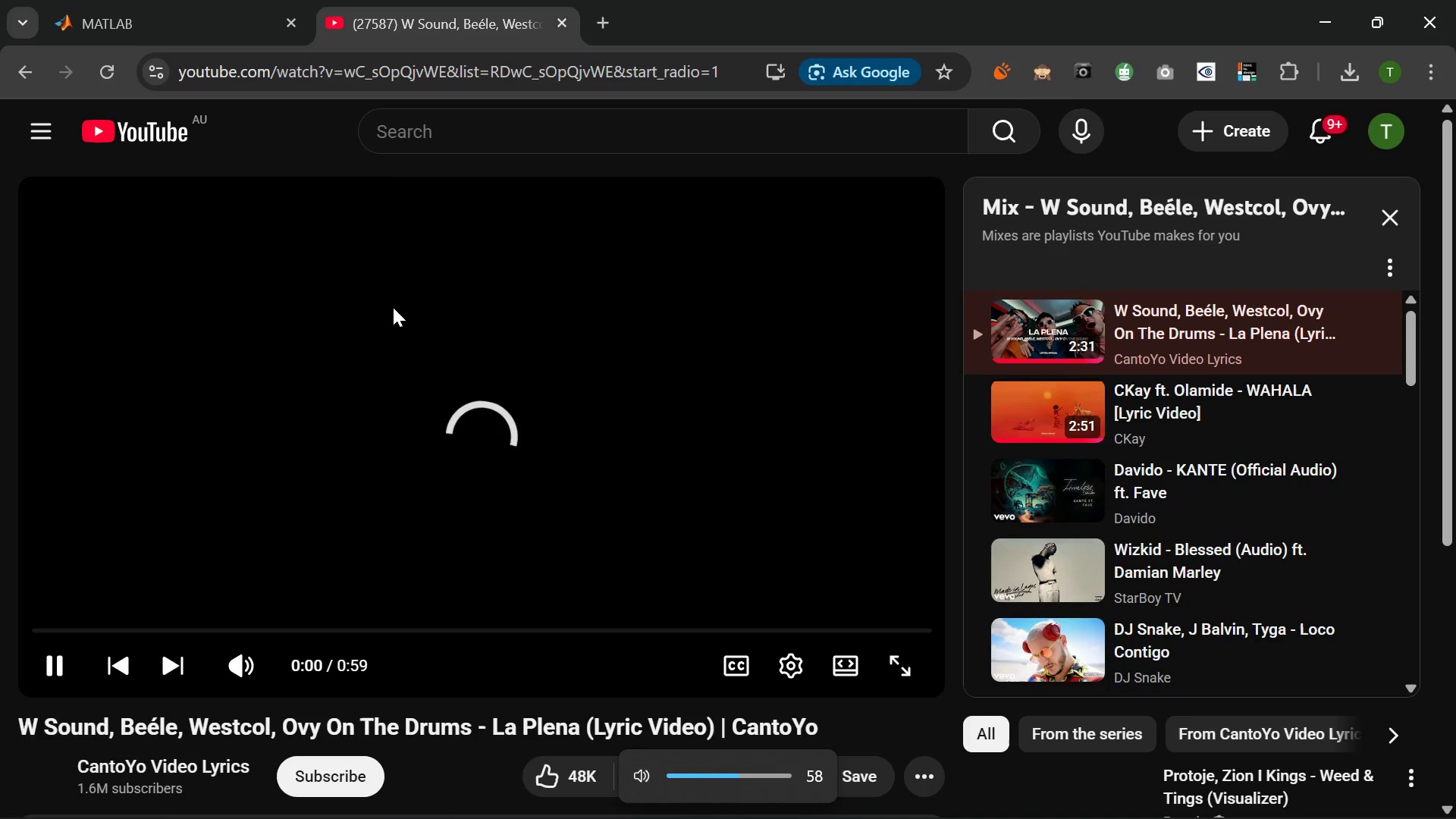 
key(VolumeUp)
 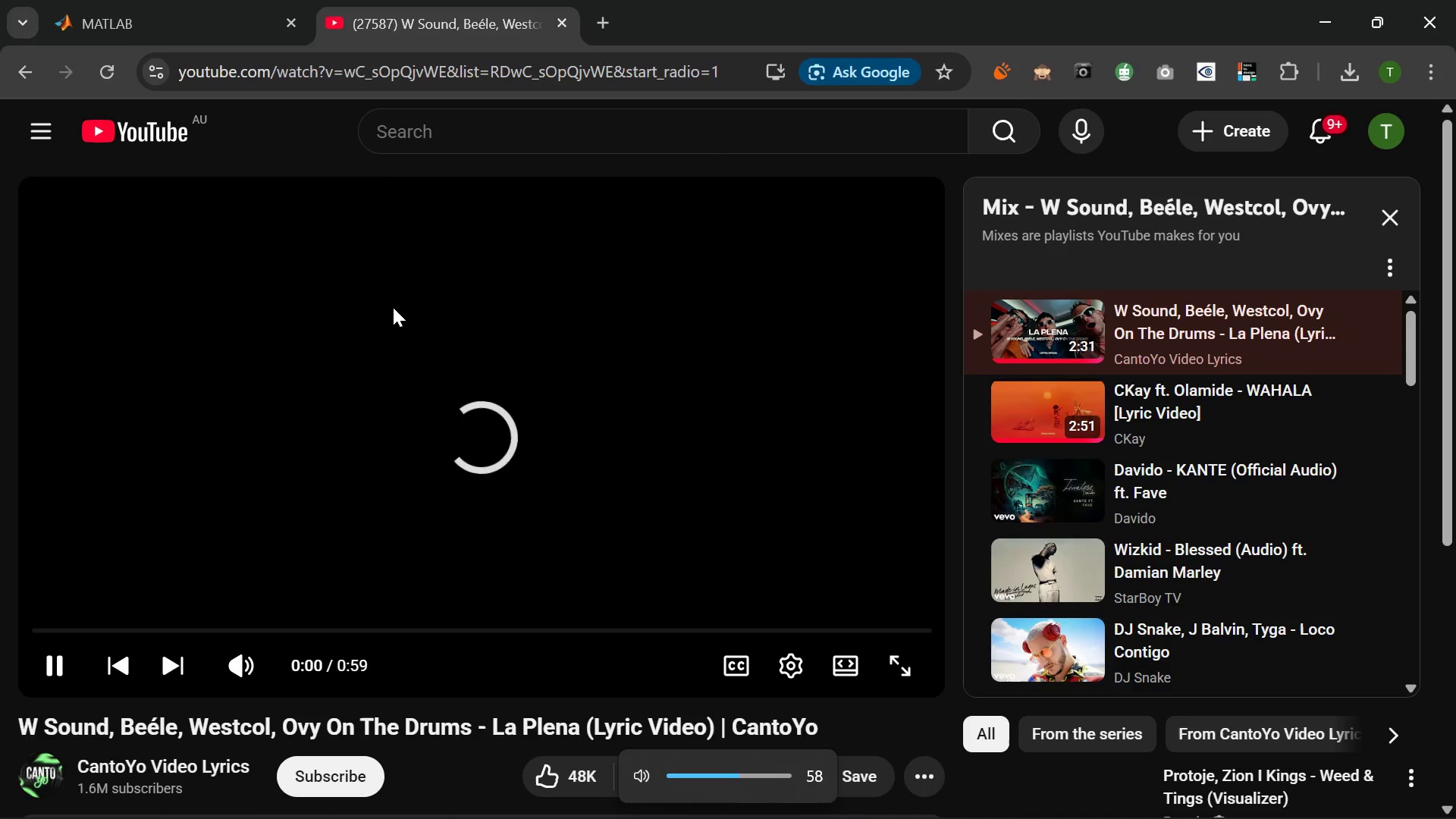 
key(VolumeUp)
 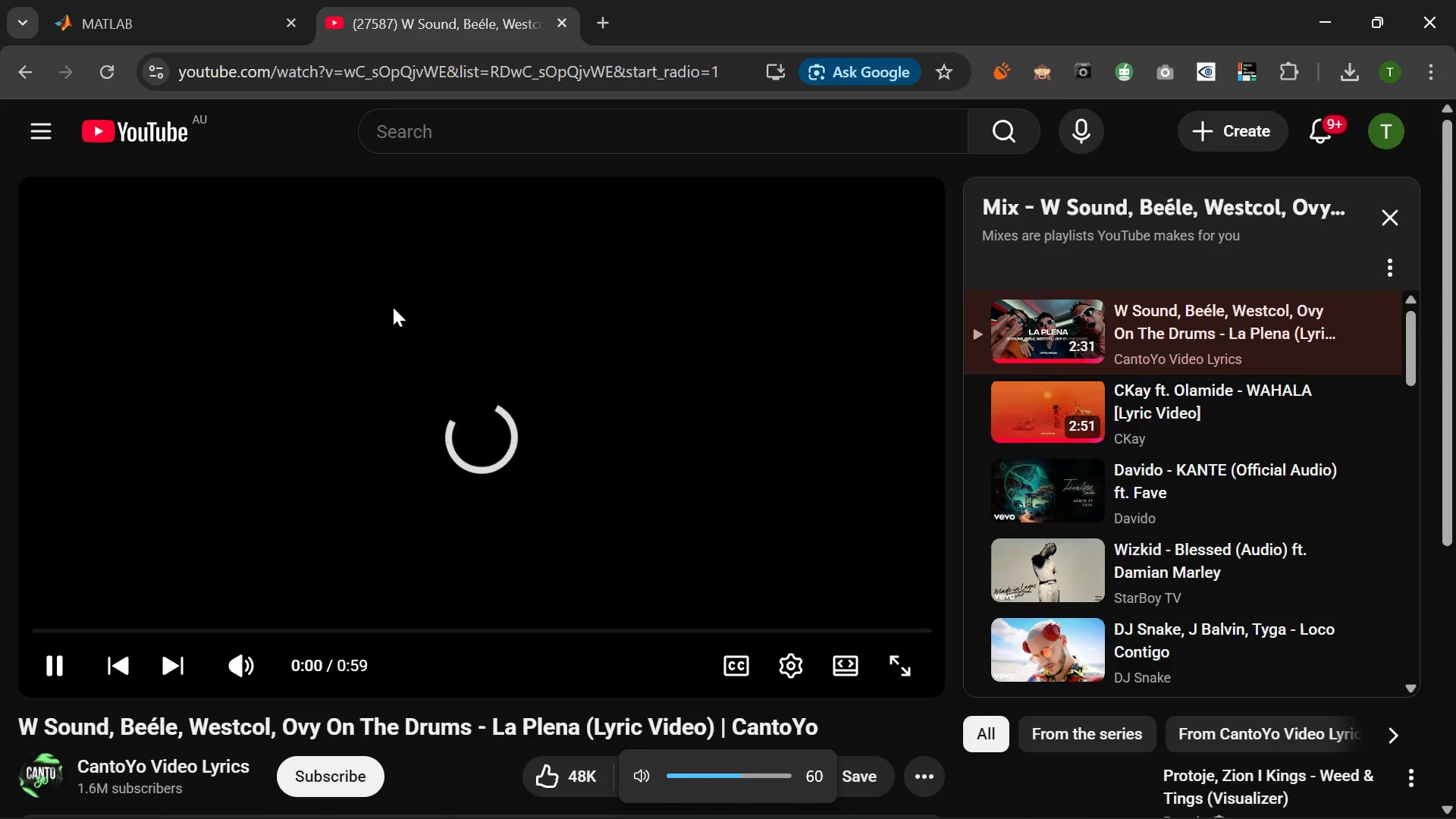 
key(VolumeUp)
 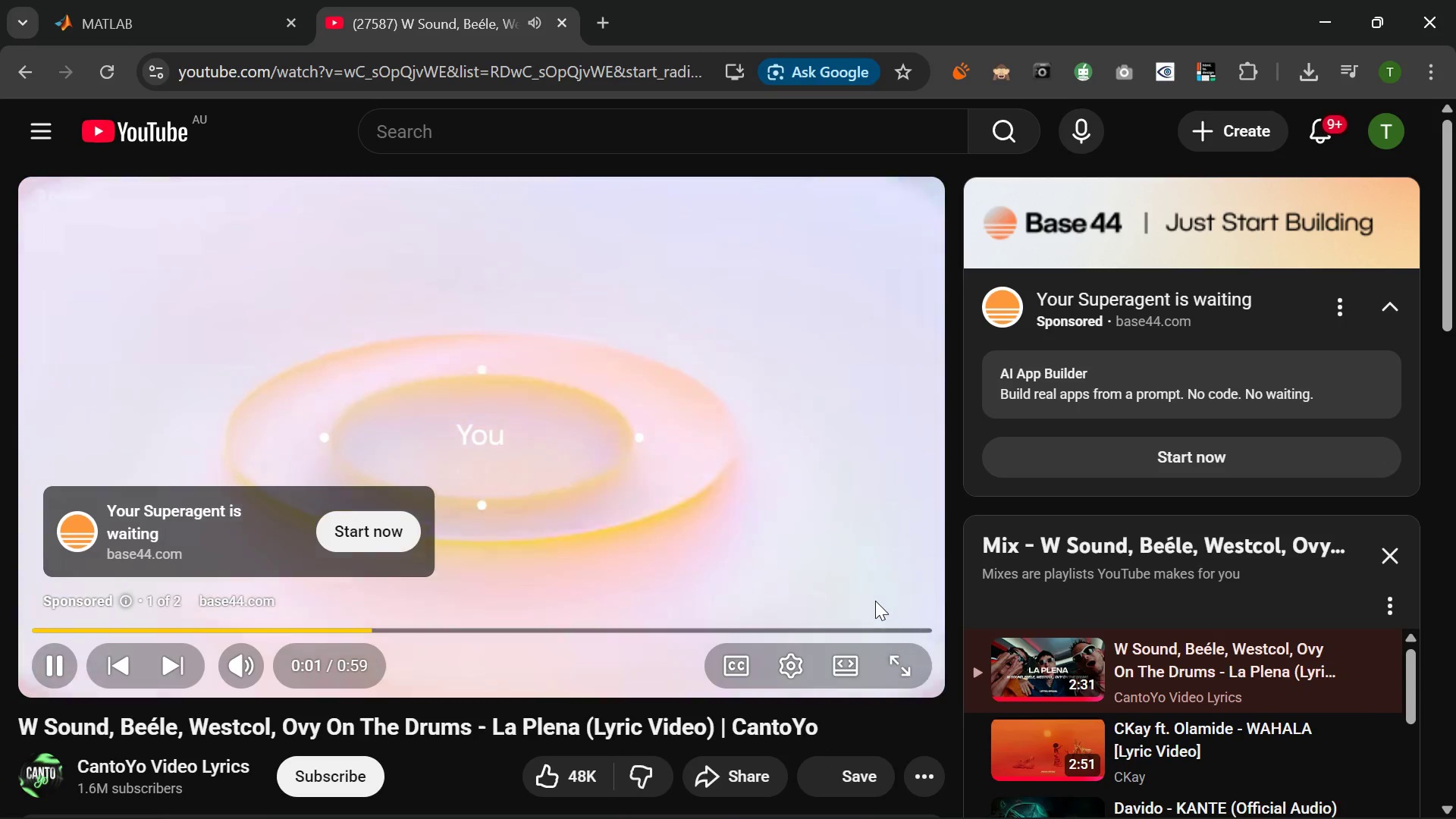 
left_click([891, 597])
 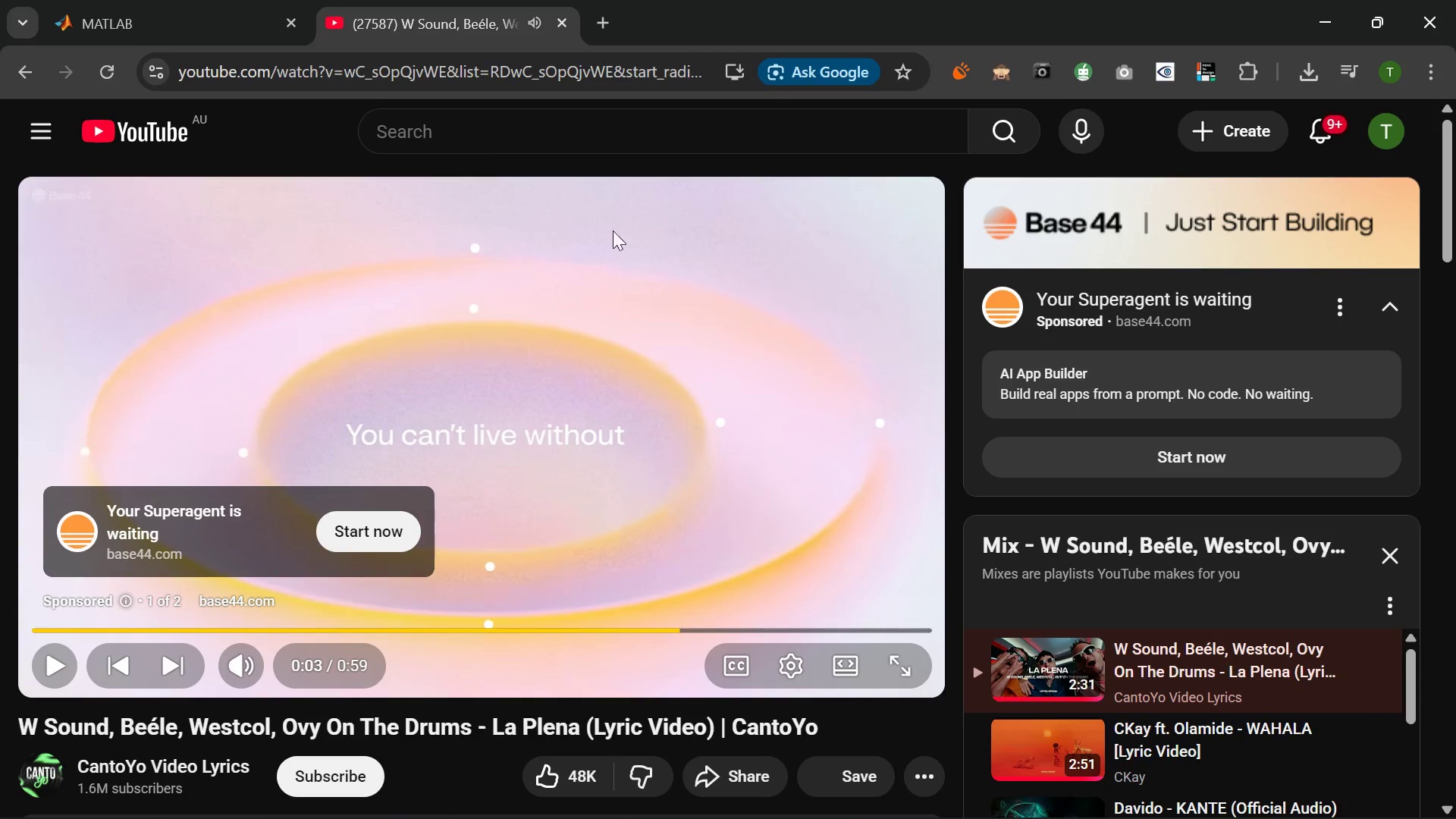 
left_click([581, 297])
 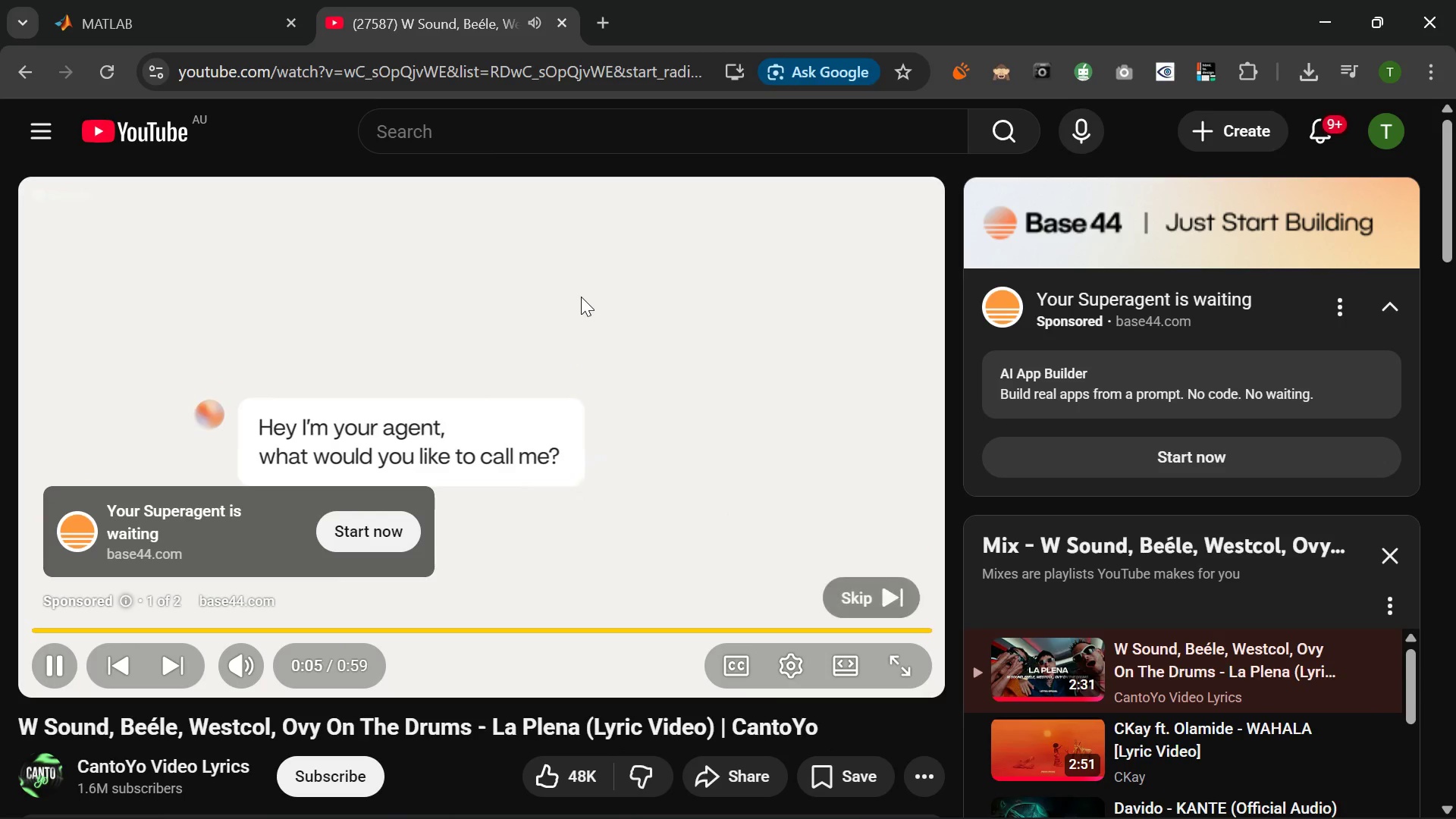 
key(MediaTrackNext)
 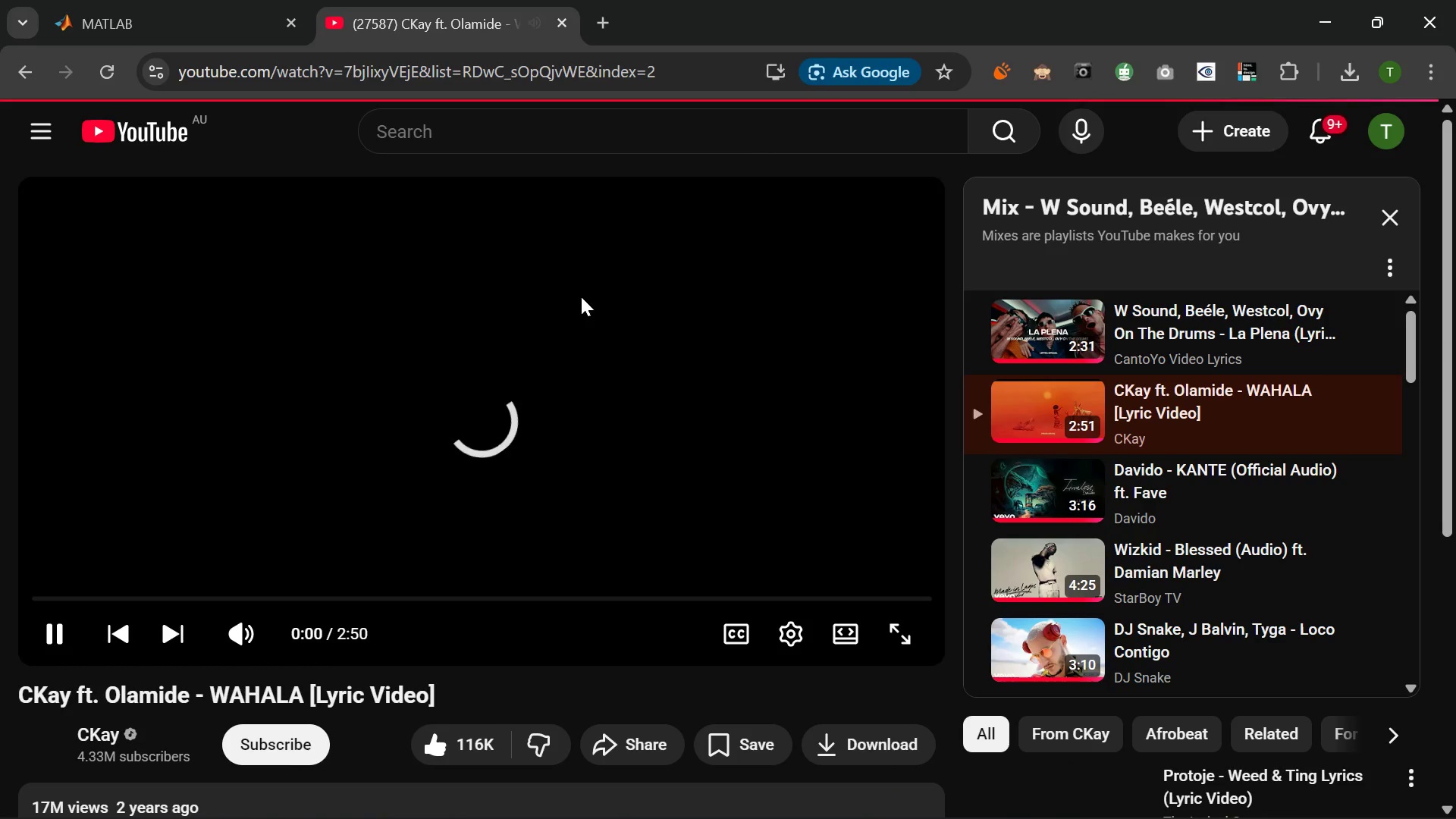 
key(MediaTrackPrevious)
 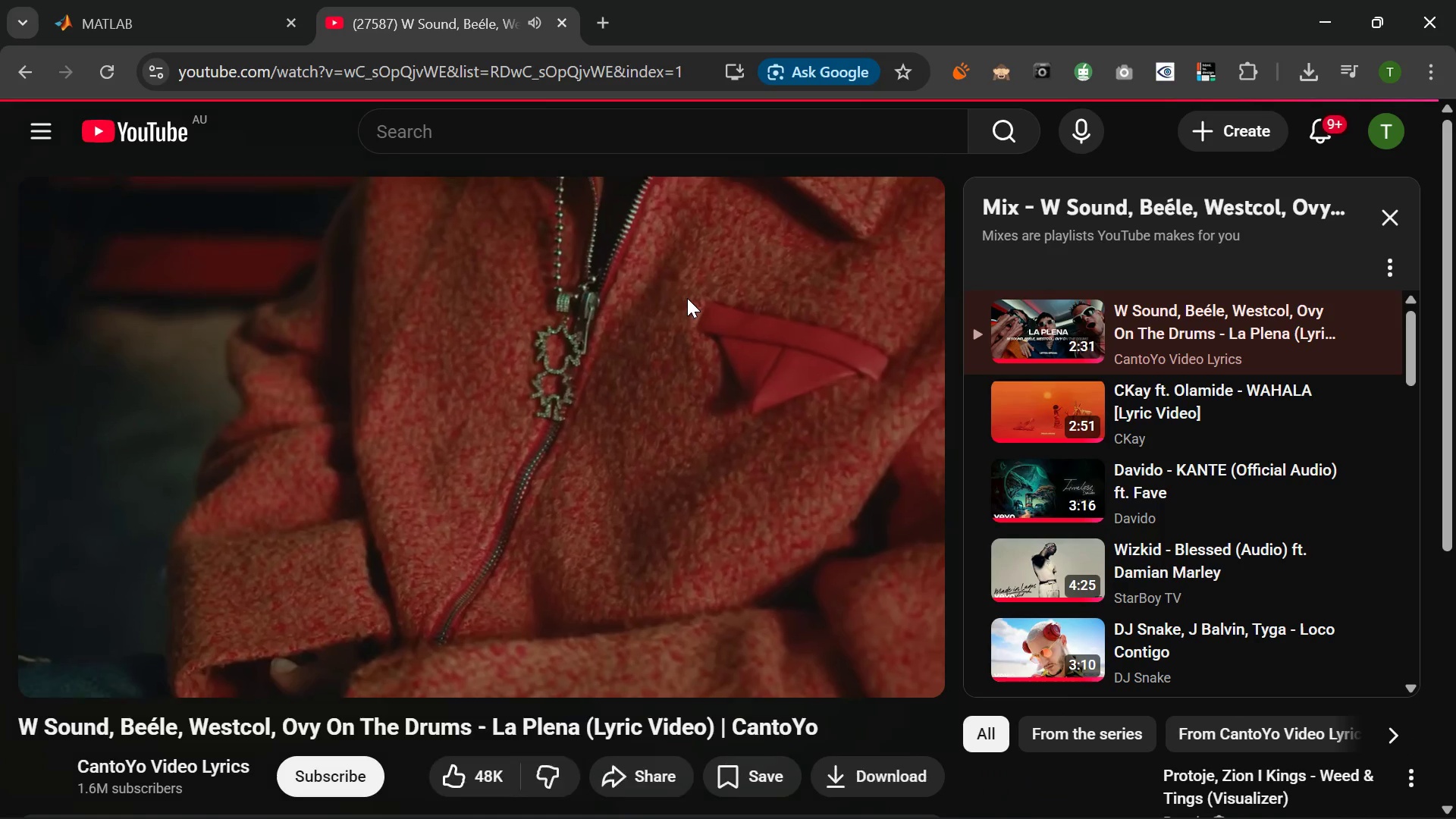 
wait(5.84)
 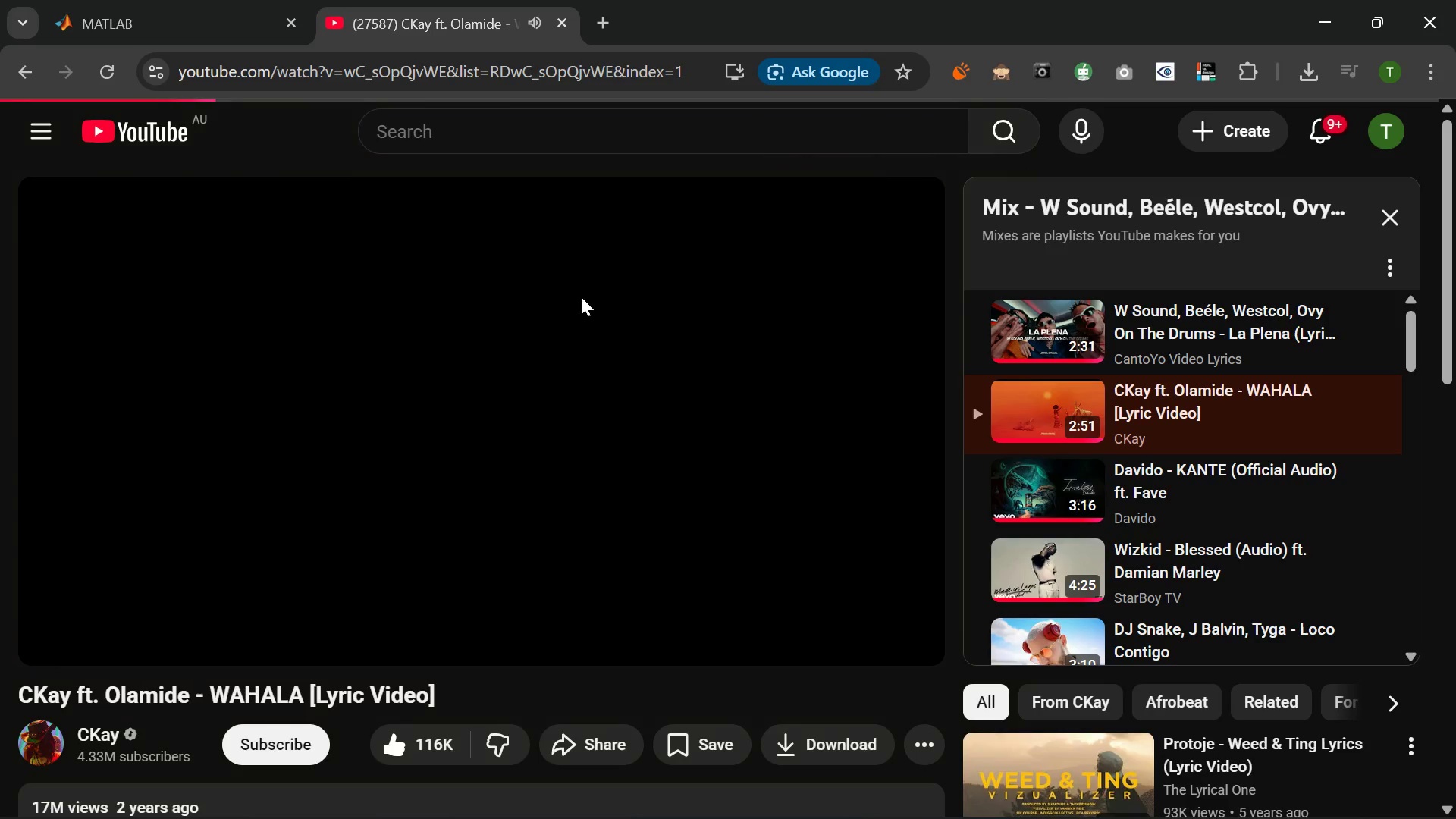 
left_click([114, 0])
 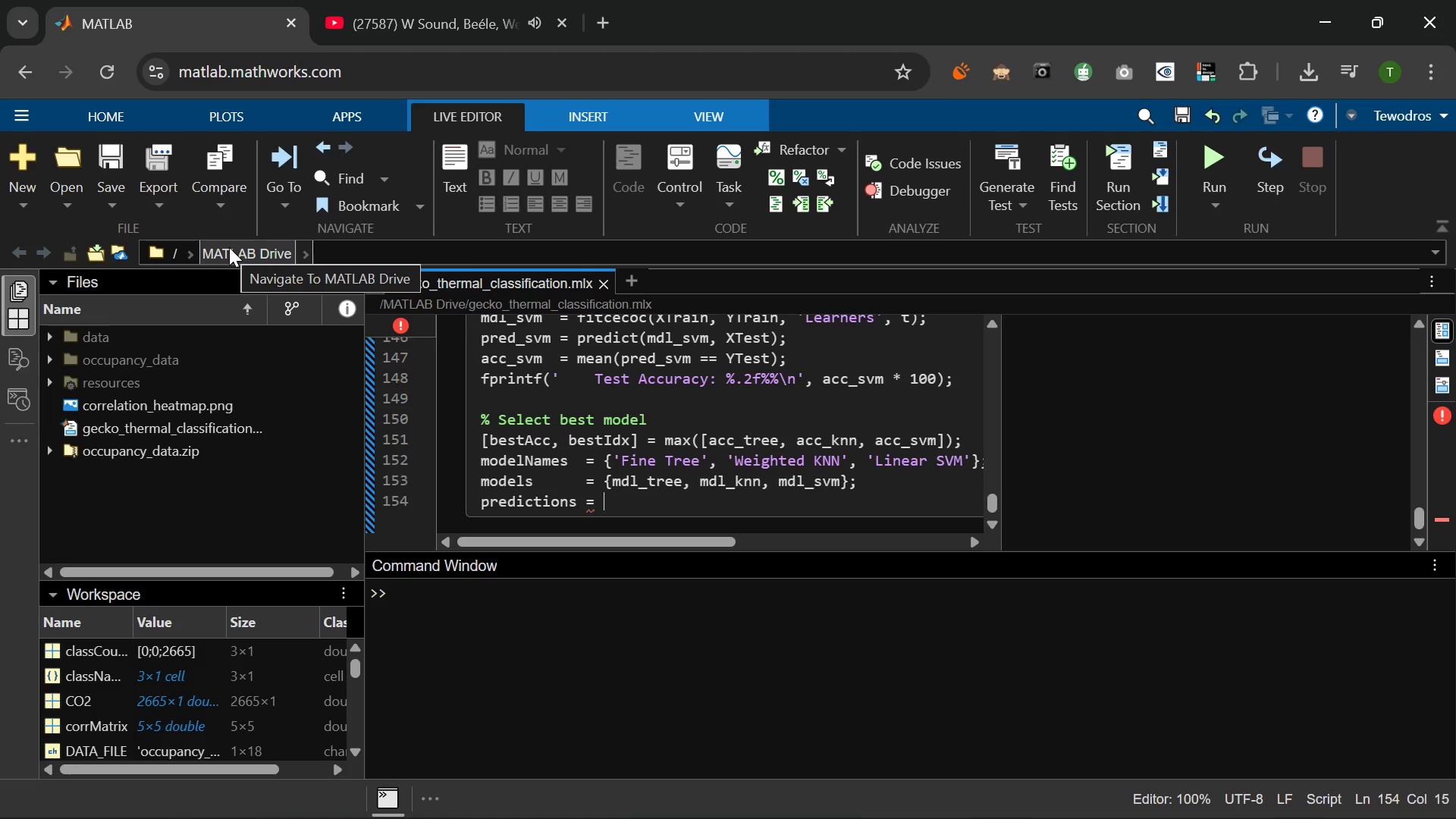 
type({pred_tree, pred_knn, pred_ )
key(Backspace)
type(sv)
key(Tab)
 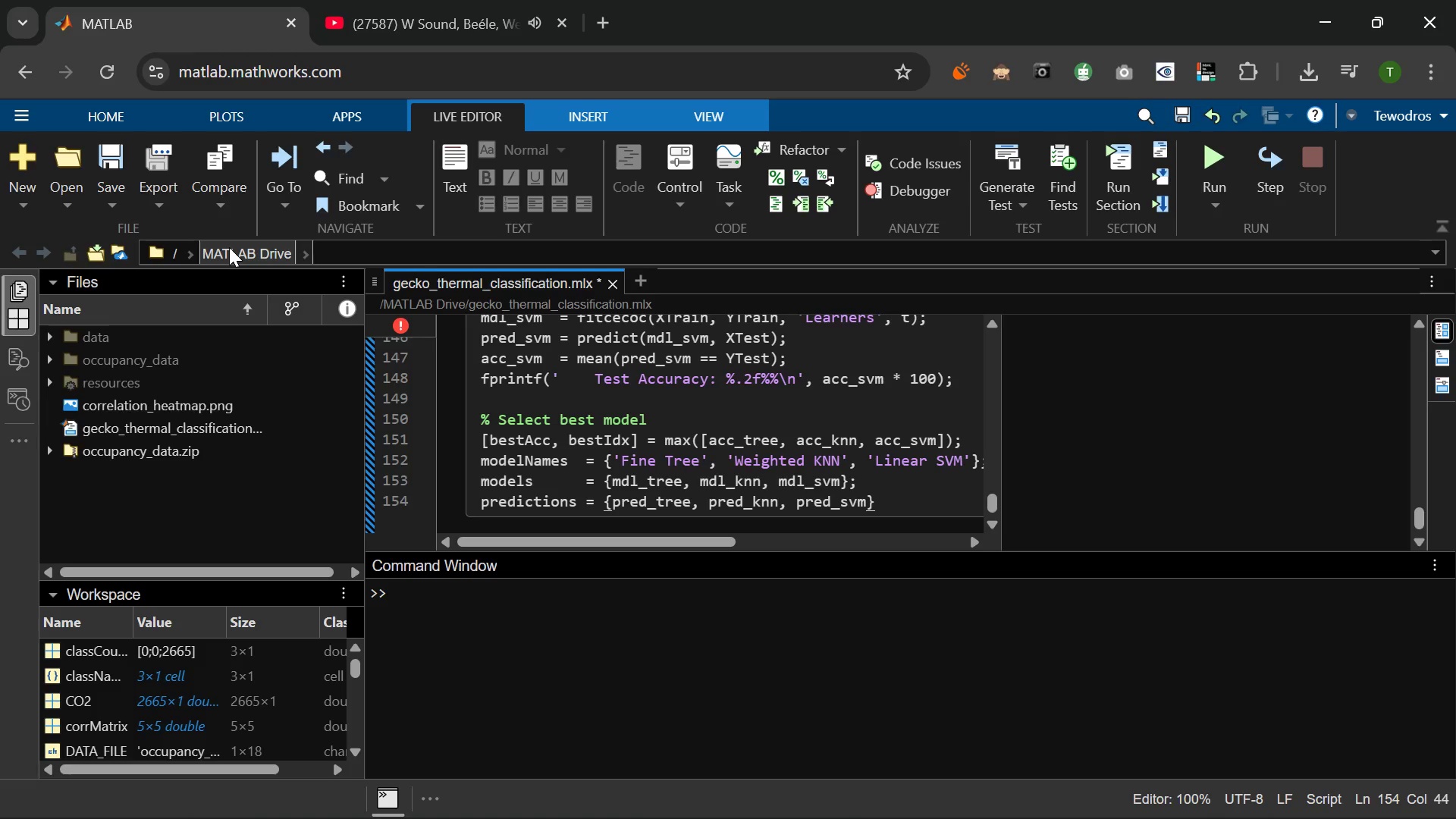 
key(ArrowRight)
 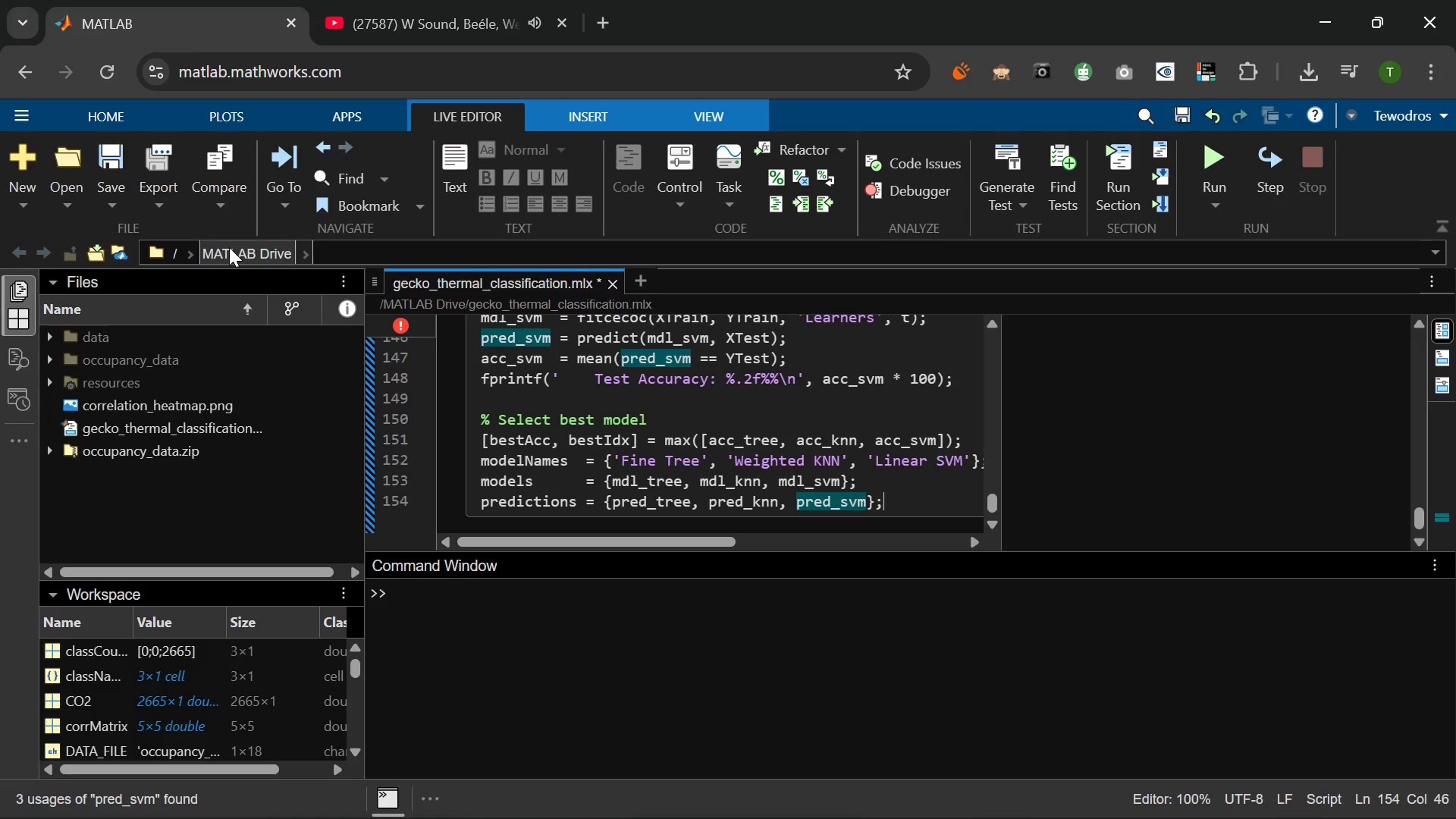 
key(Semicolon)
 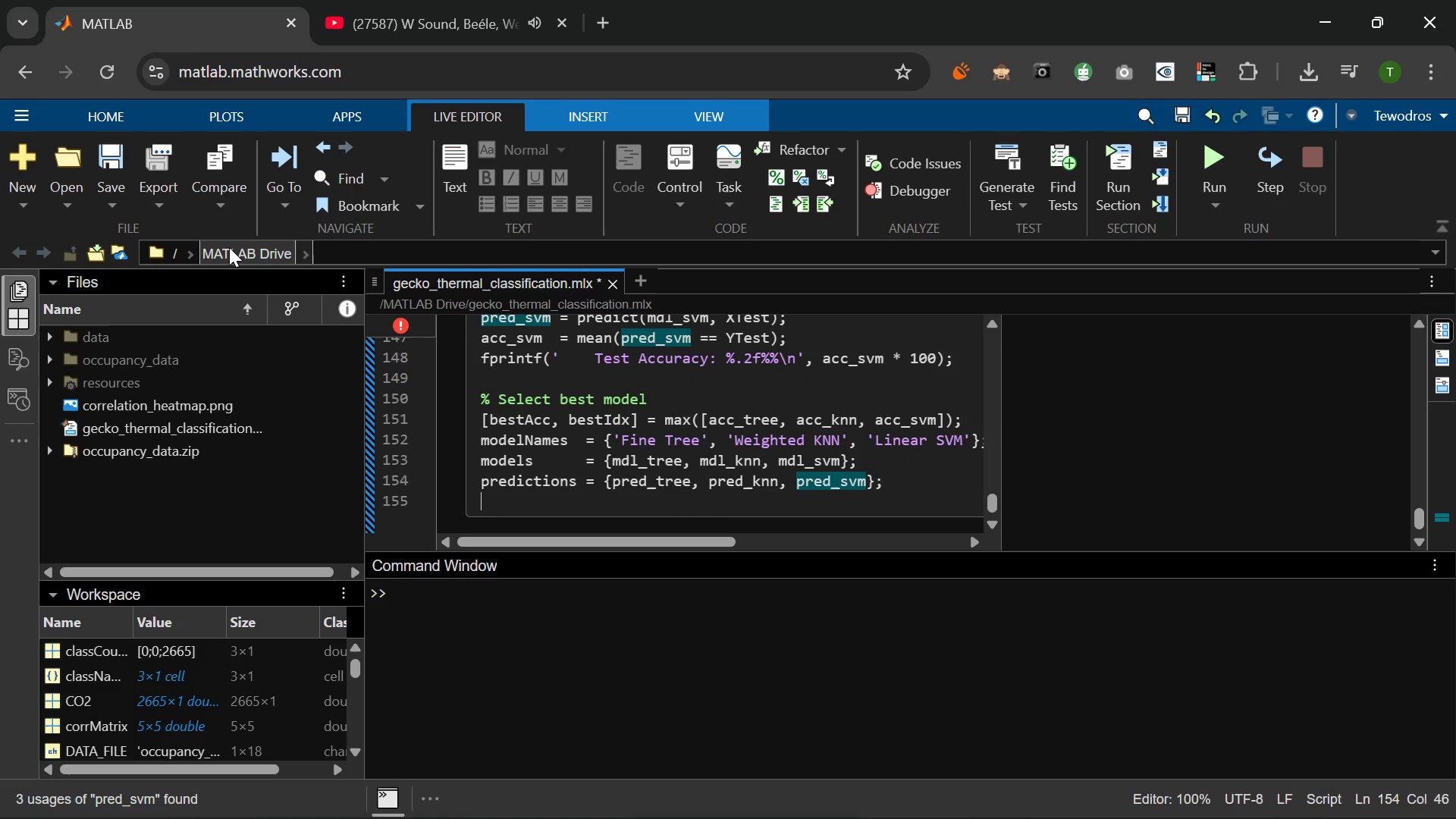 
key(Enter)
 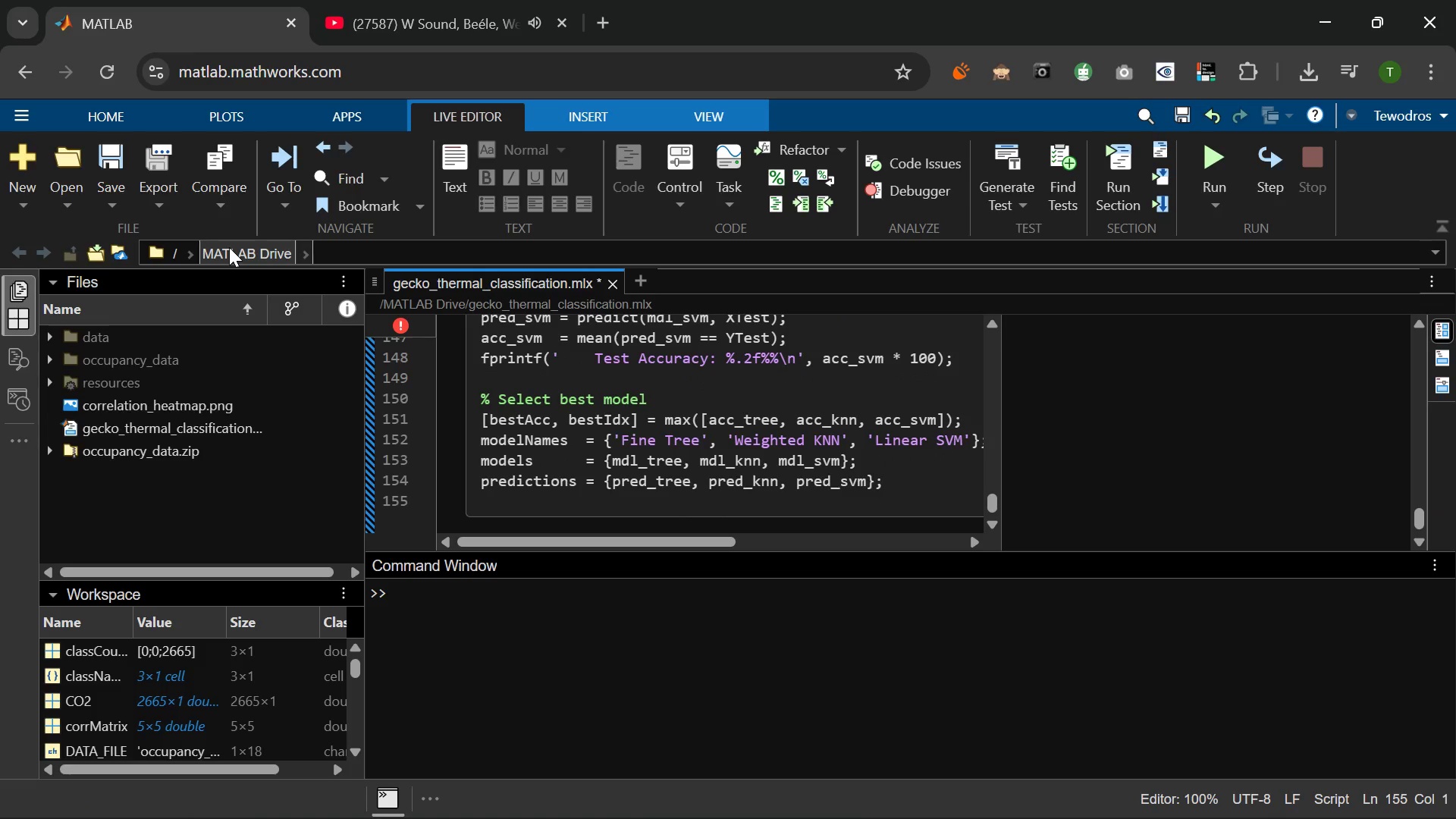 
key(Enter)
 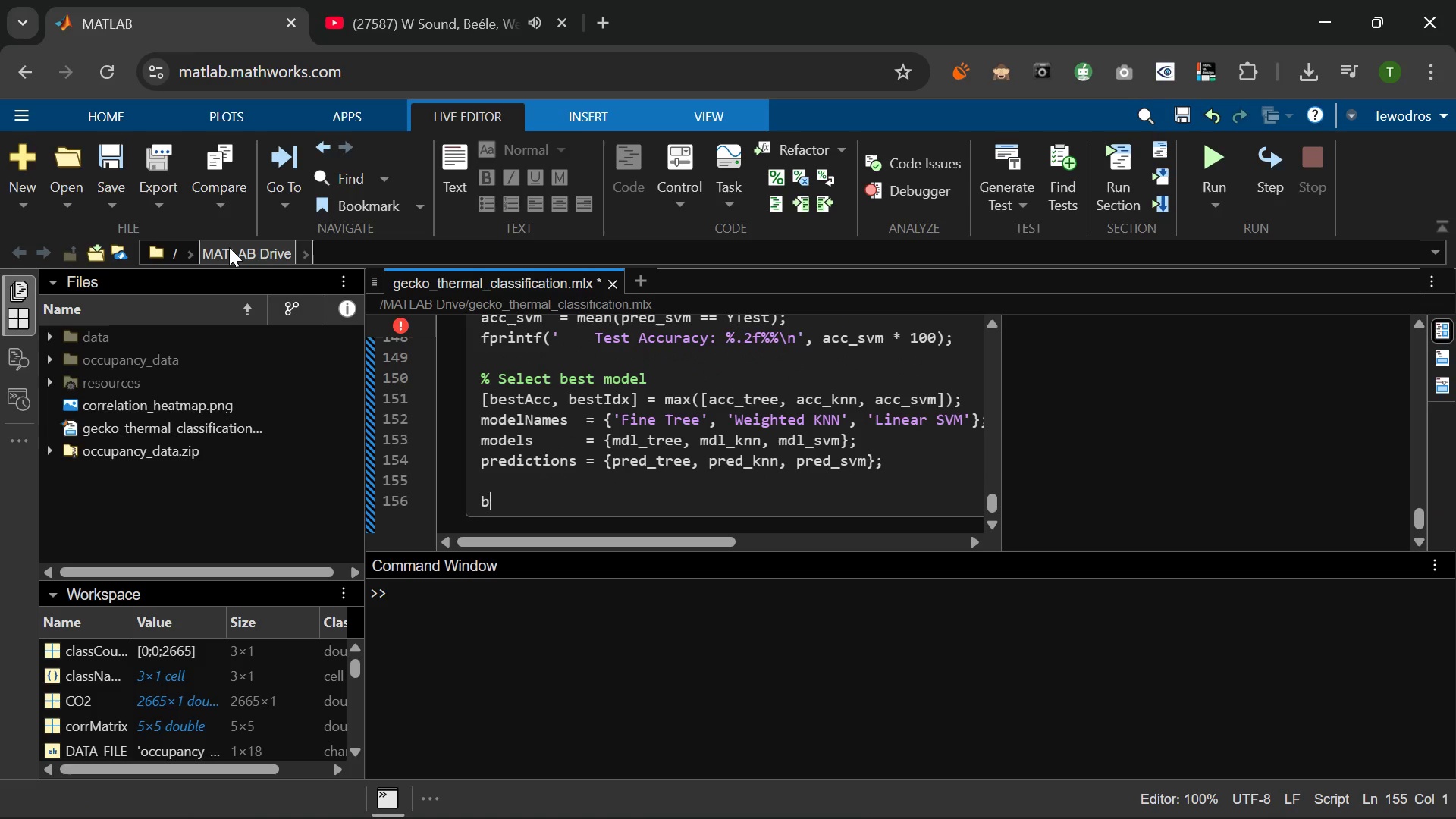 
type(bestModel = modes)
key(Backspace)
type(ls)
 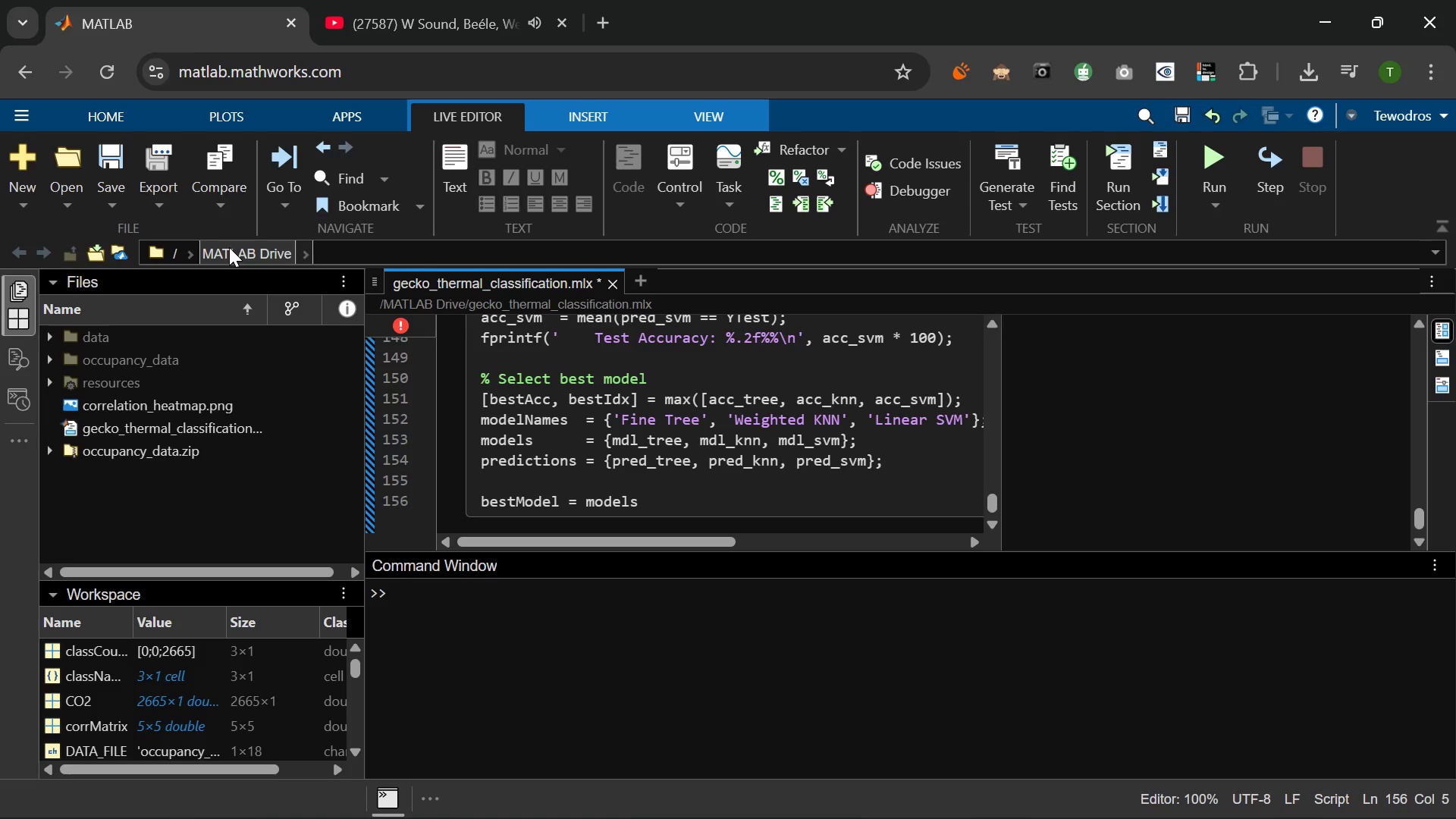 
wait(6.06)
 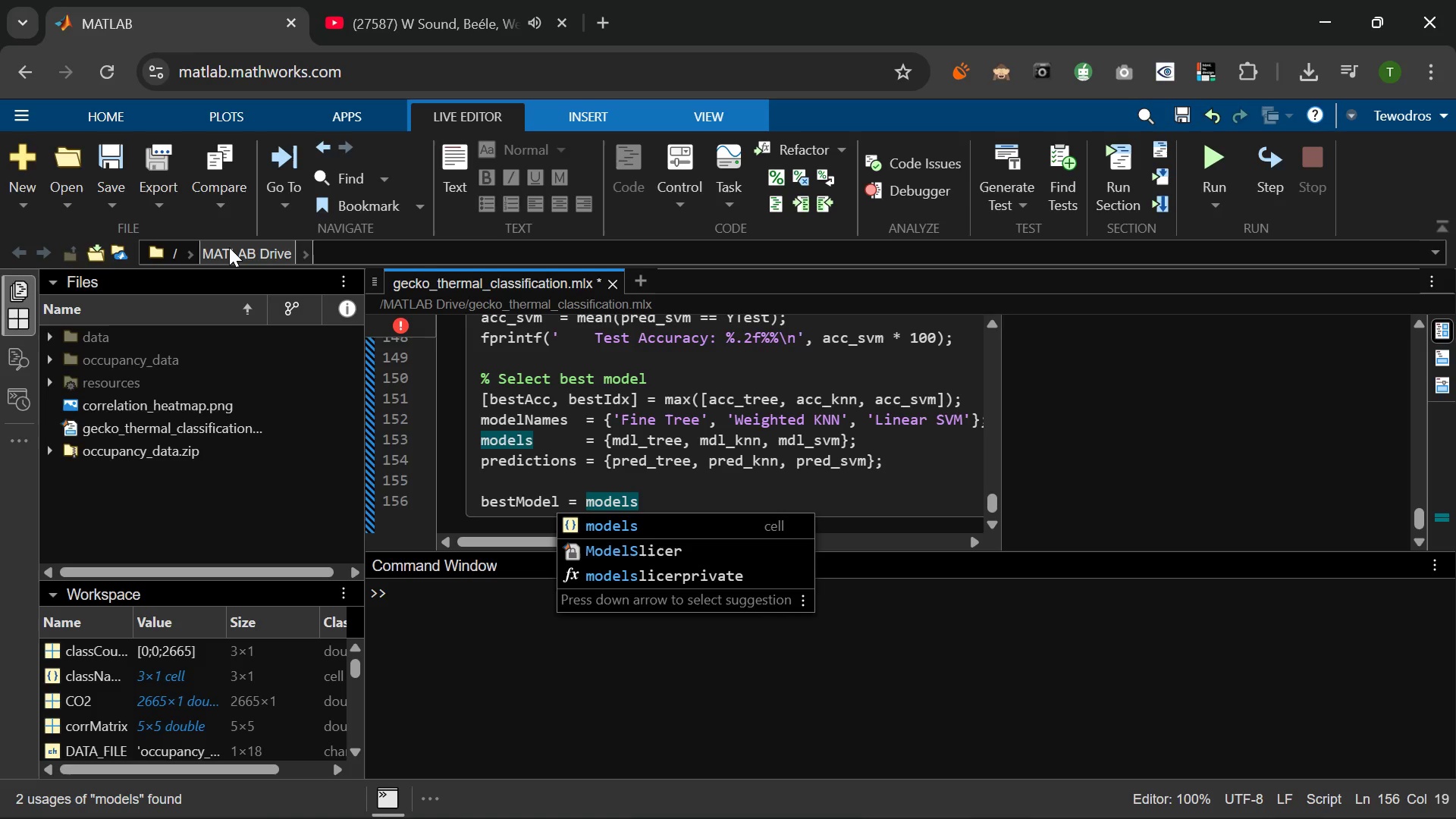 
type({bs)
key(Backspace)
type(estIdx)
 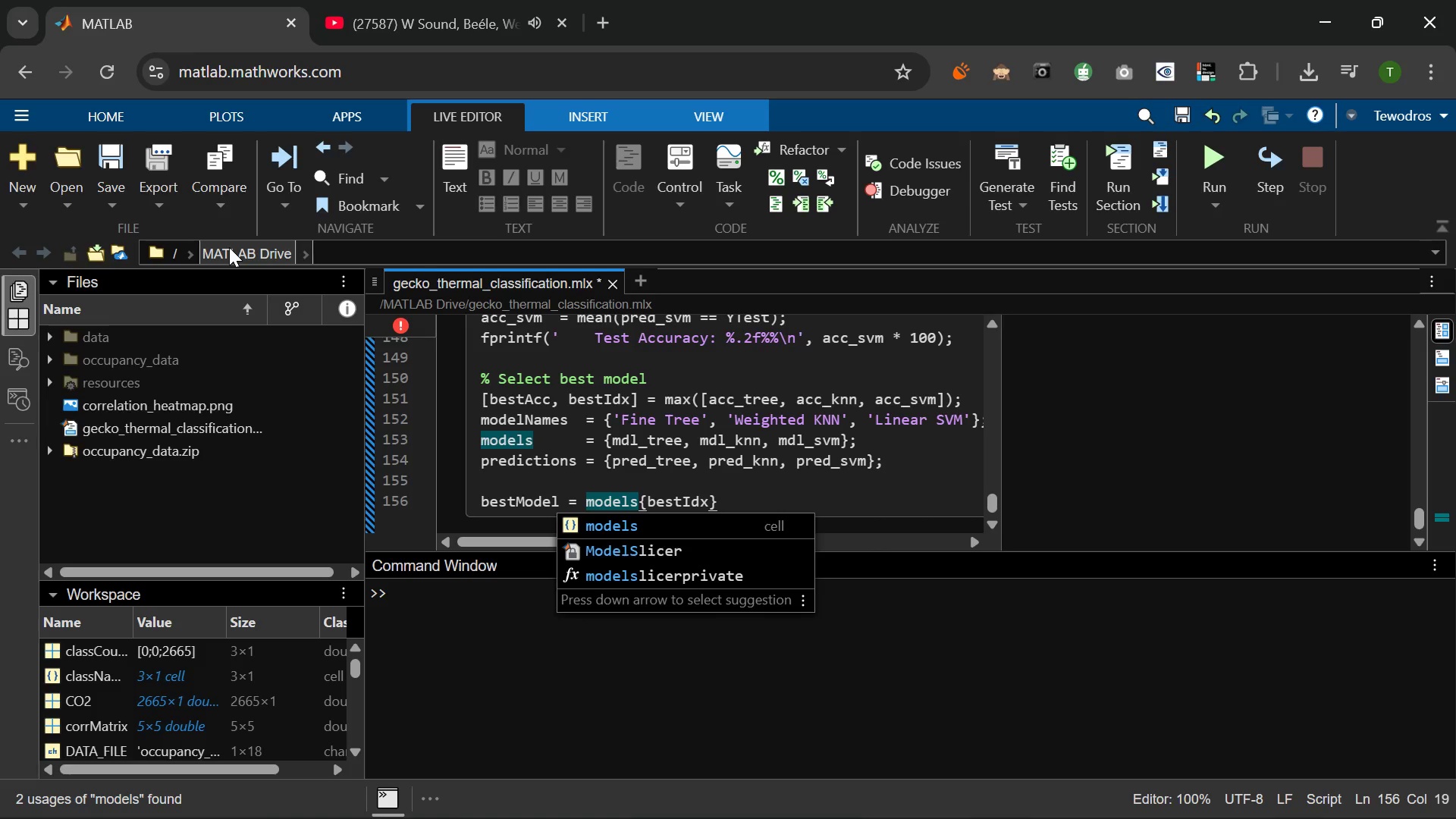 
key(ArrowRight)
 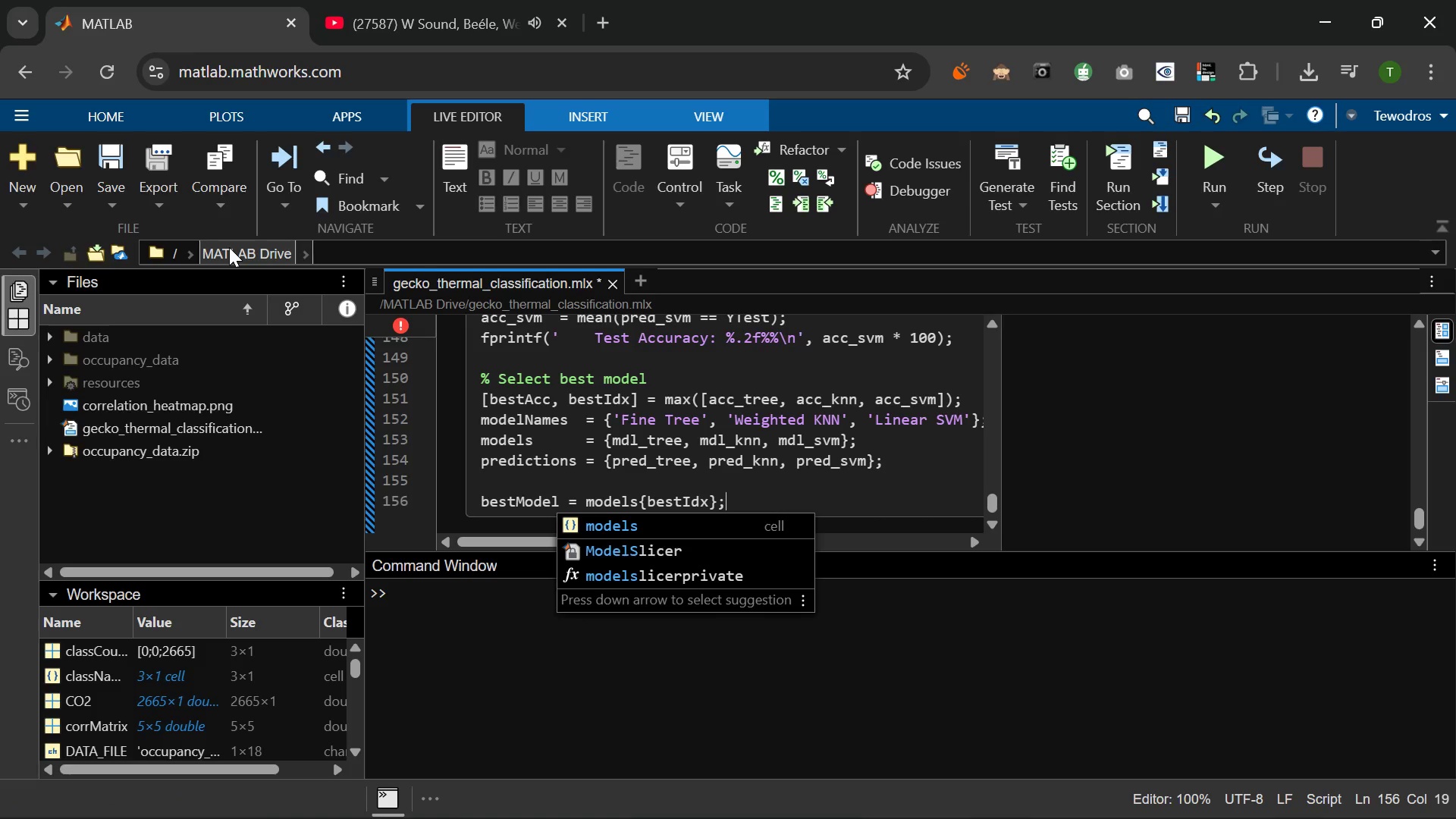 
key(Semicolon)
 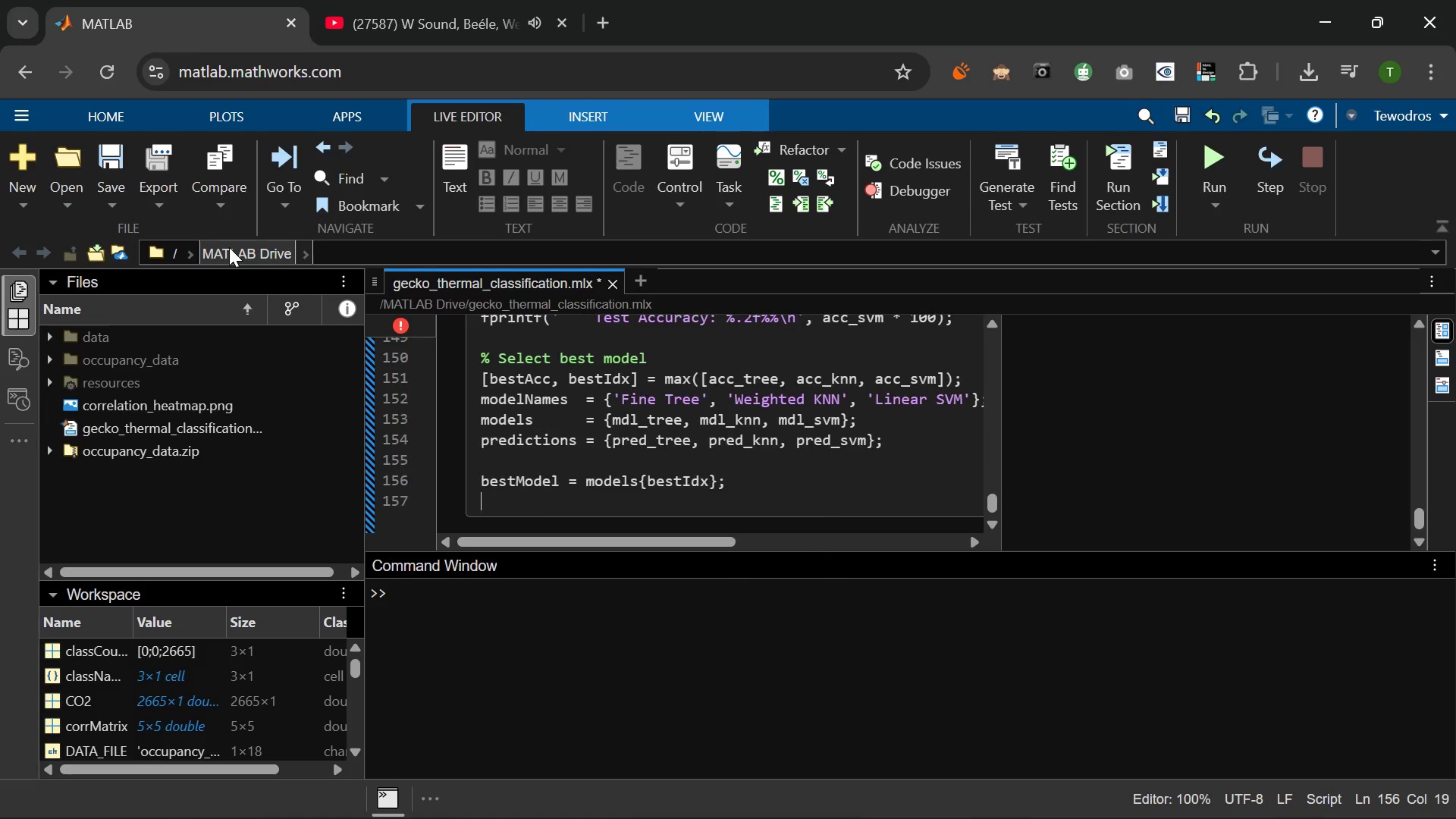 
key(Enter)
 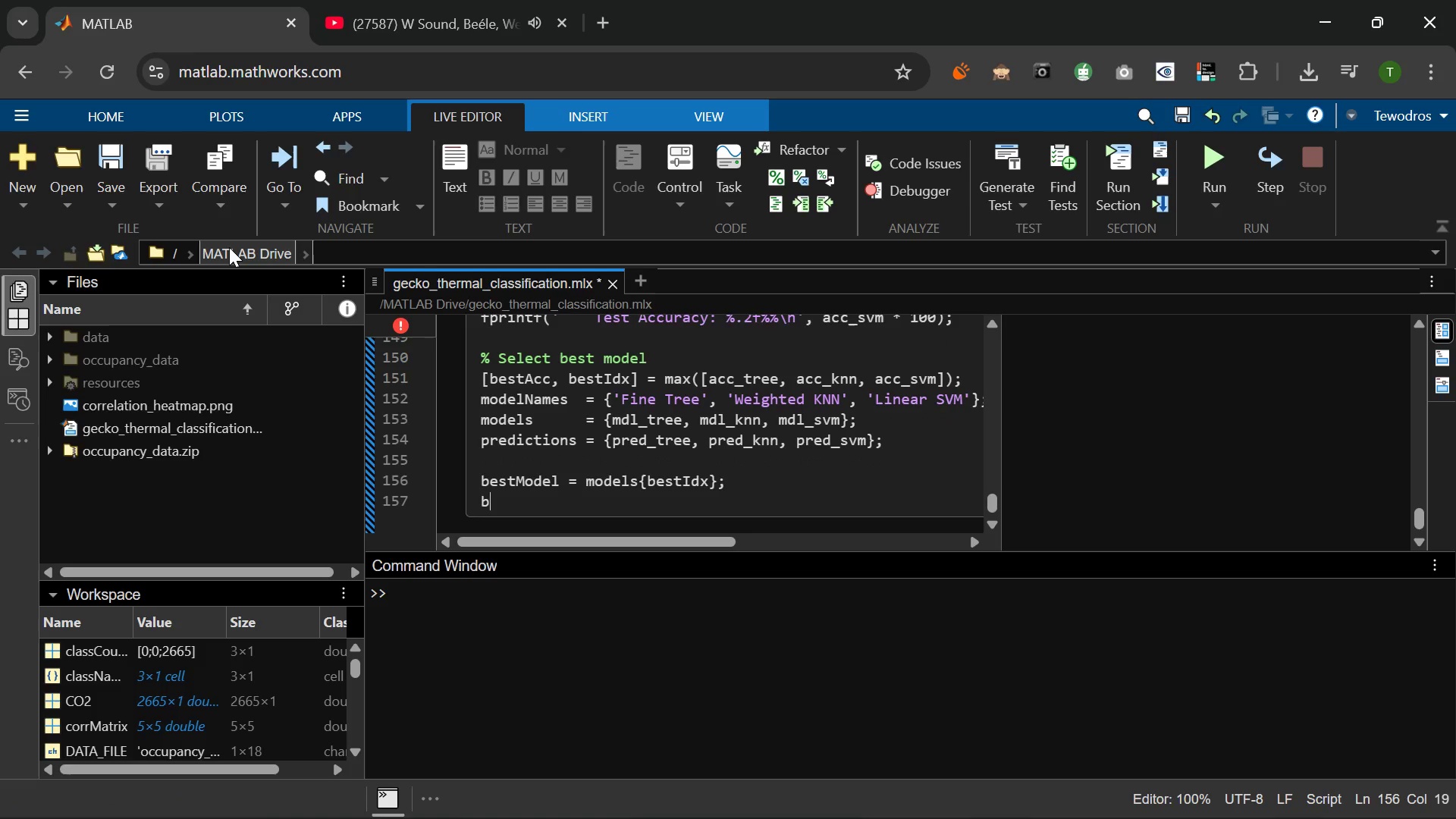 
type(bestPred  = predictins{bestIdx)
 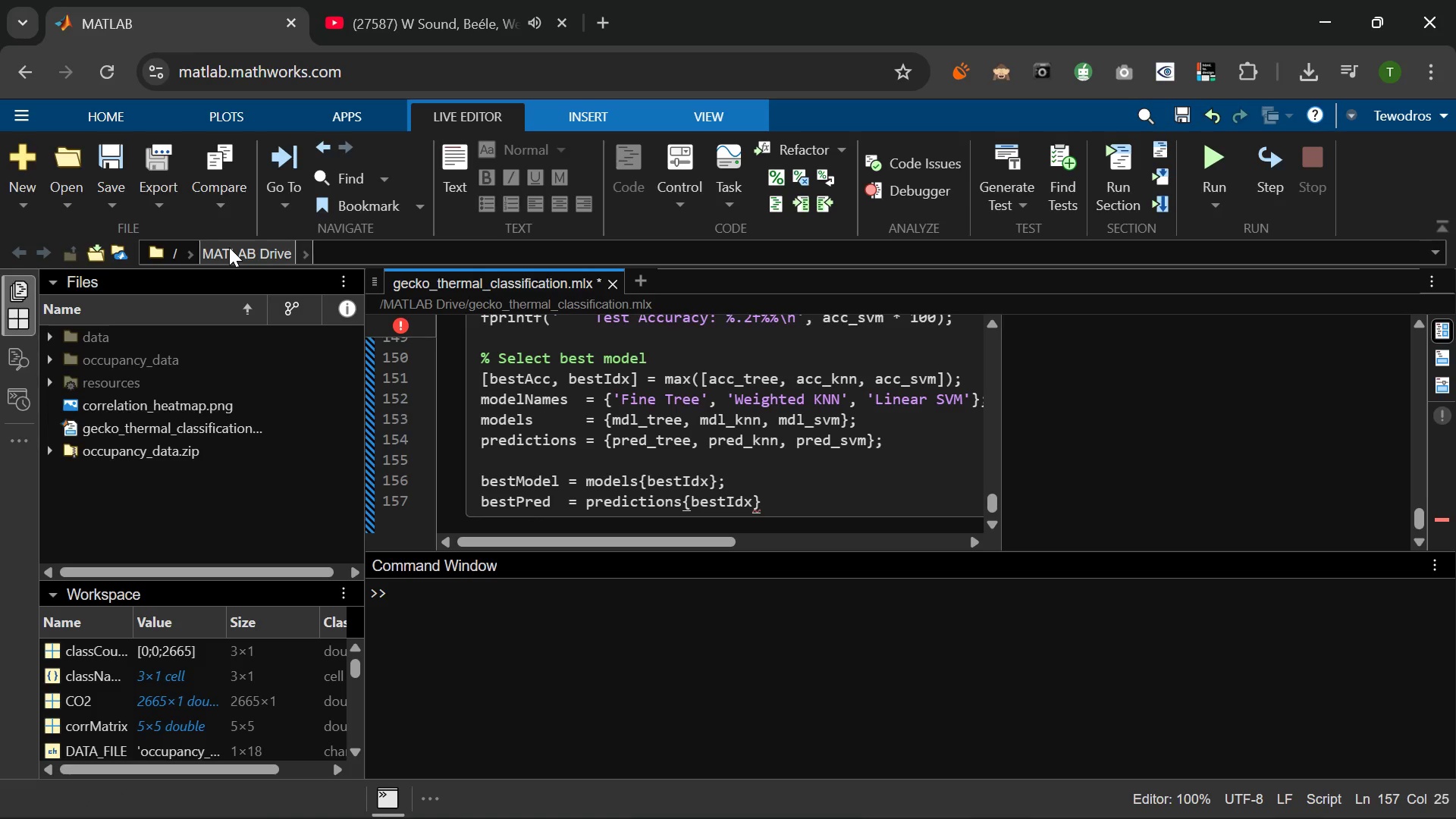 
hold_key(key=O, duration=0.39)
 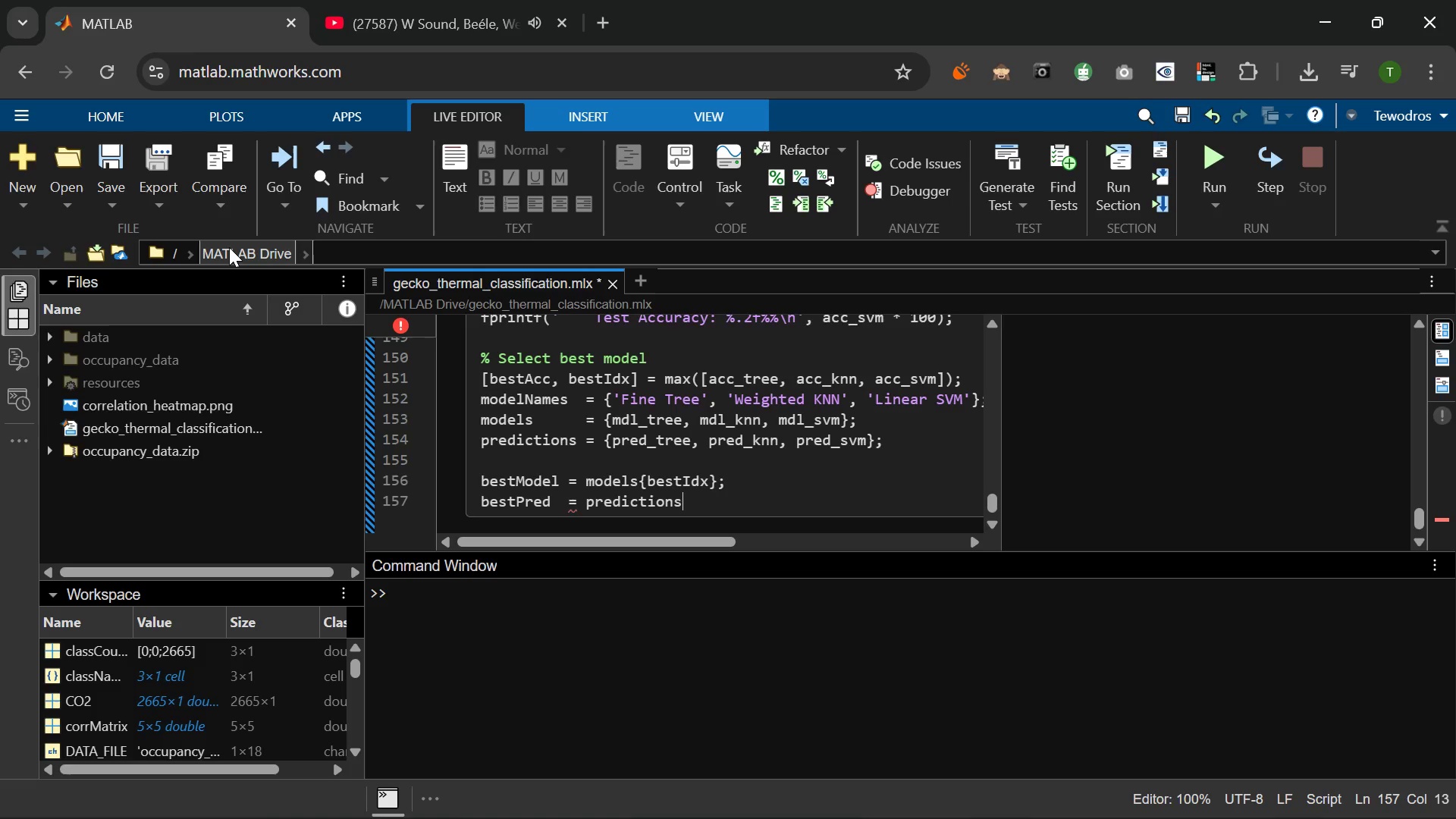 
key(ArrowRight)
 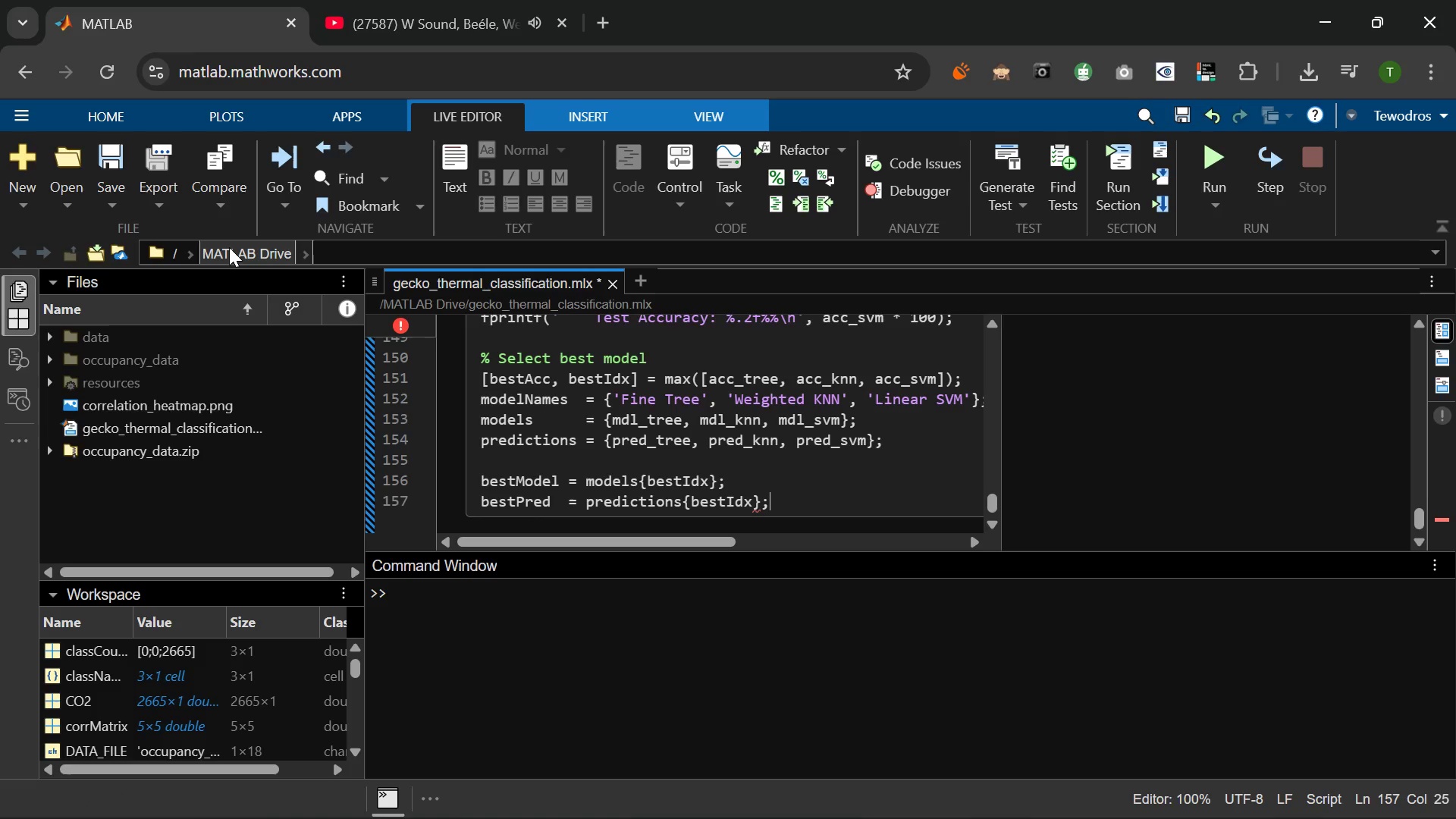 
key(Semicolon)
 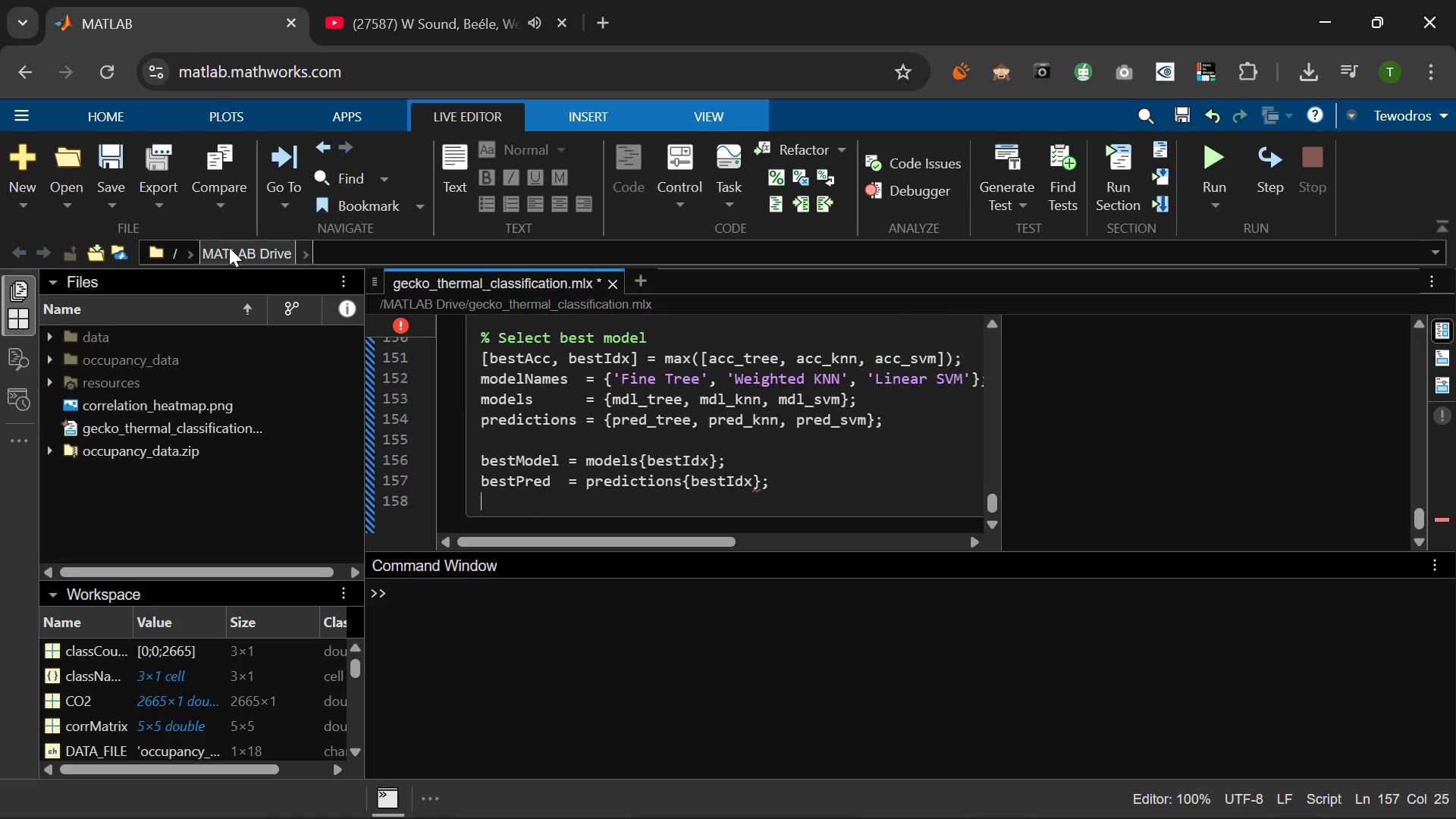 
key(Enter)
 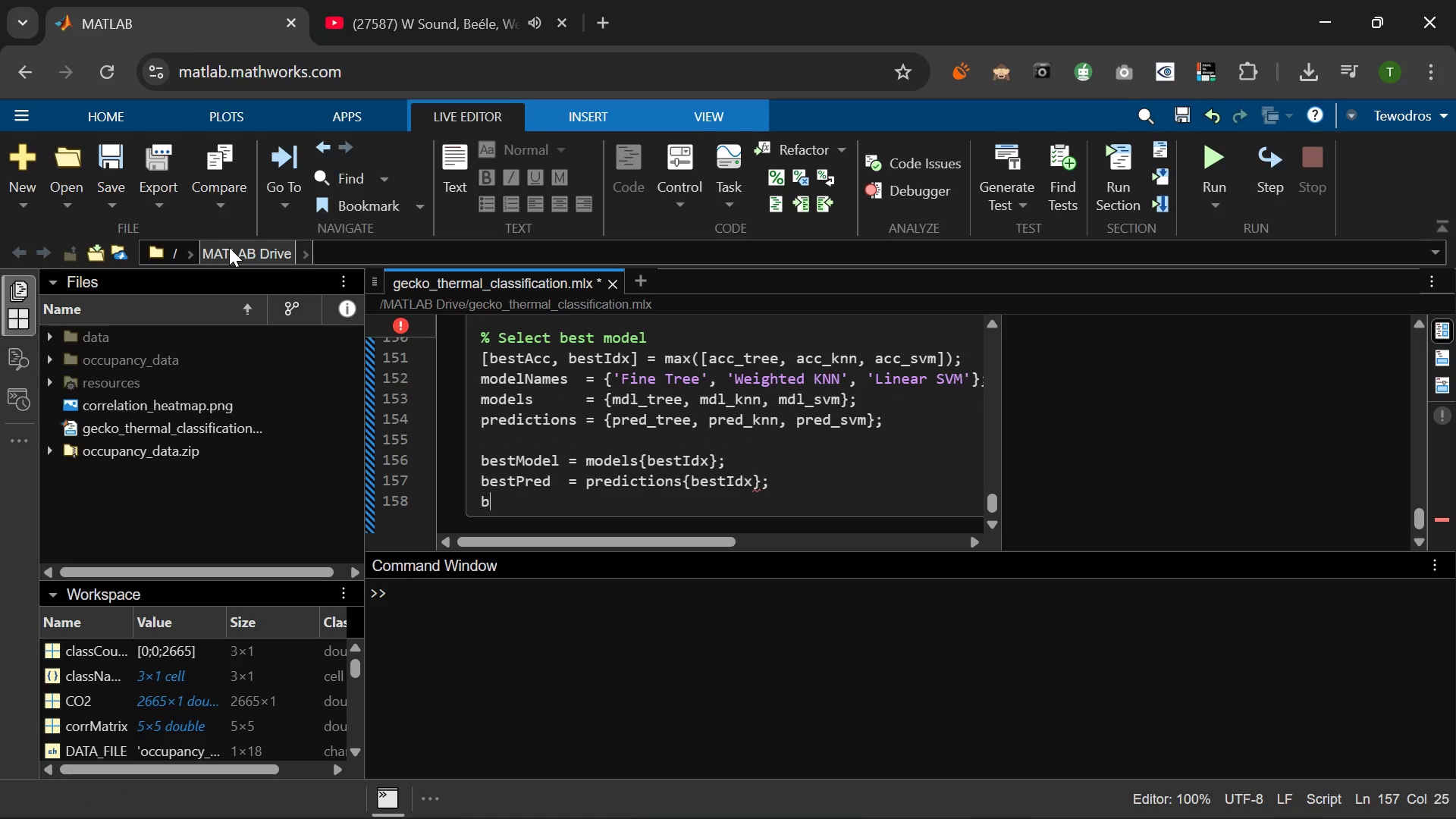 
type(bestName  = modelNames{bestIdx)
 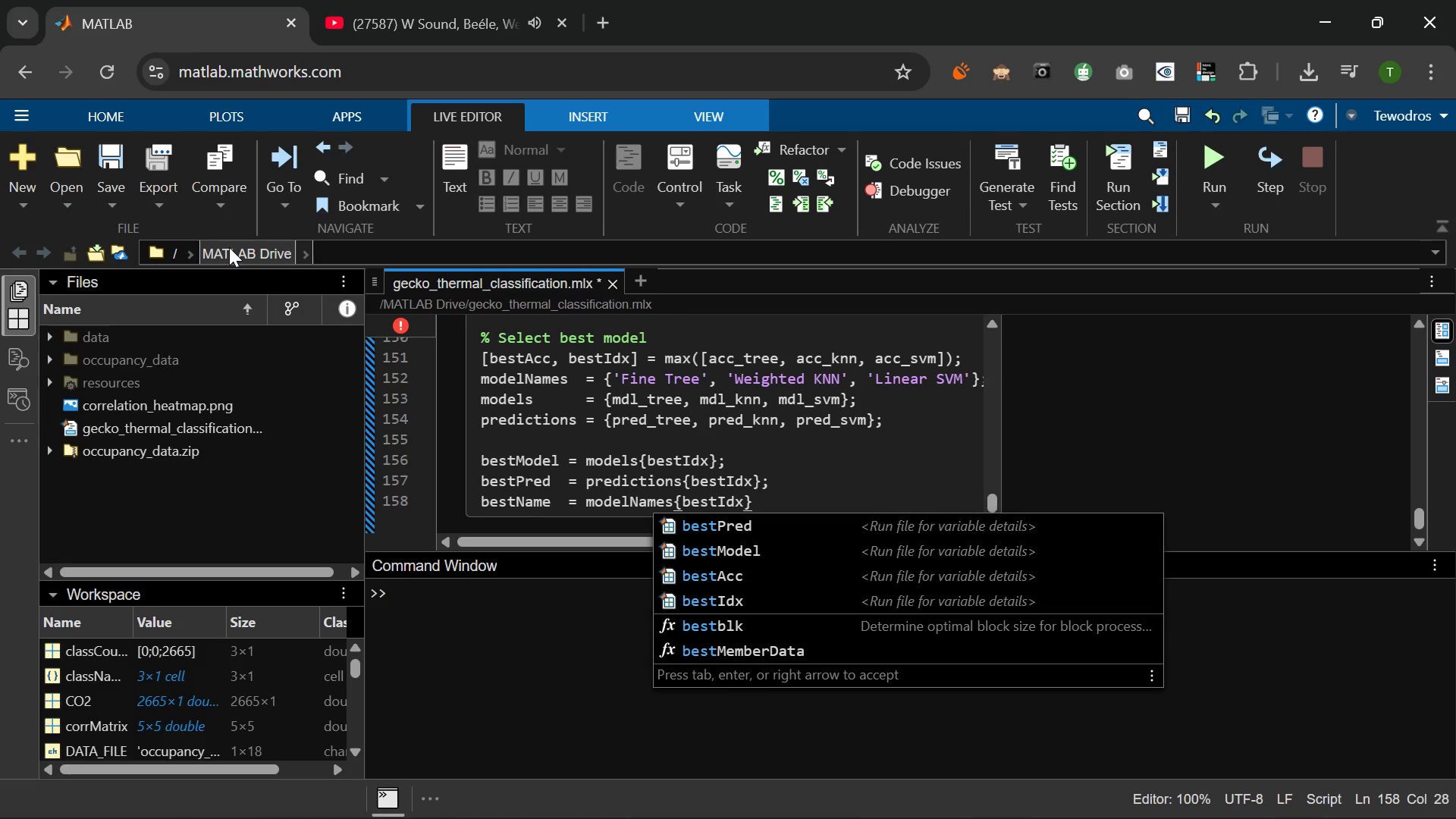 
key(ArrowRight)
 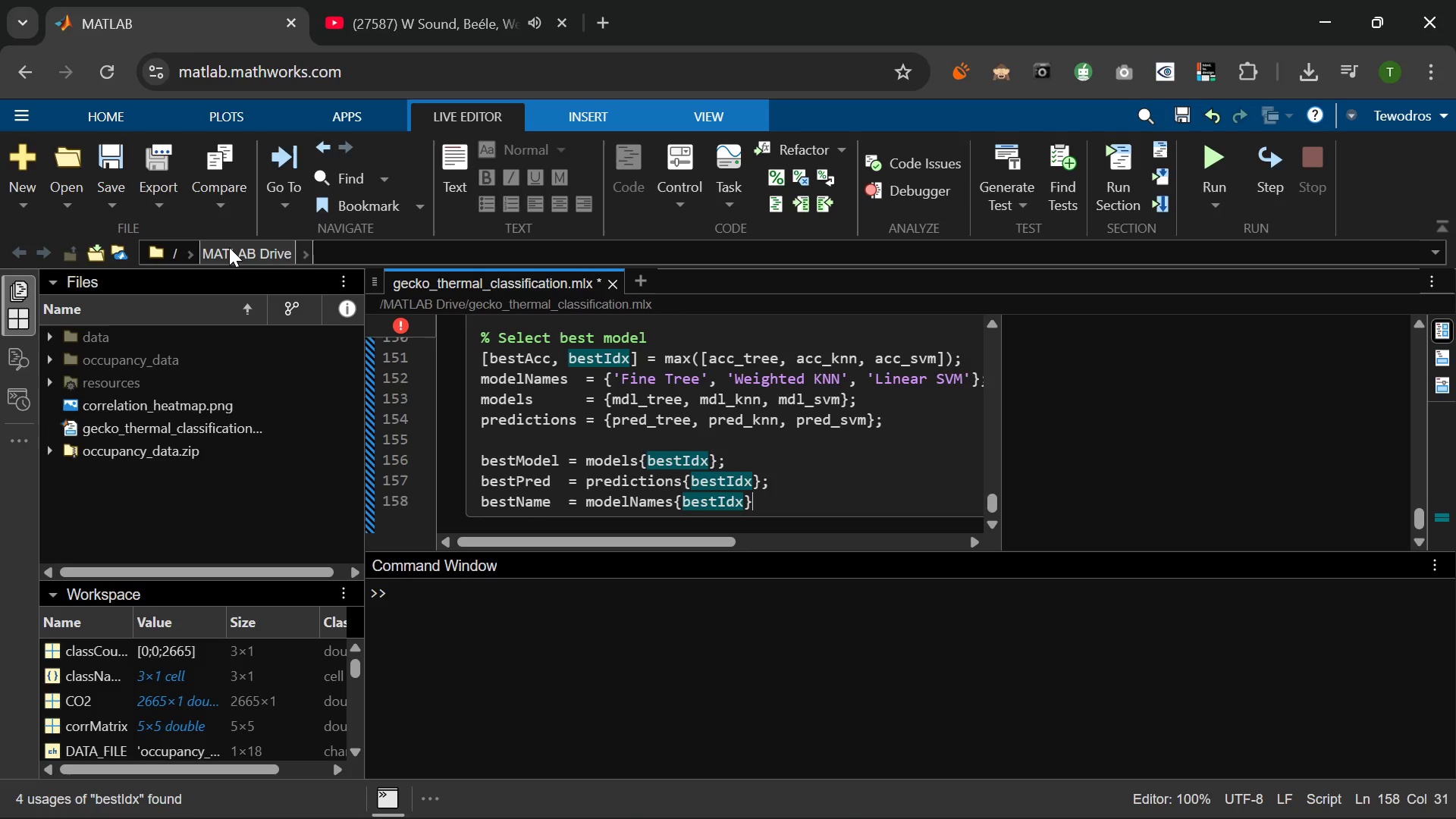 
key(ArrowRight)
 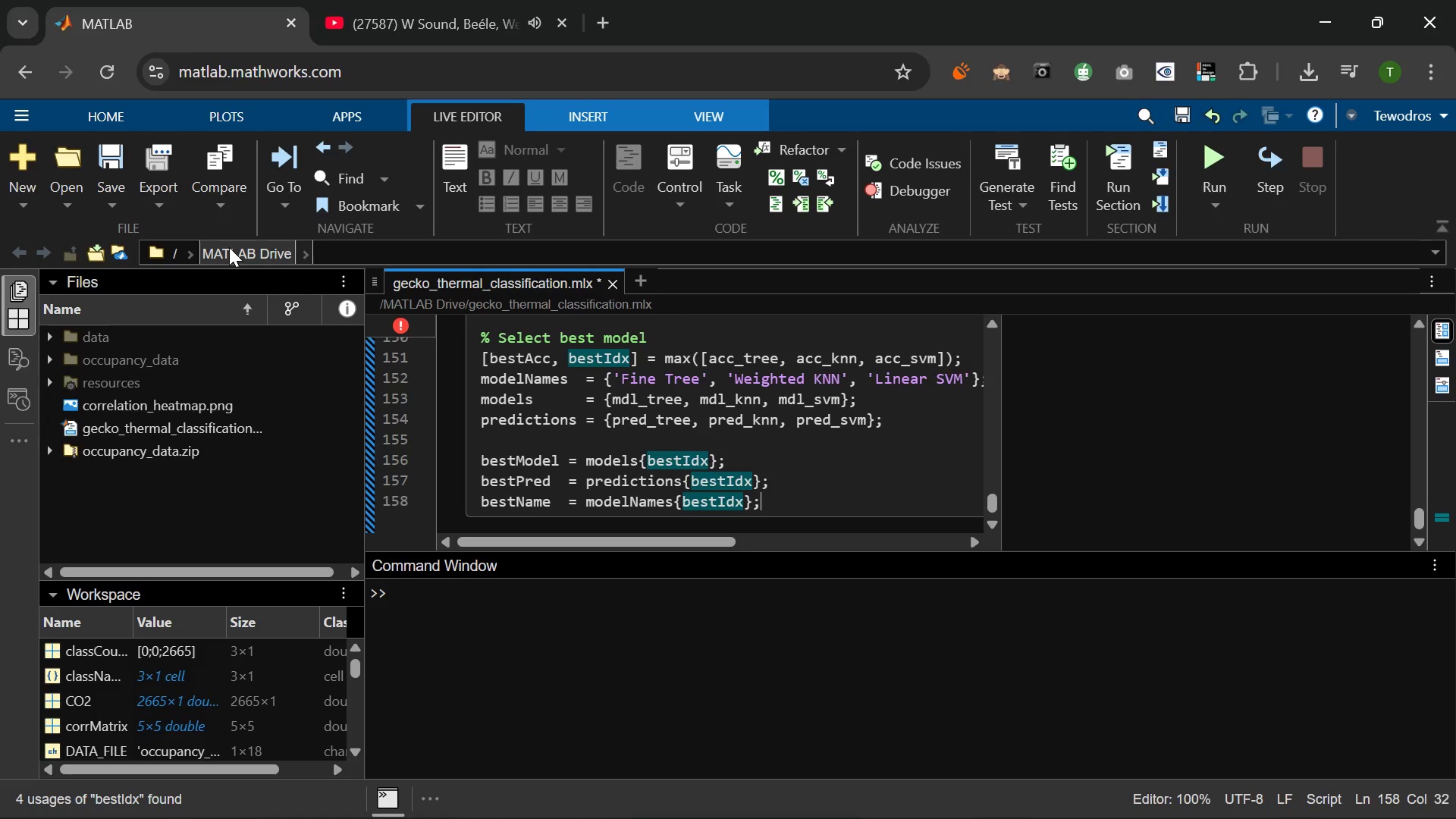 
key(Semicolon)
 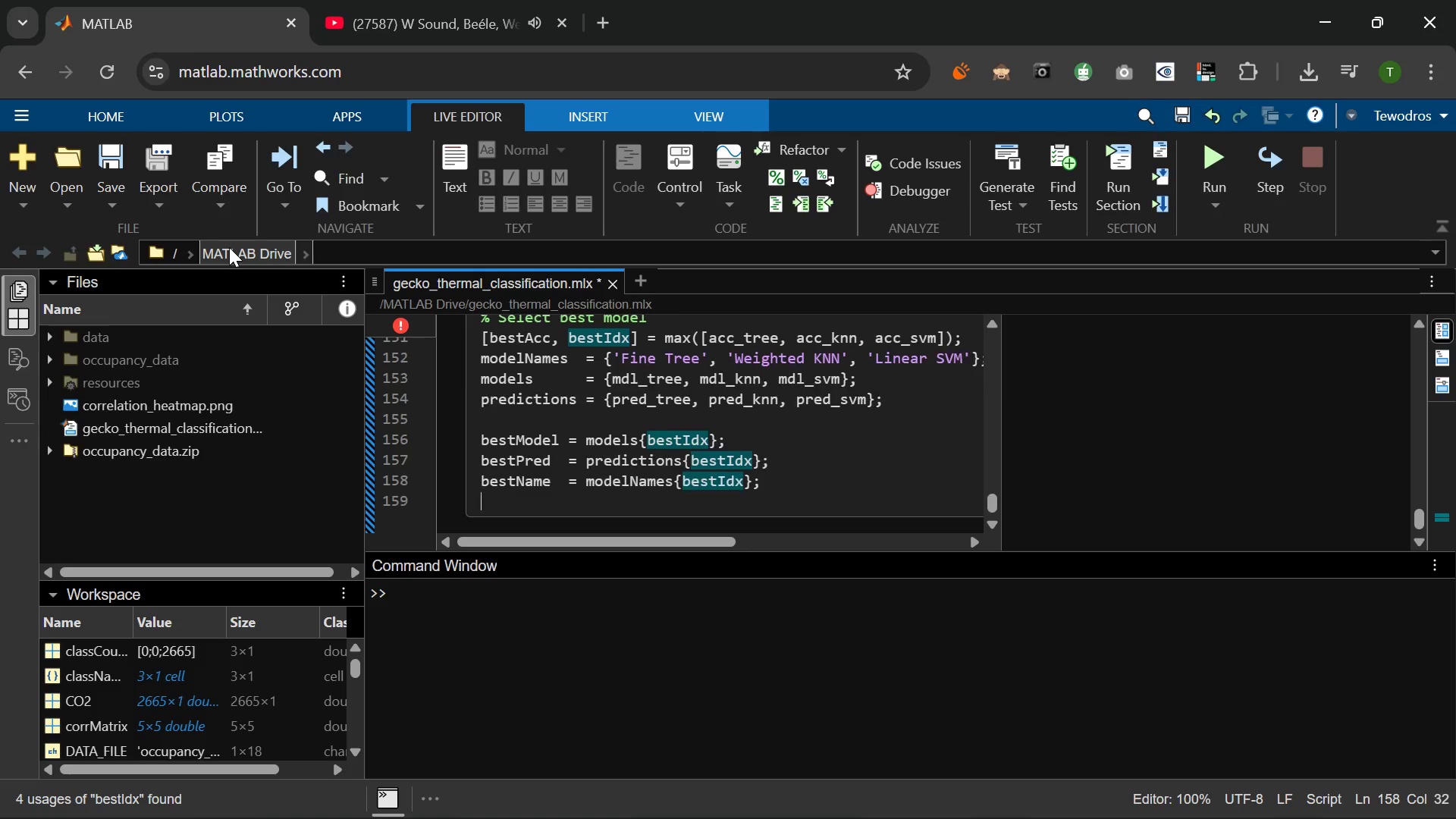 
key(Enter)
 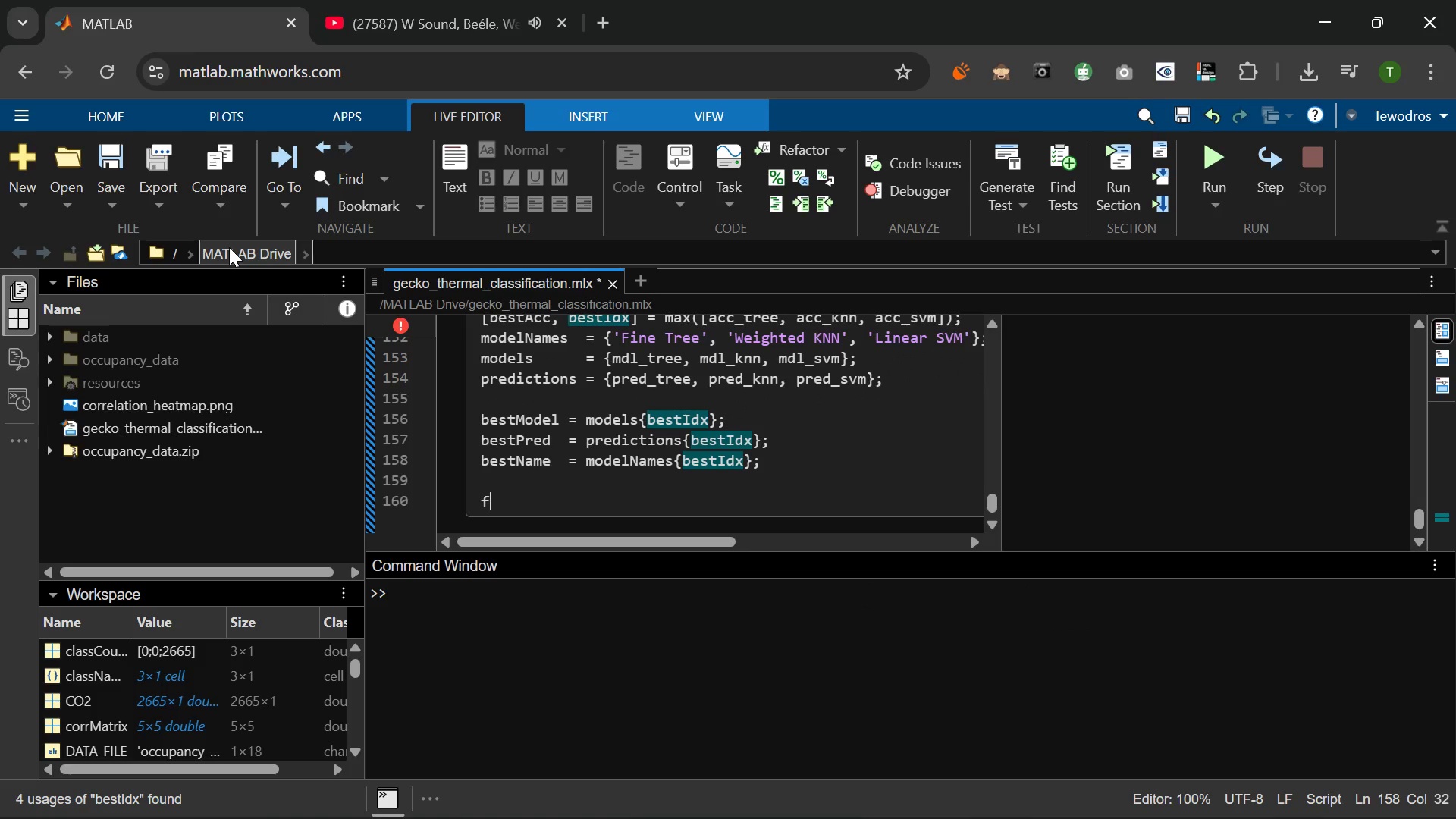 
key(Enter)
 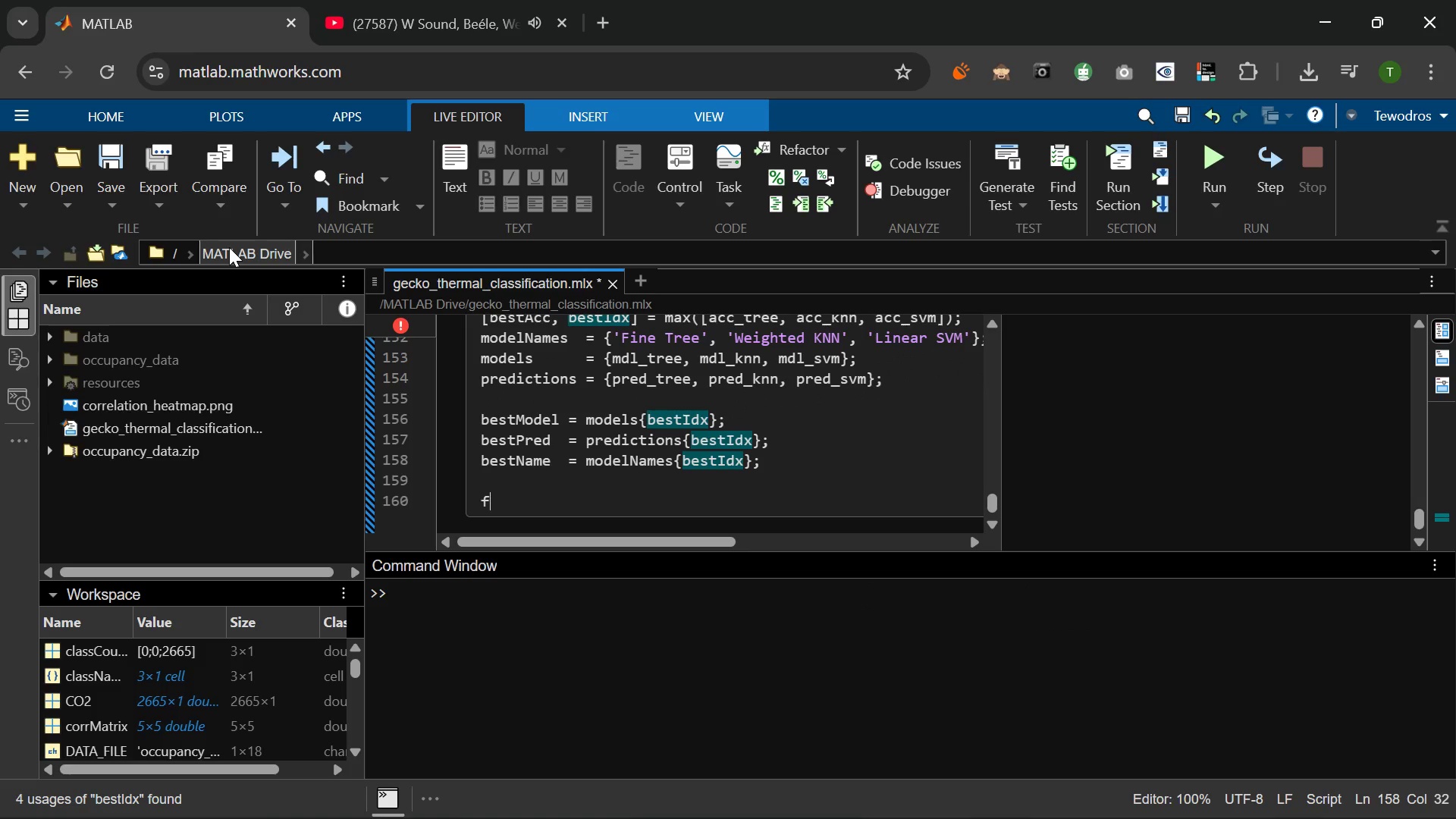 
type(fprintf('\n    Best Model: %s (%2)
key(Backspace)
type(.2f%%)
 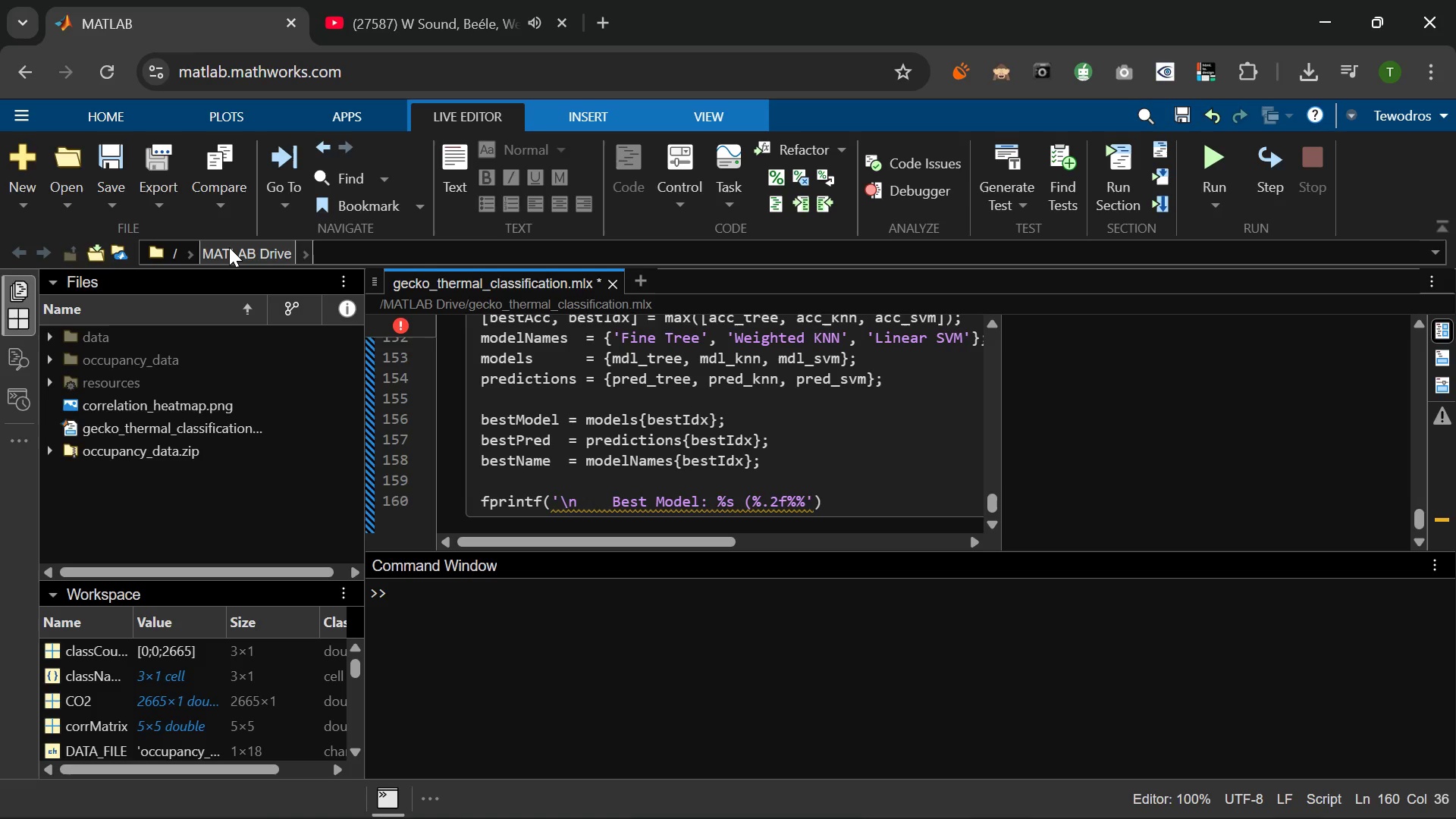 
wait(14.44)
 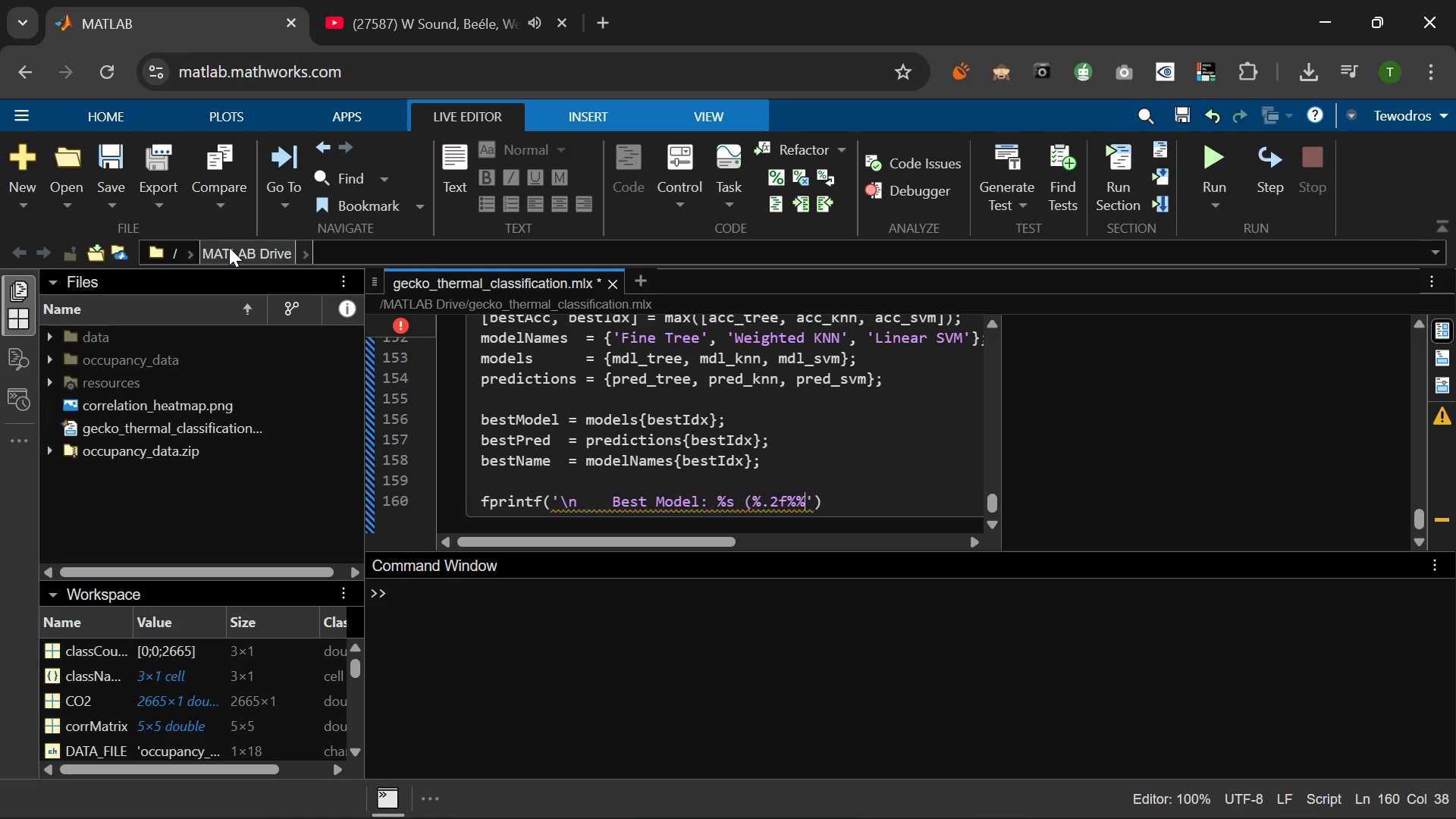 
type( accua)
key(Backspace)
type(racy)
 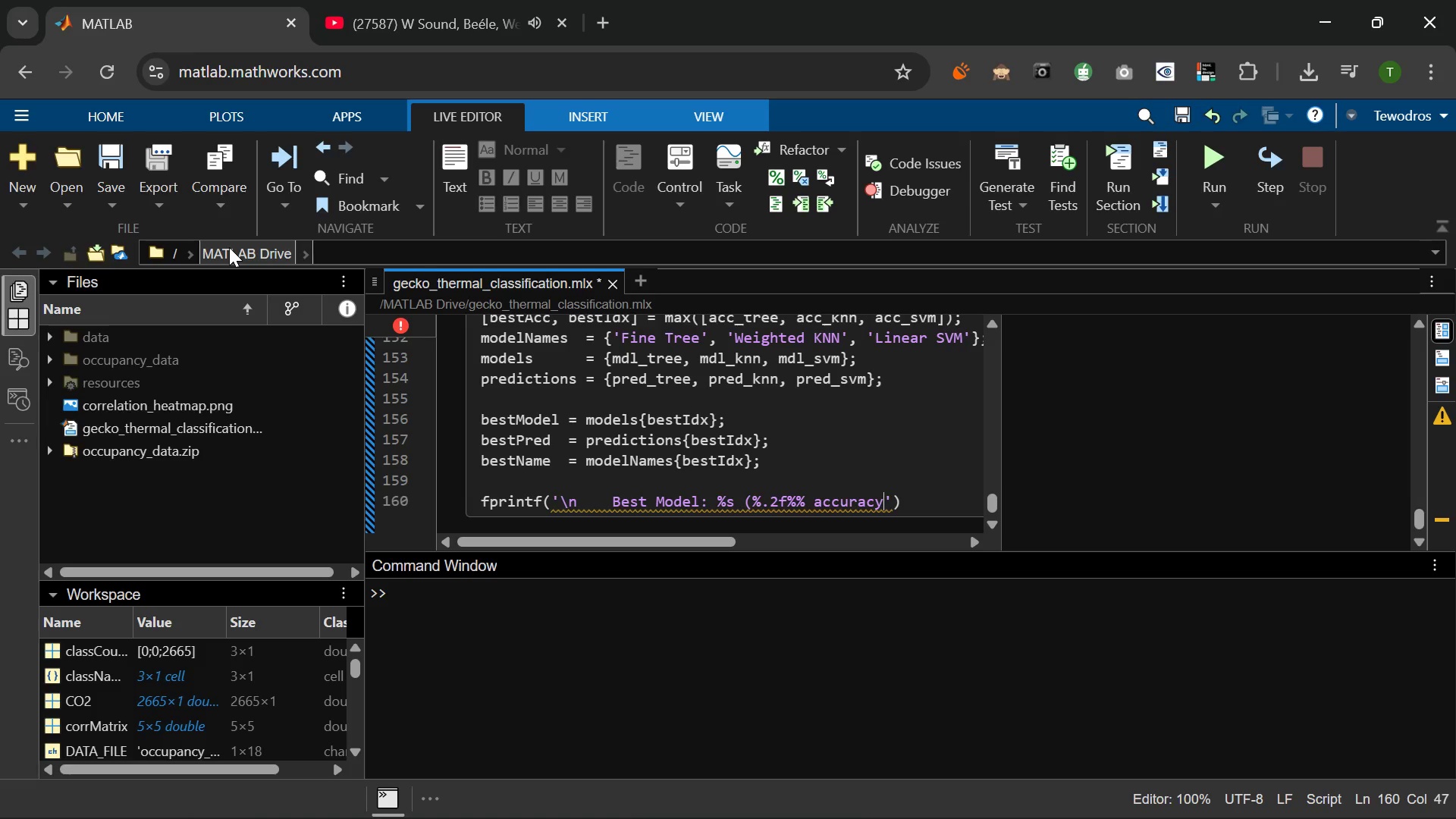 
key(Shift+0)
 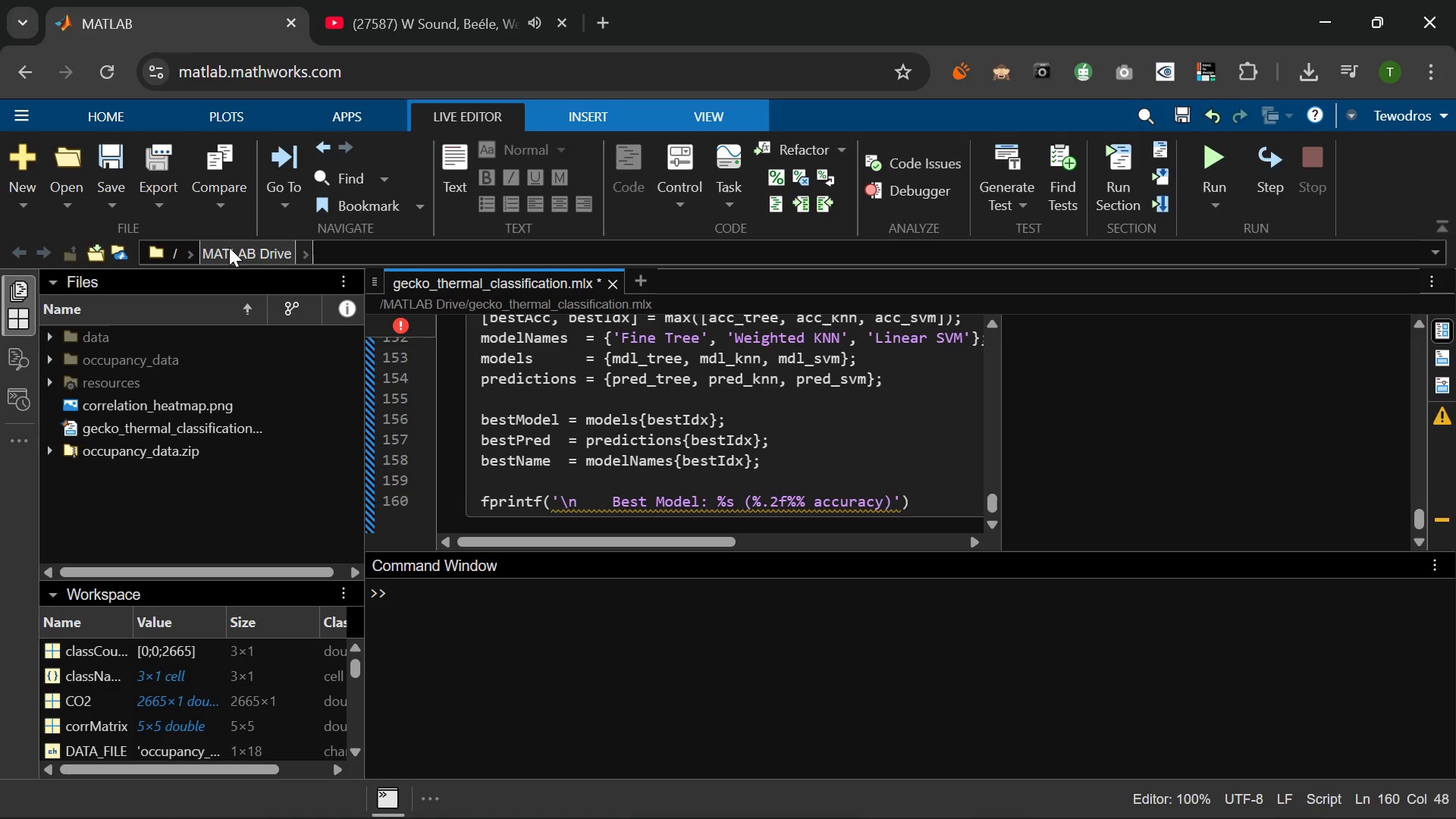 
key(Backslash)
 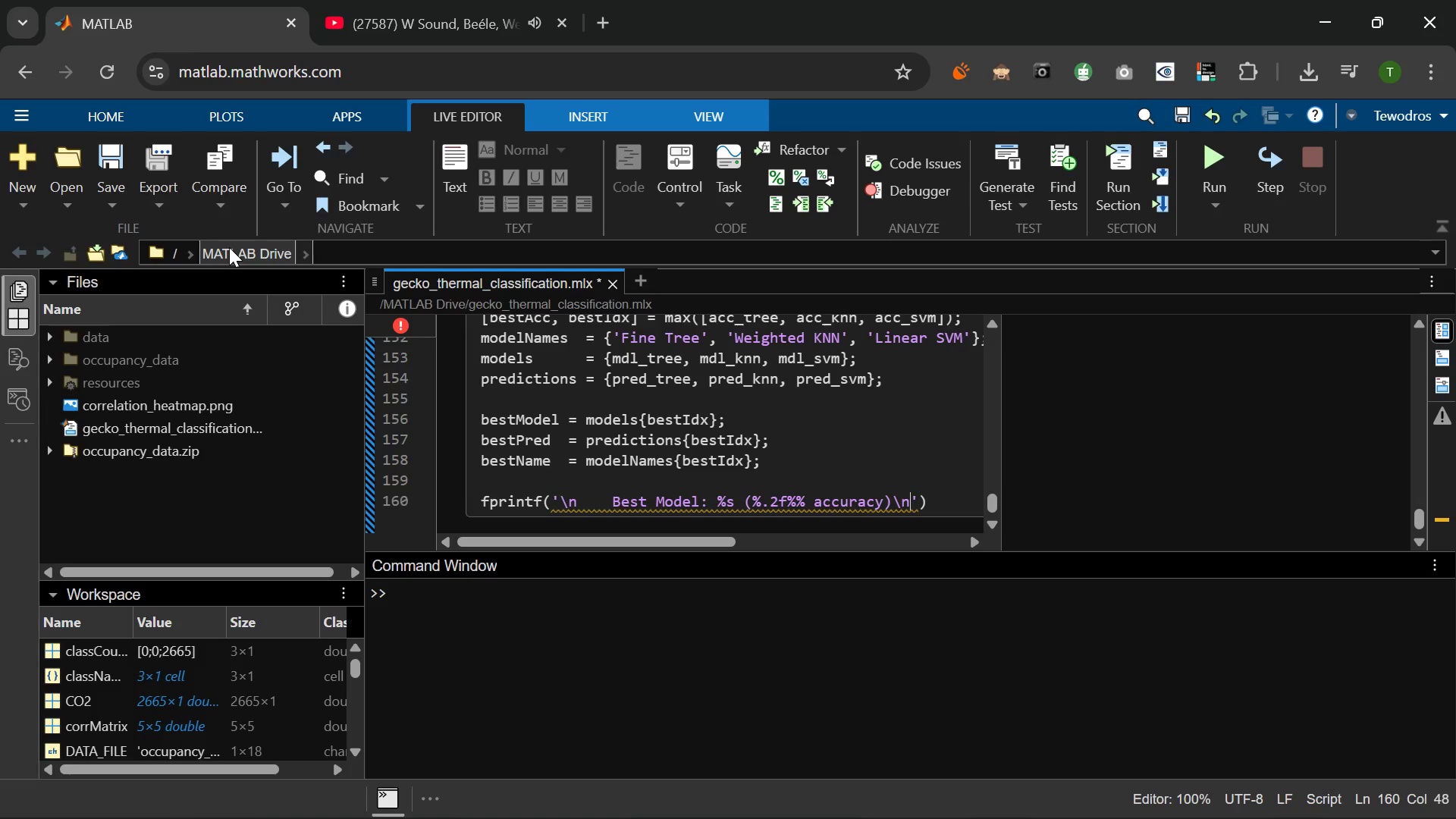 
key(N)
 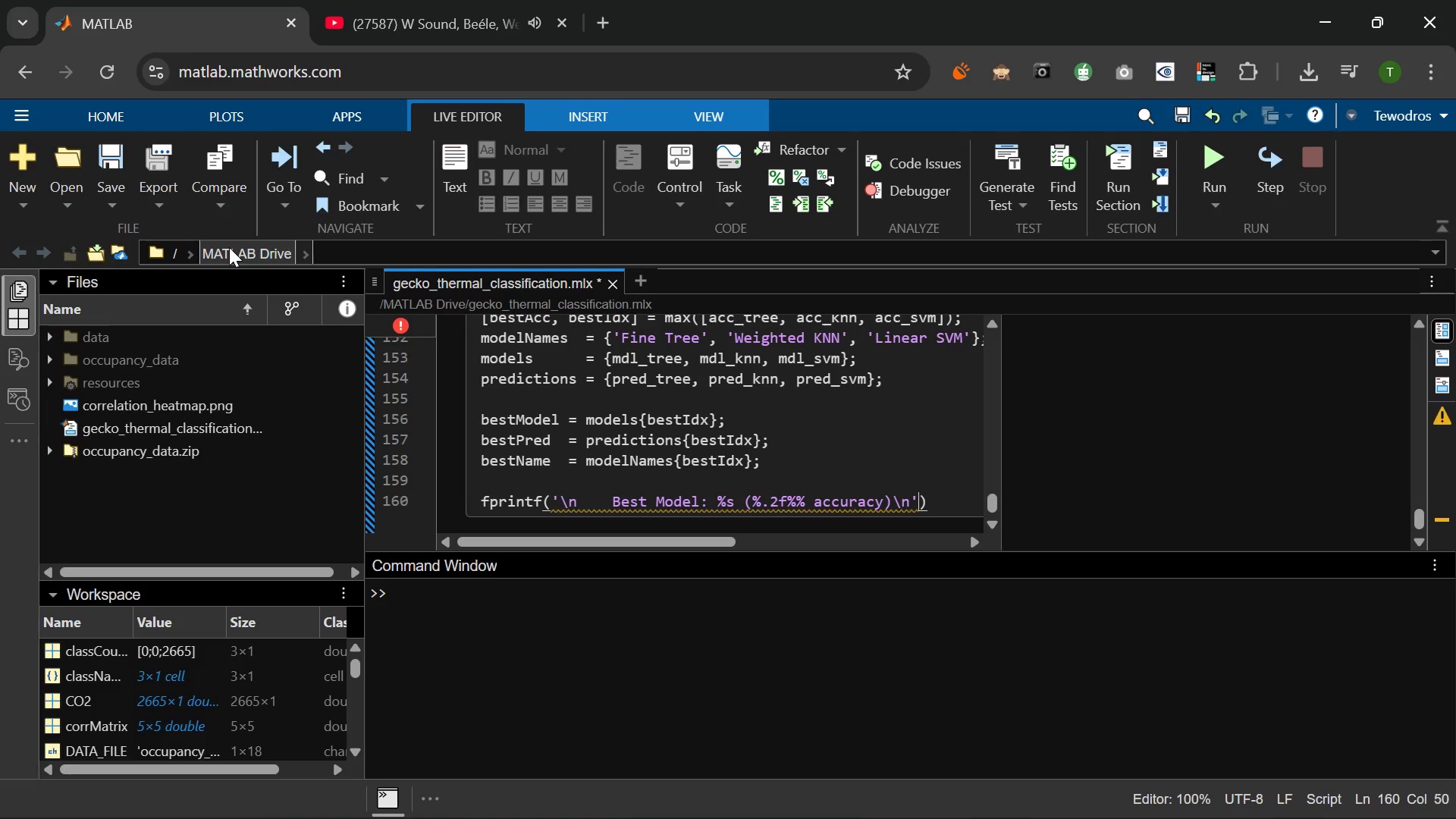 
key(ArrowRight)
 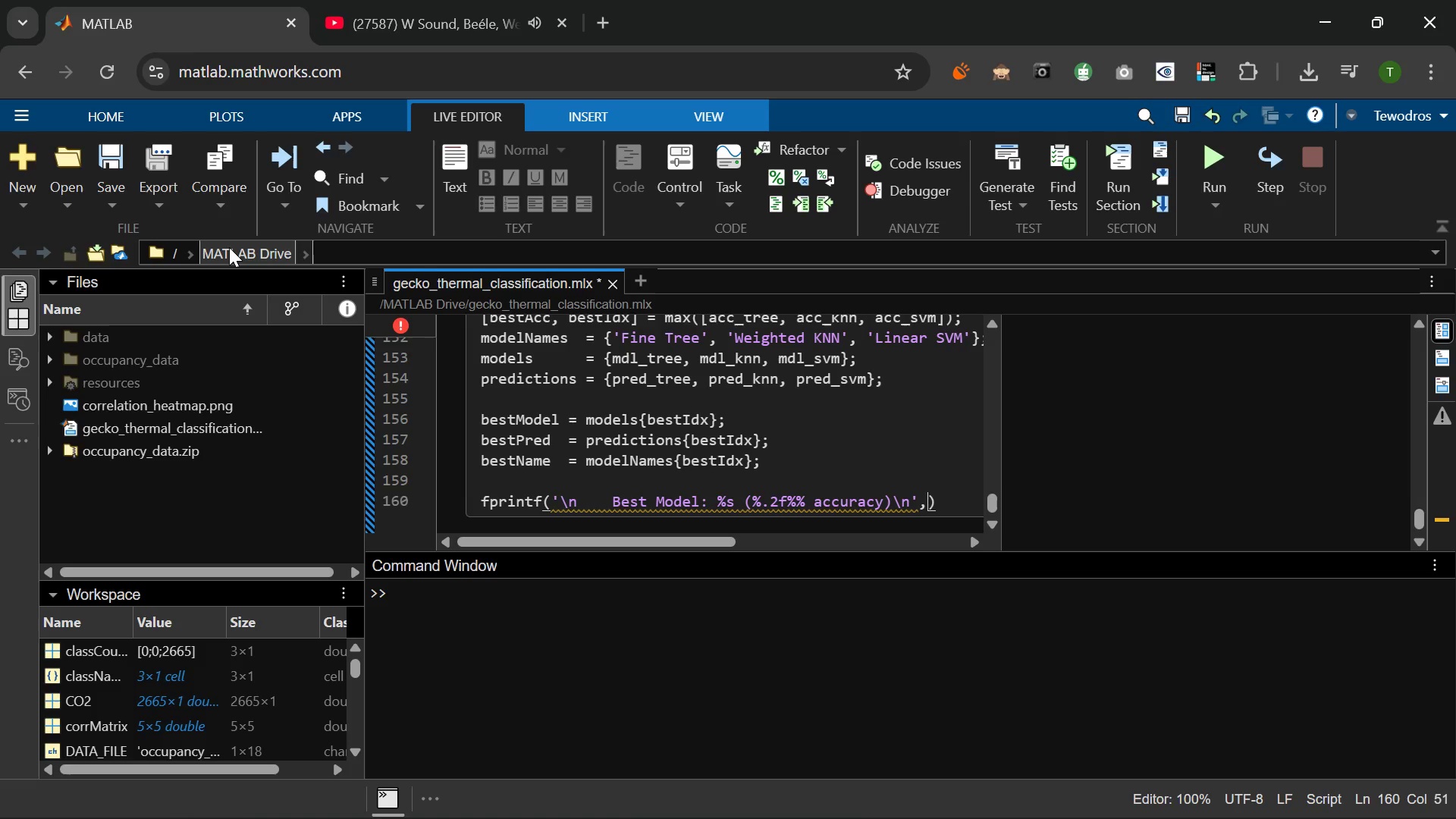 
type(, bestNames)
 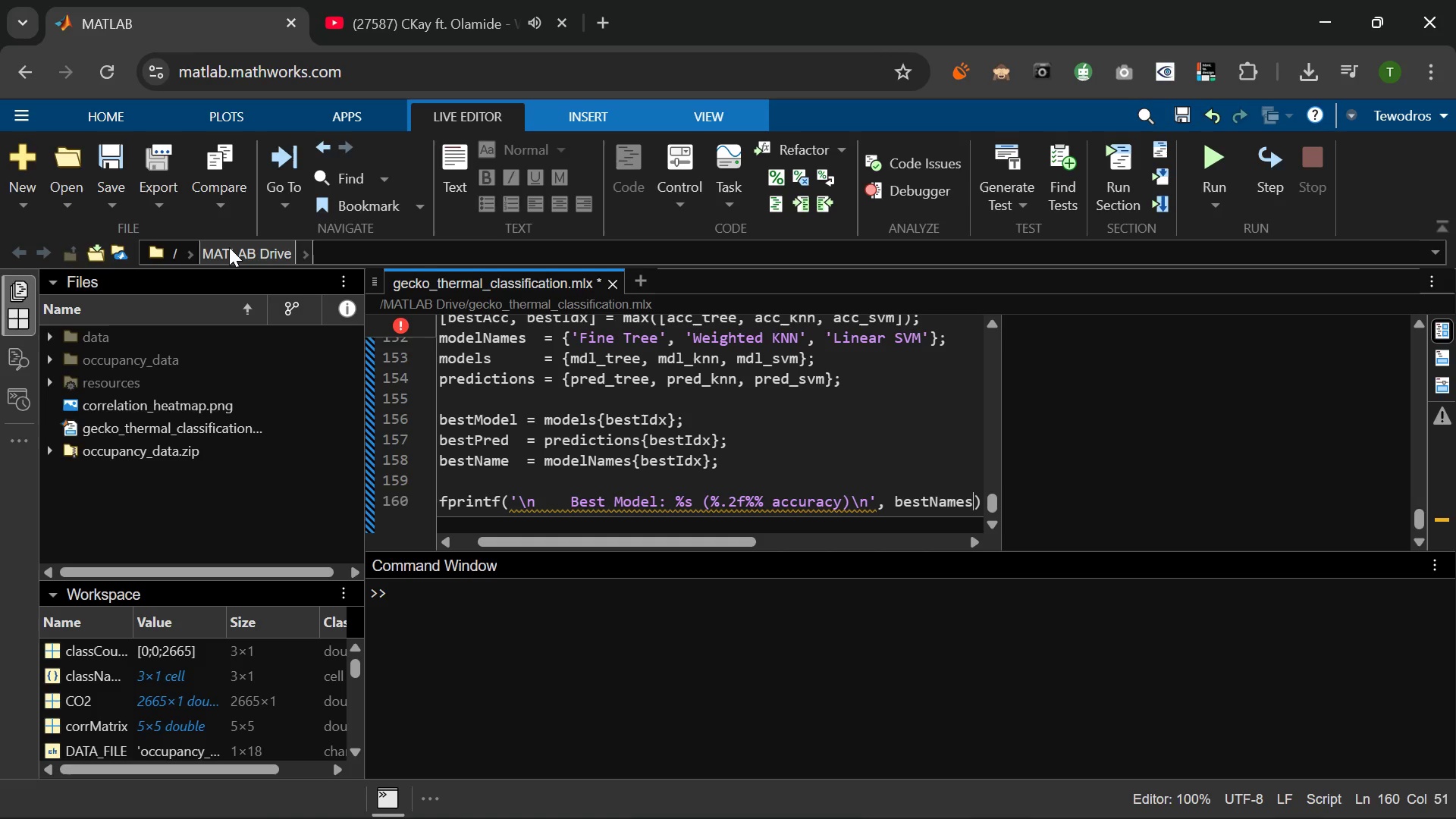 
key(Backspace)
 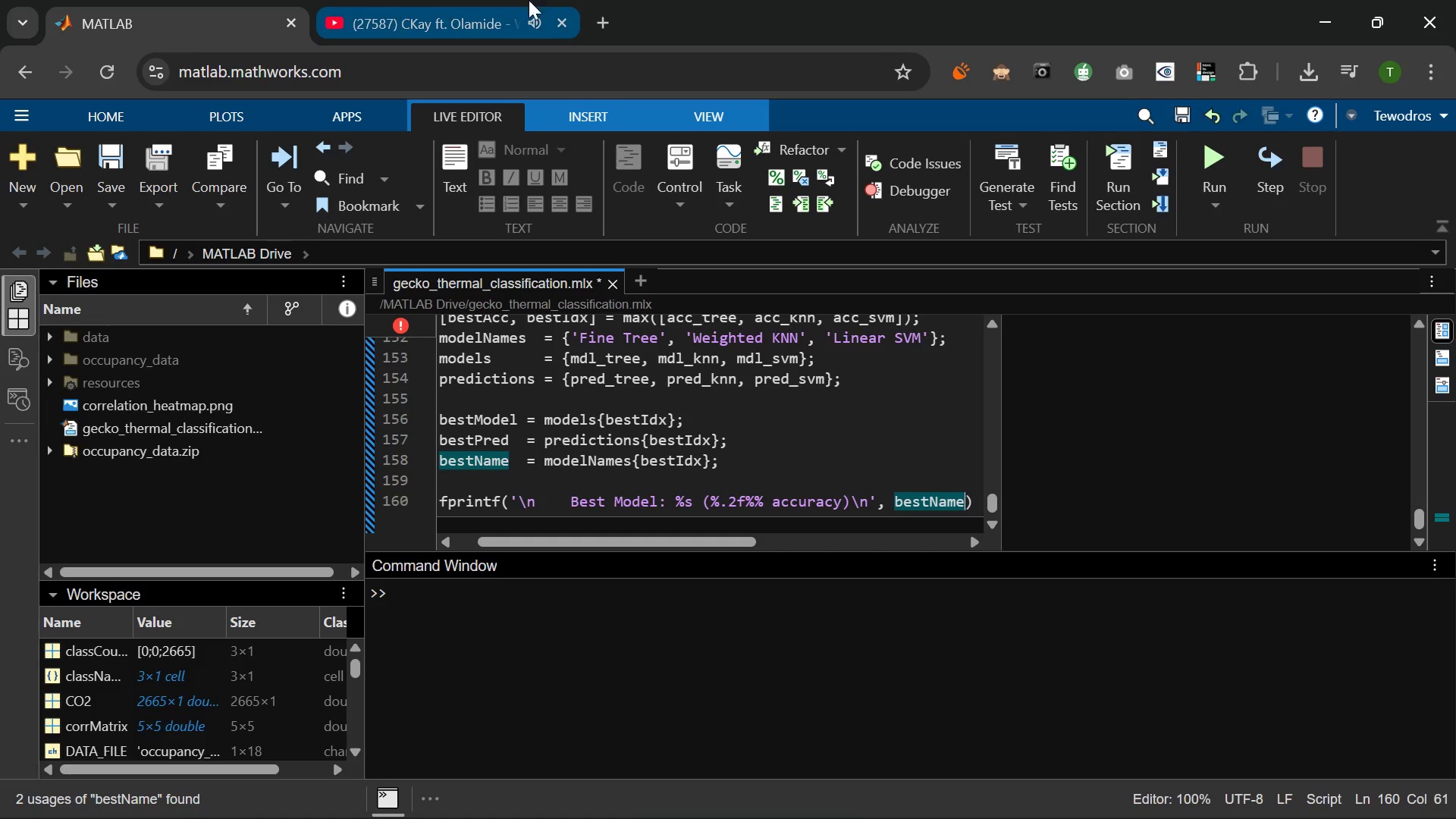 
left_click([616, 2])
 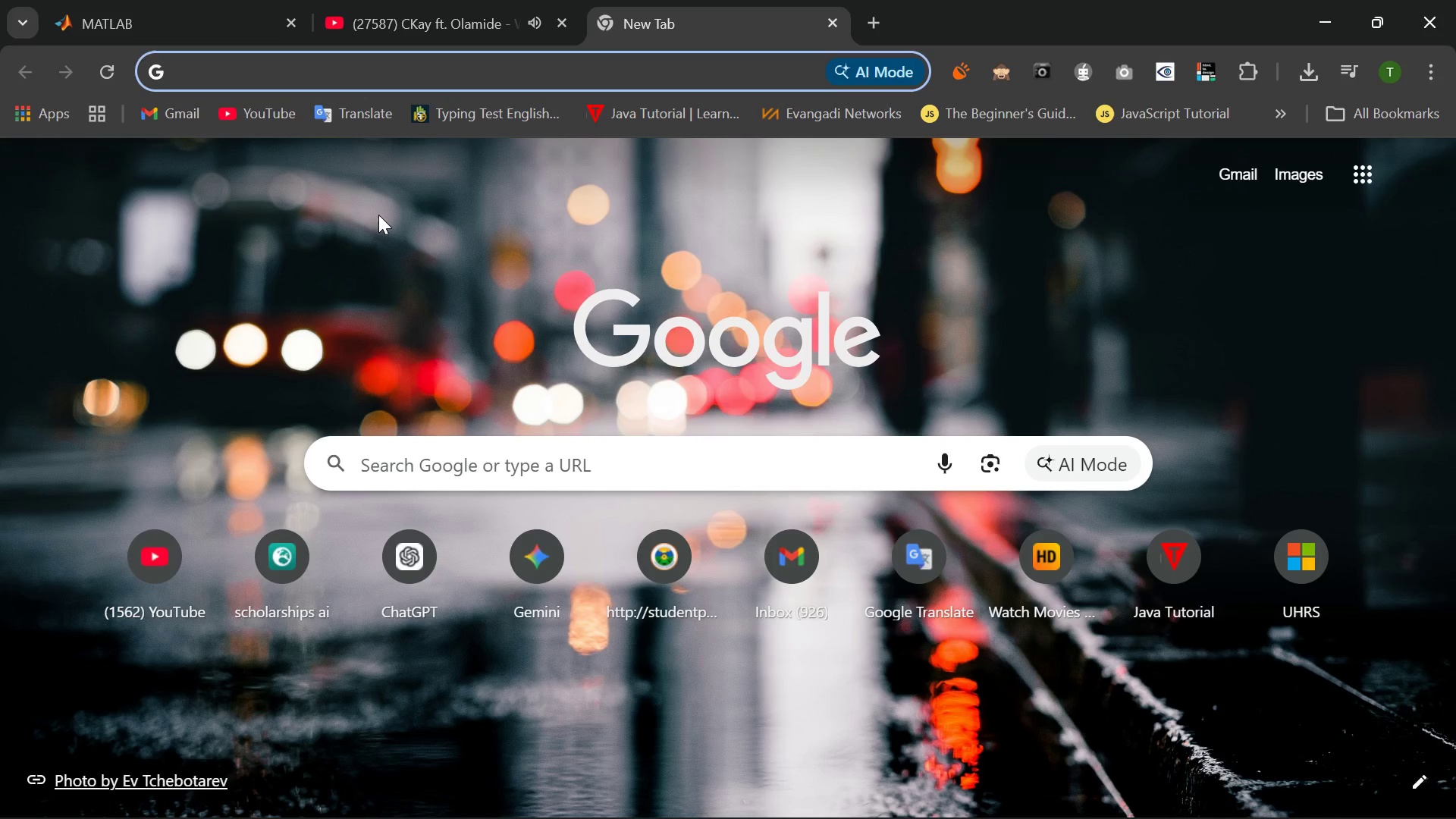 
key(S)
 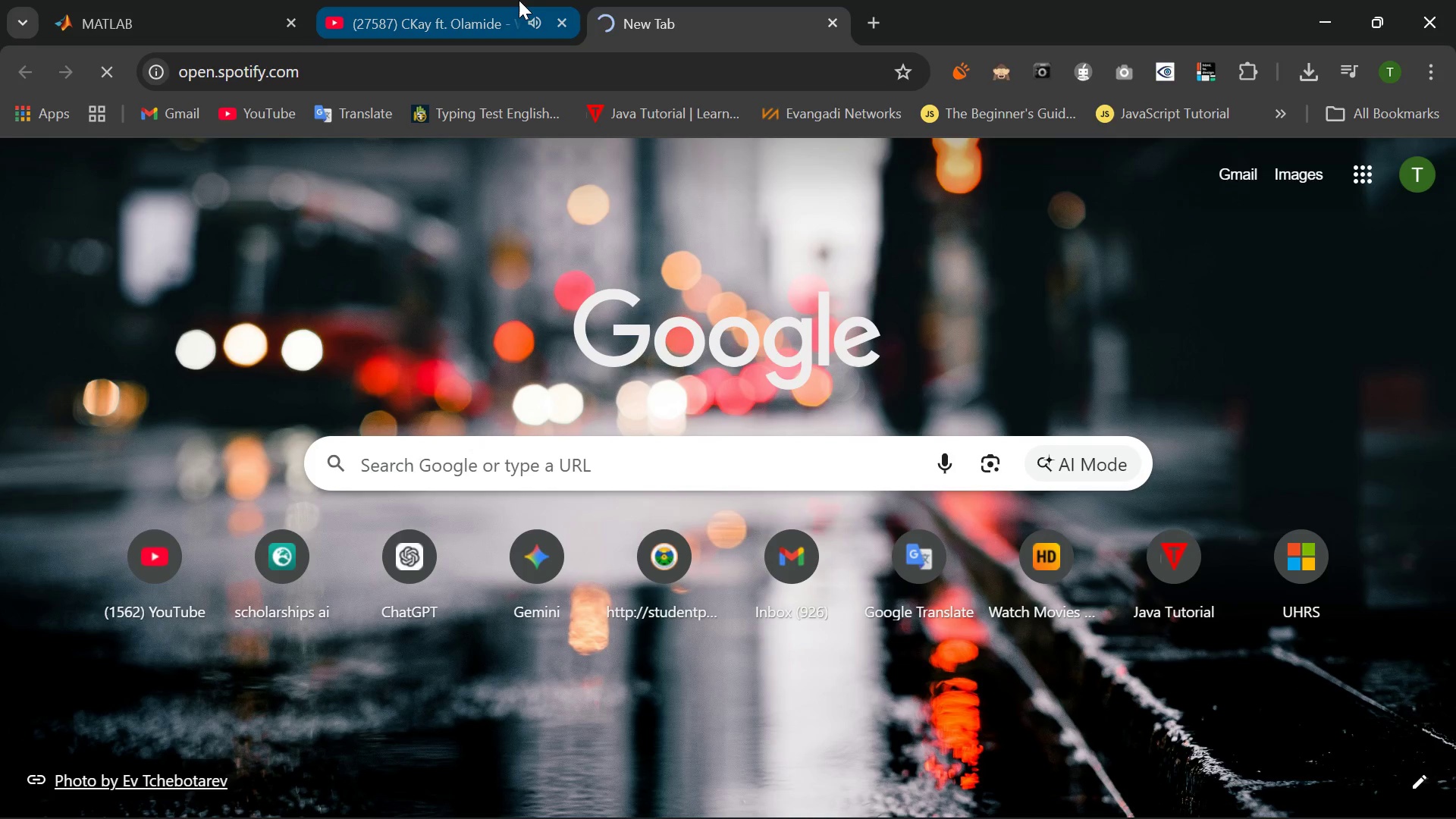 
left_click([519, 0])
 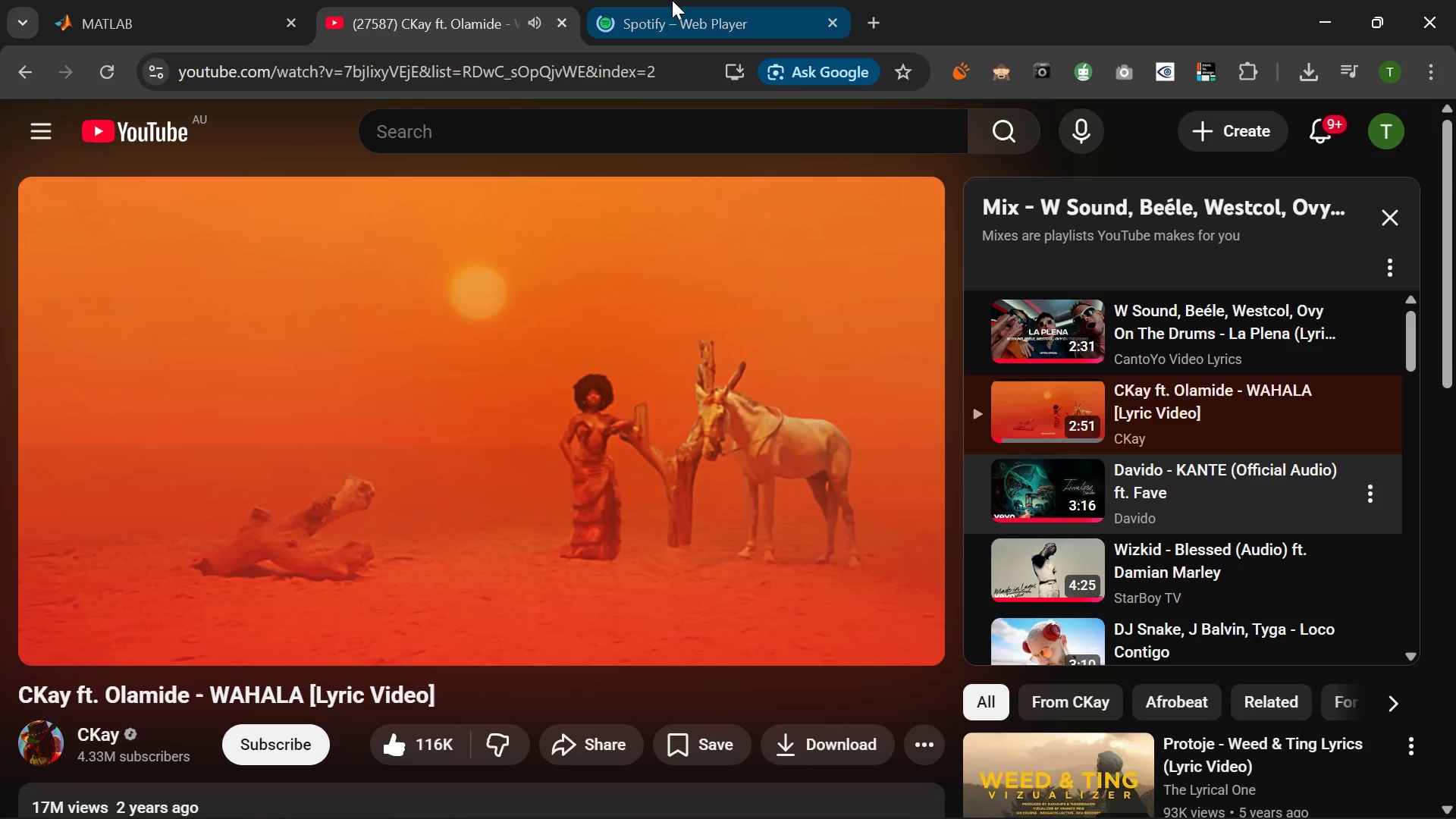 
left_click_drag(start_coordinate=[671, 0], to_coordinate=[673, 13])
 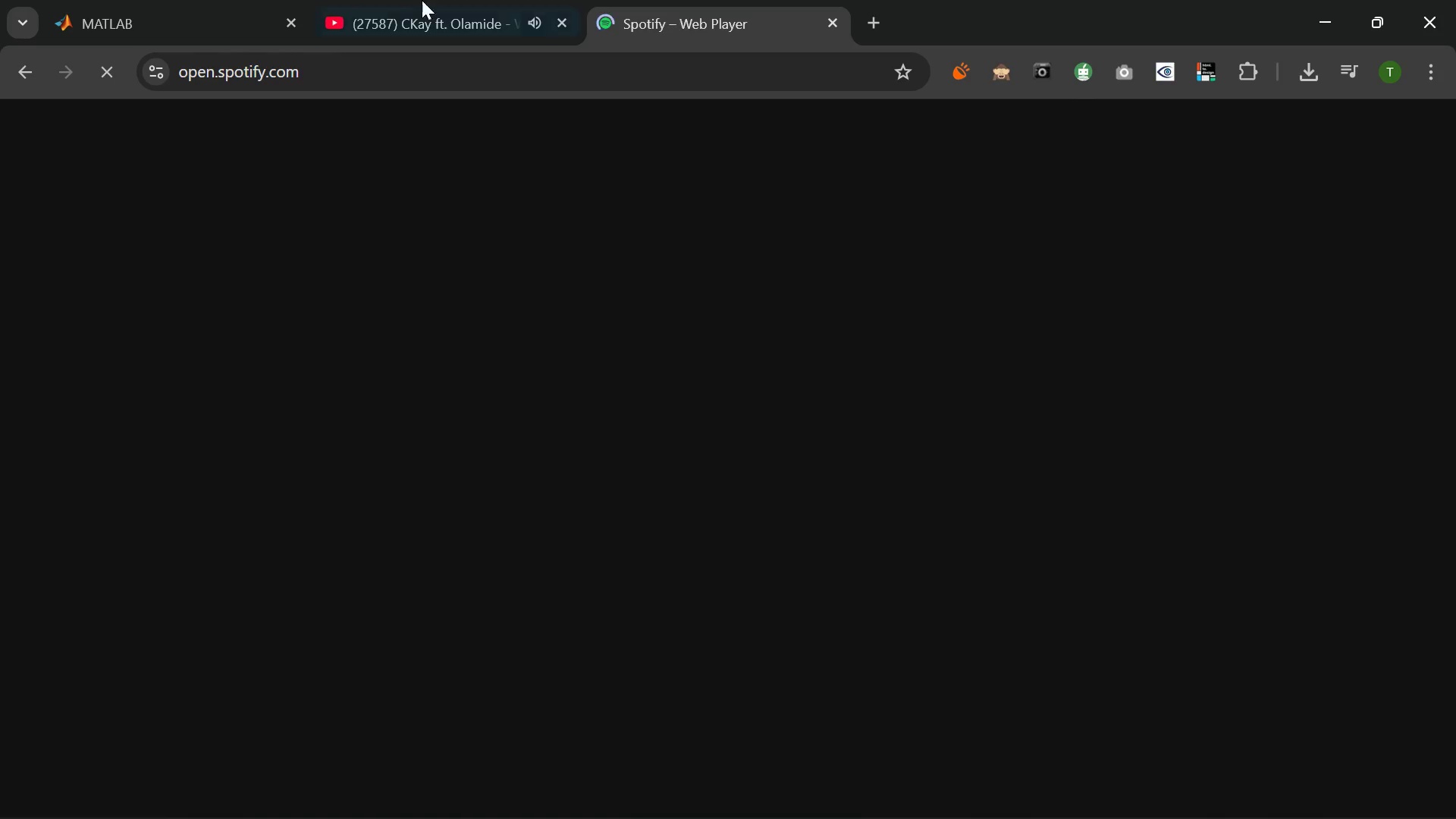 
mouse_move([406, 27])
 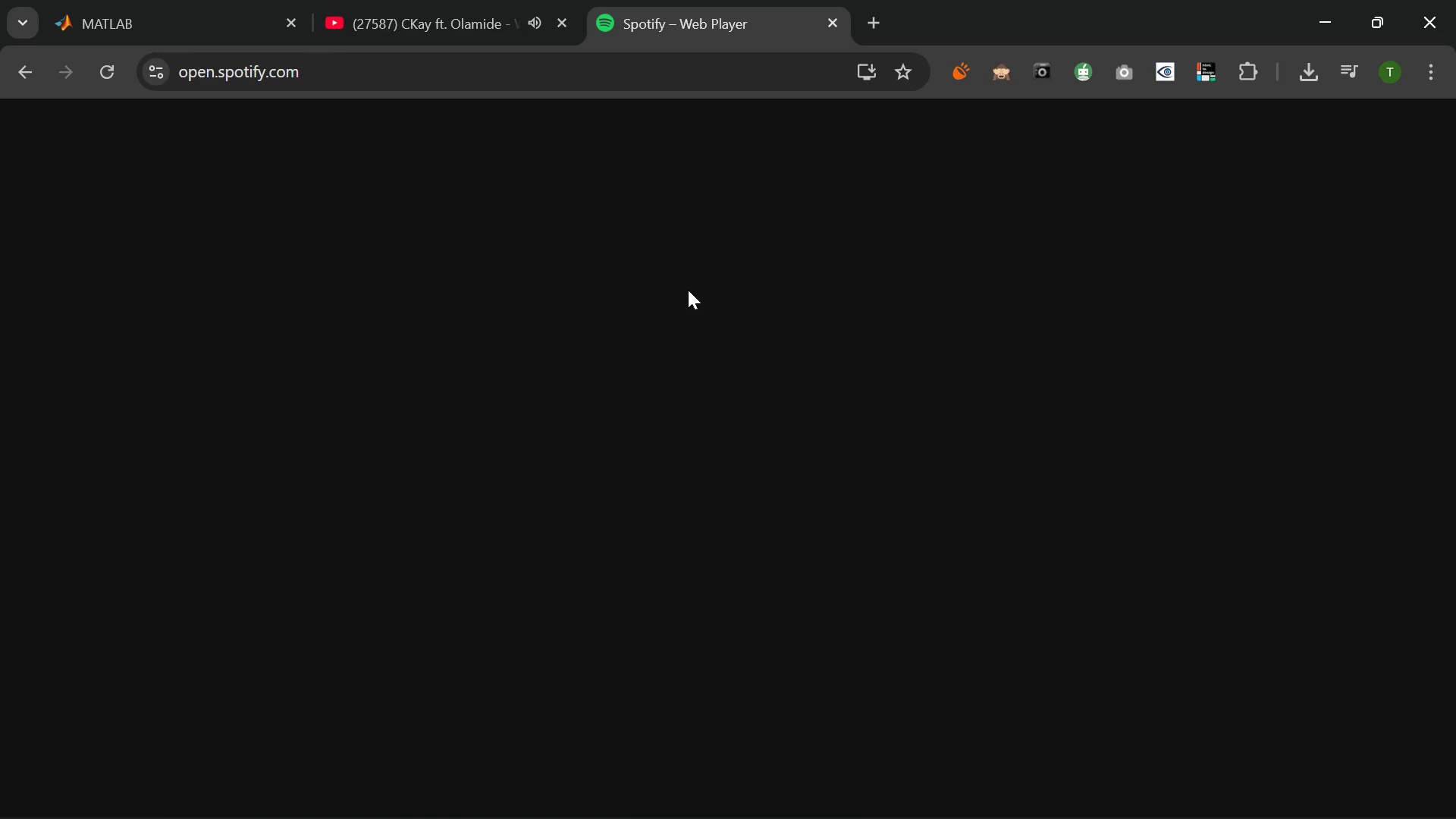 
wait(8.49)
 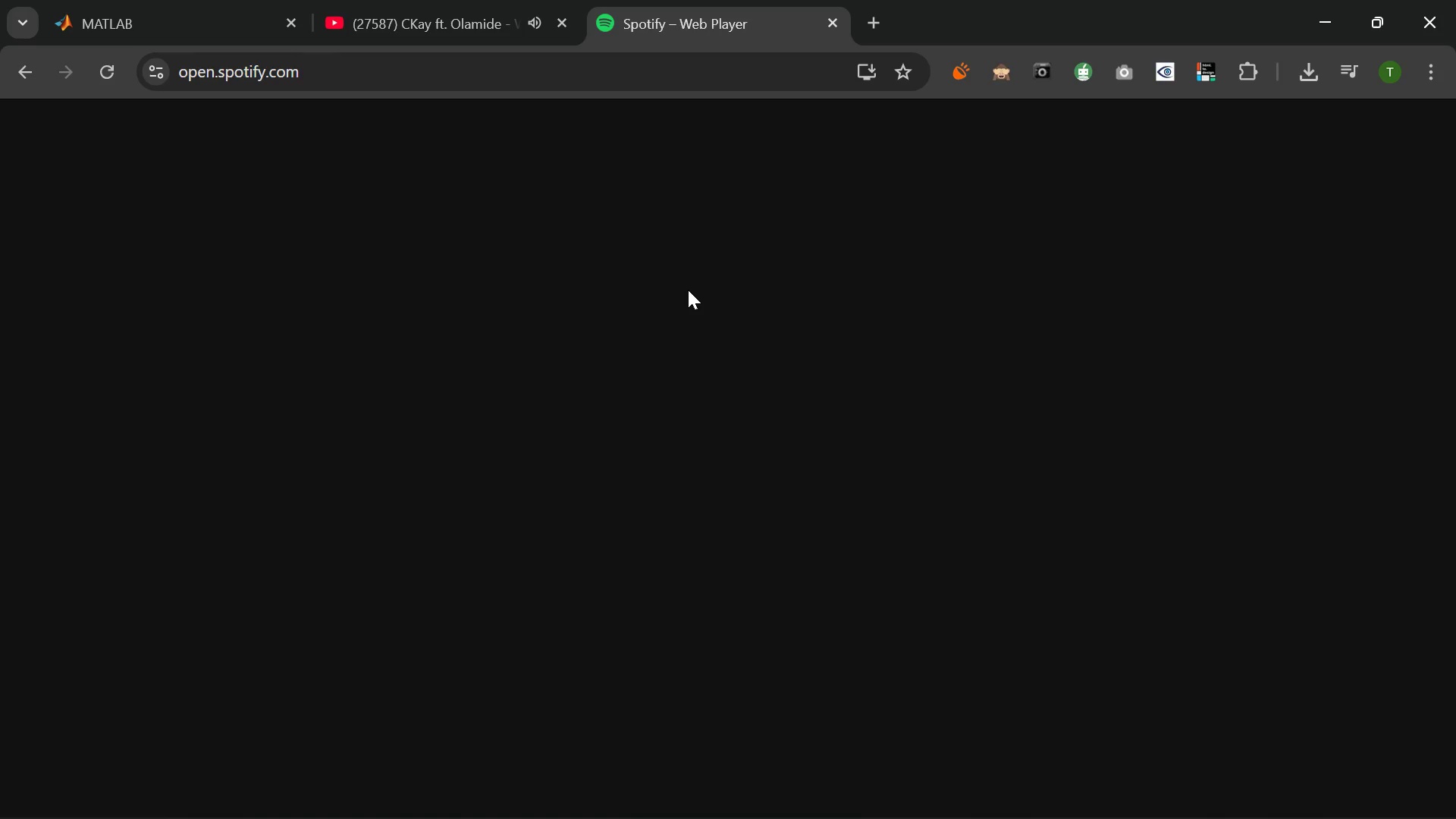 
scroll: coordinate [741, 554], scroll_direction: down, amount: 3.0
 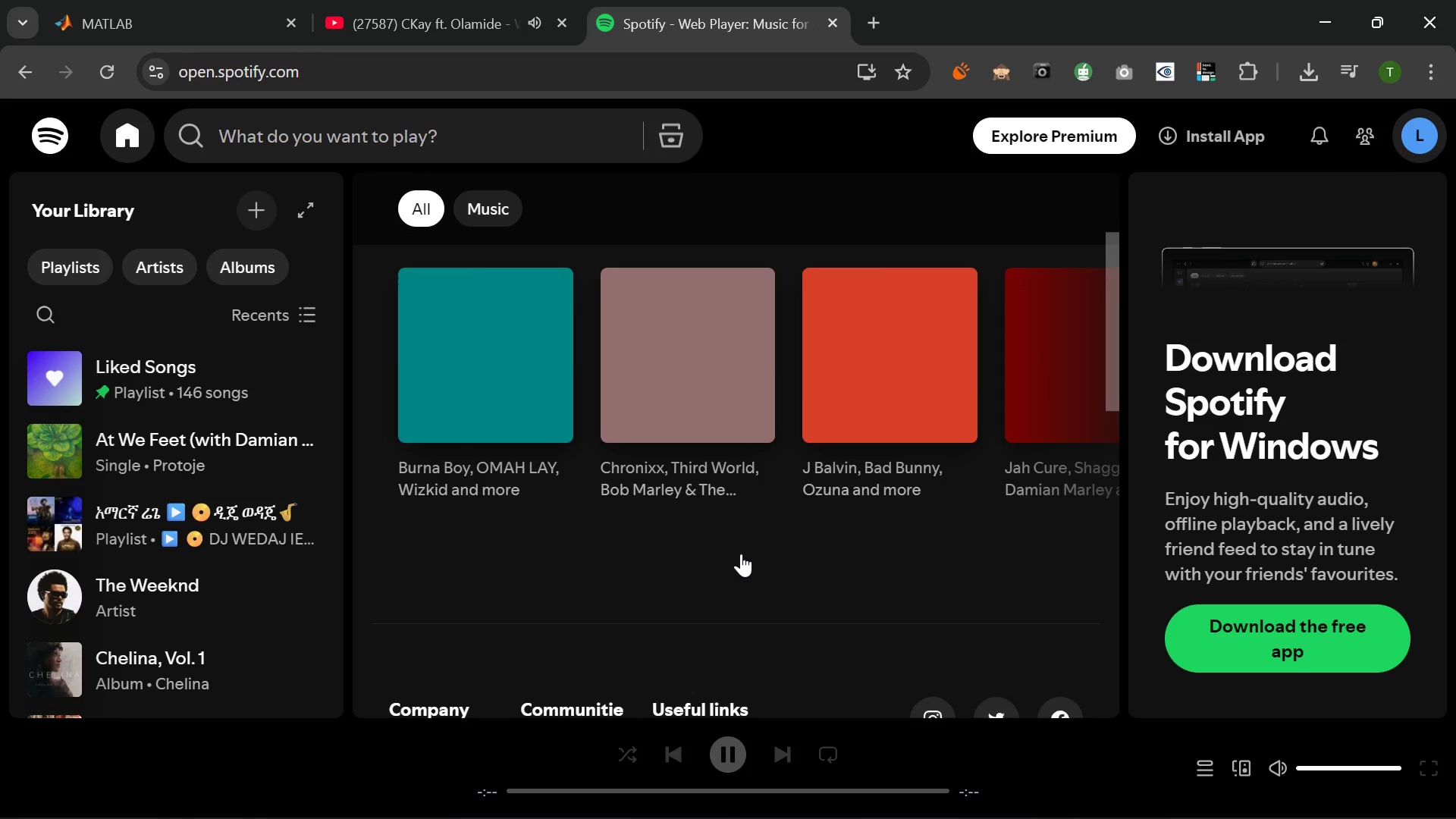 
scroll: coordinate [741, 554], scroll_direction: up, amount: 3.0
 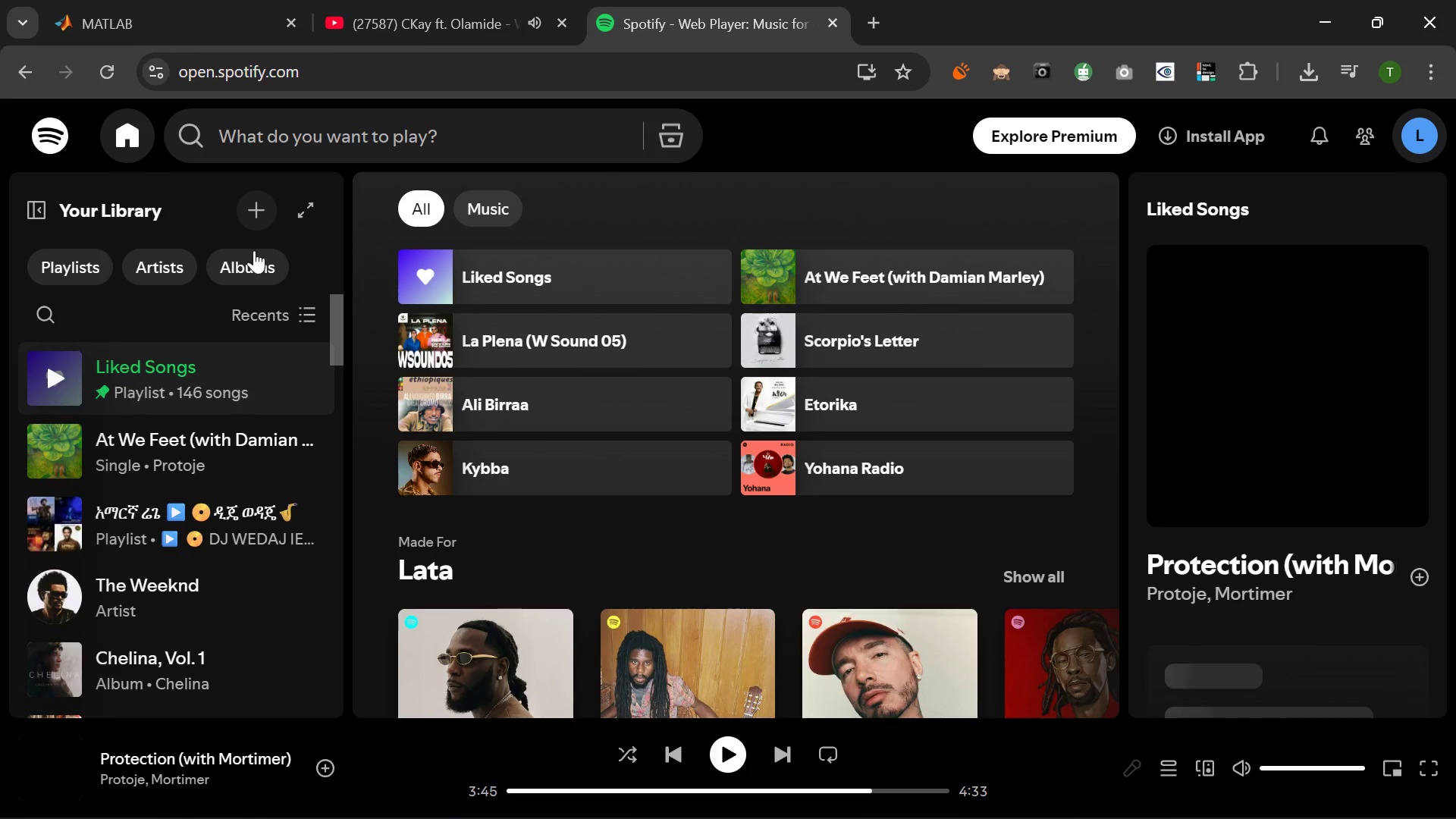 
left_click([526, 0])
 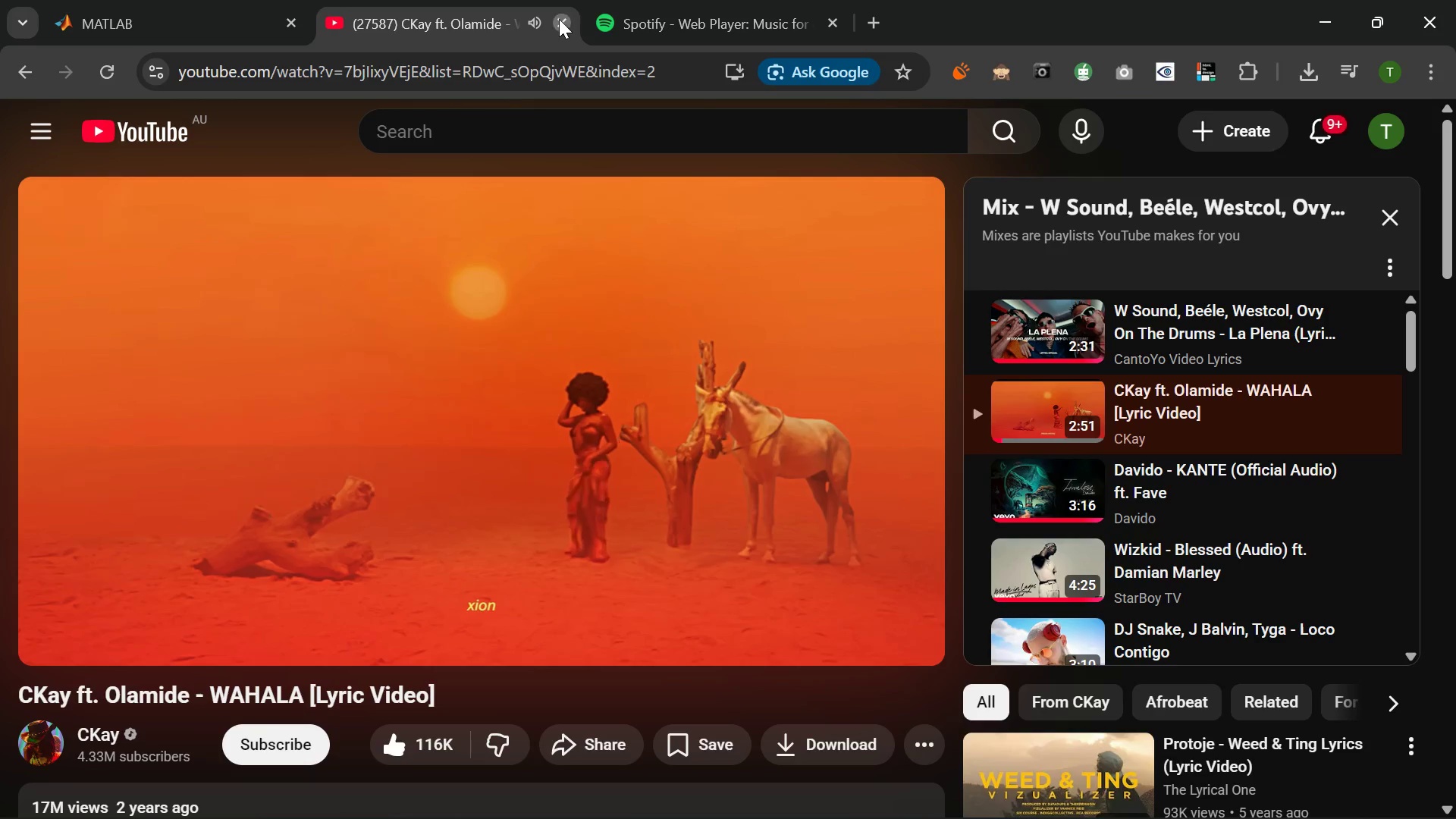 
left_click([559, 19])
 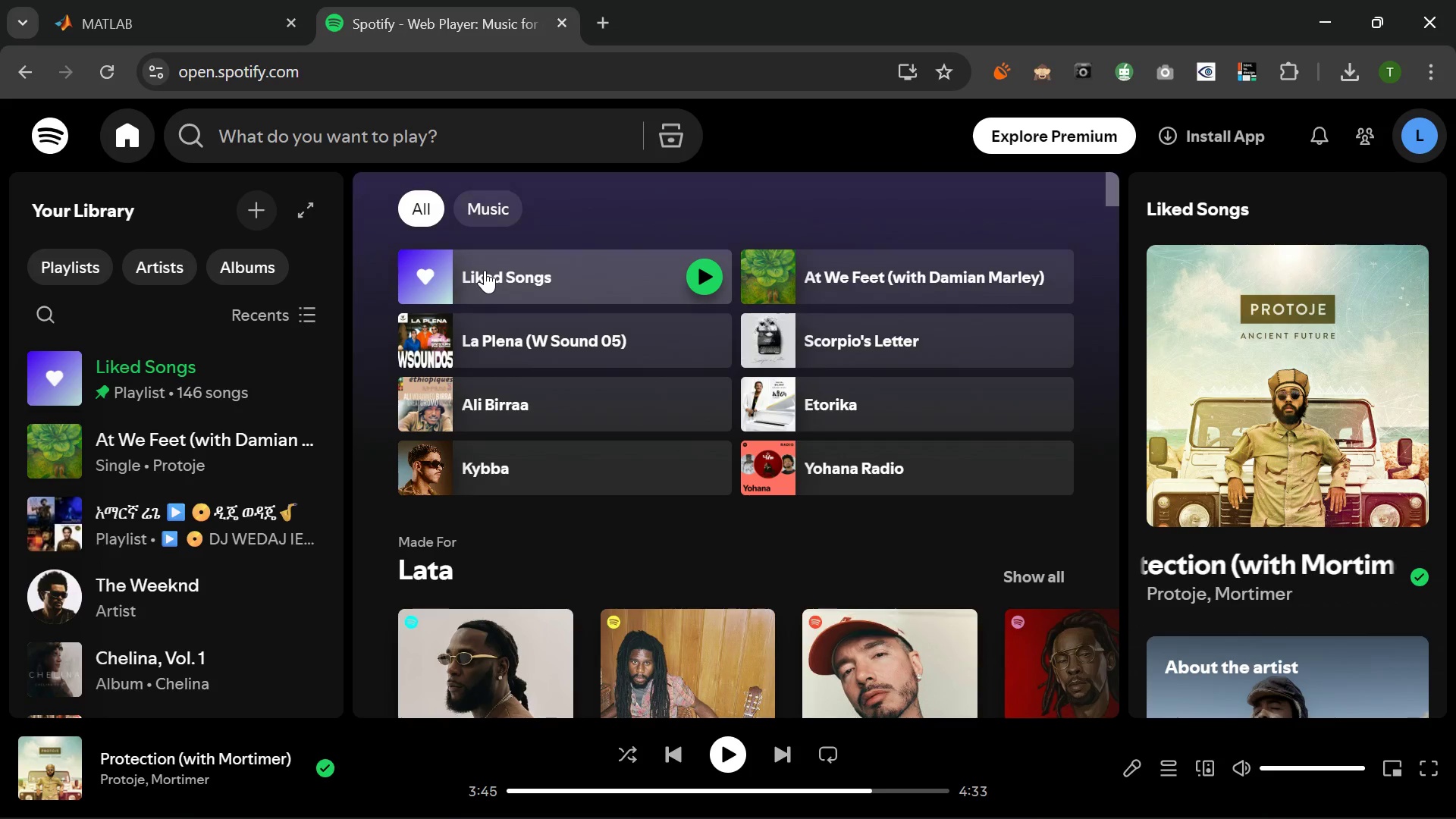 
left_click([485, 270])
 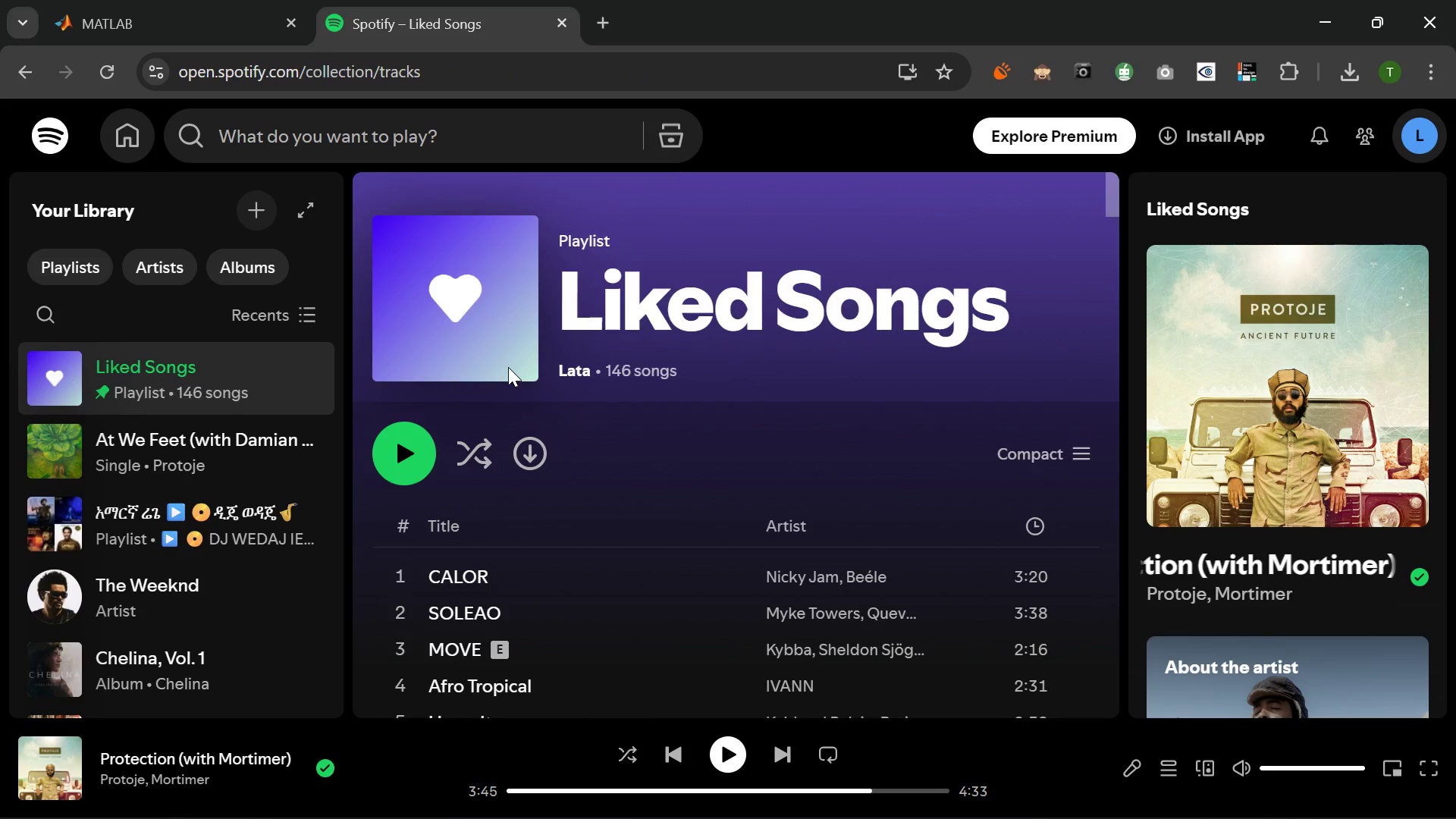 
scroll: coordinate [508, 367], scroll_direction: down, amount: 1.0
 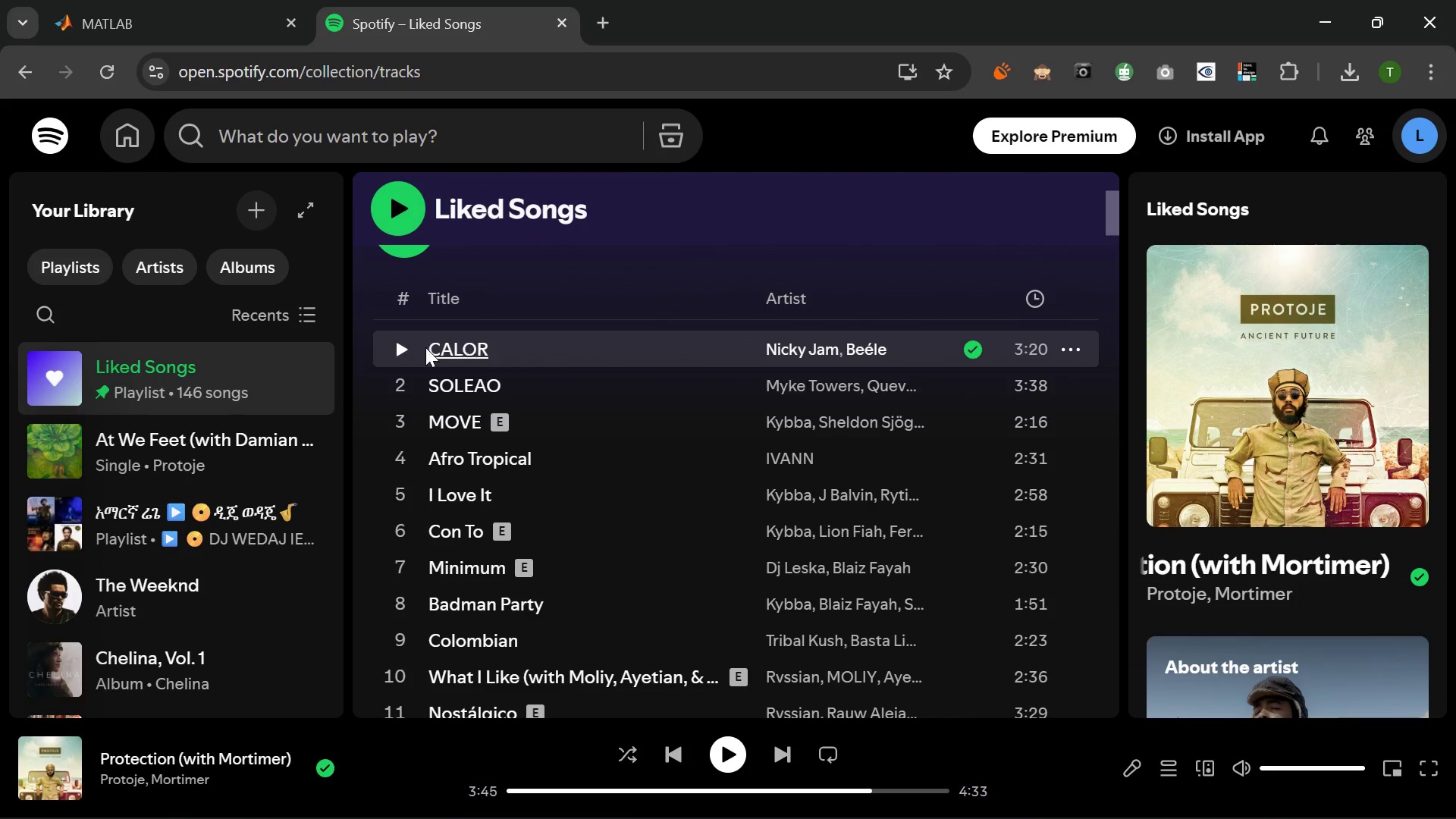 
mouse_move([394, 352])
 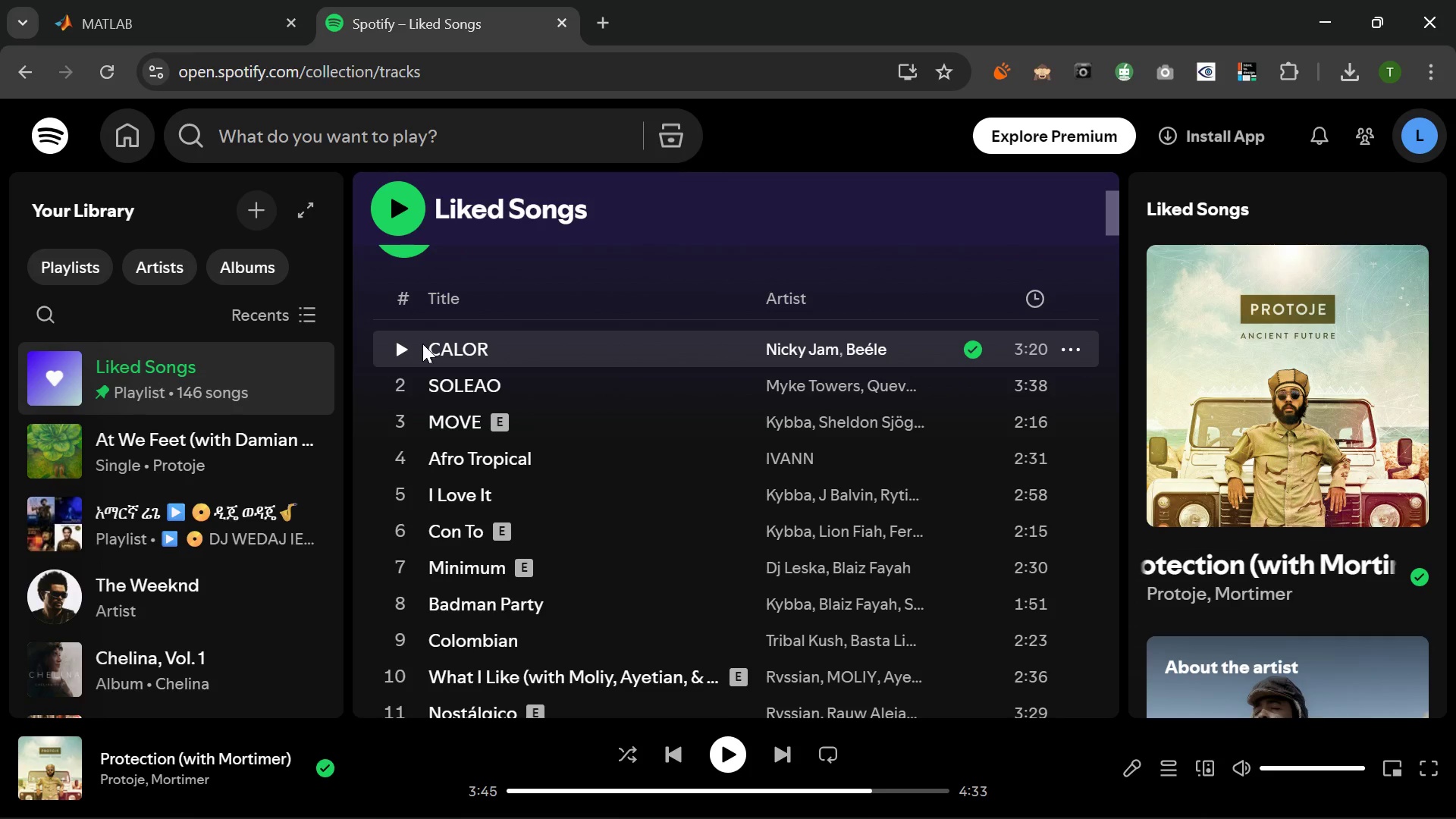 
left_click([396, 347])
 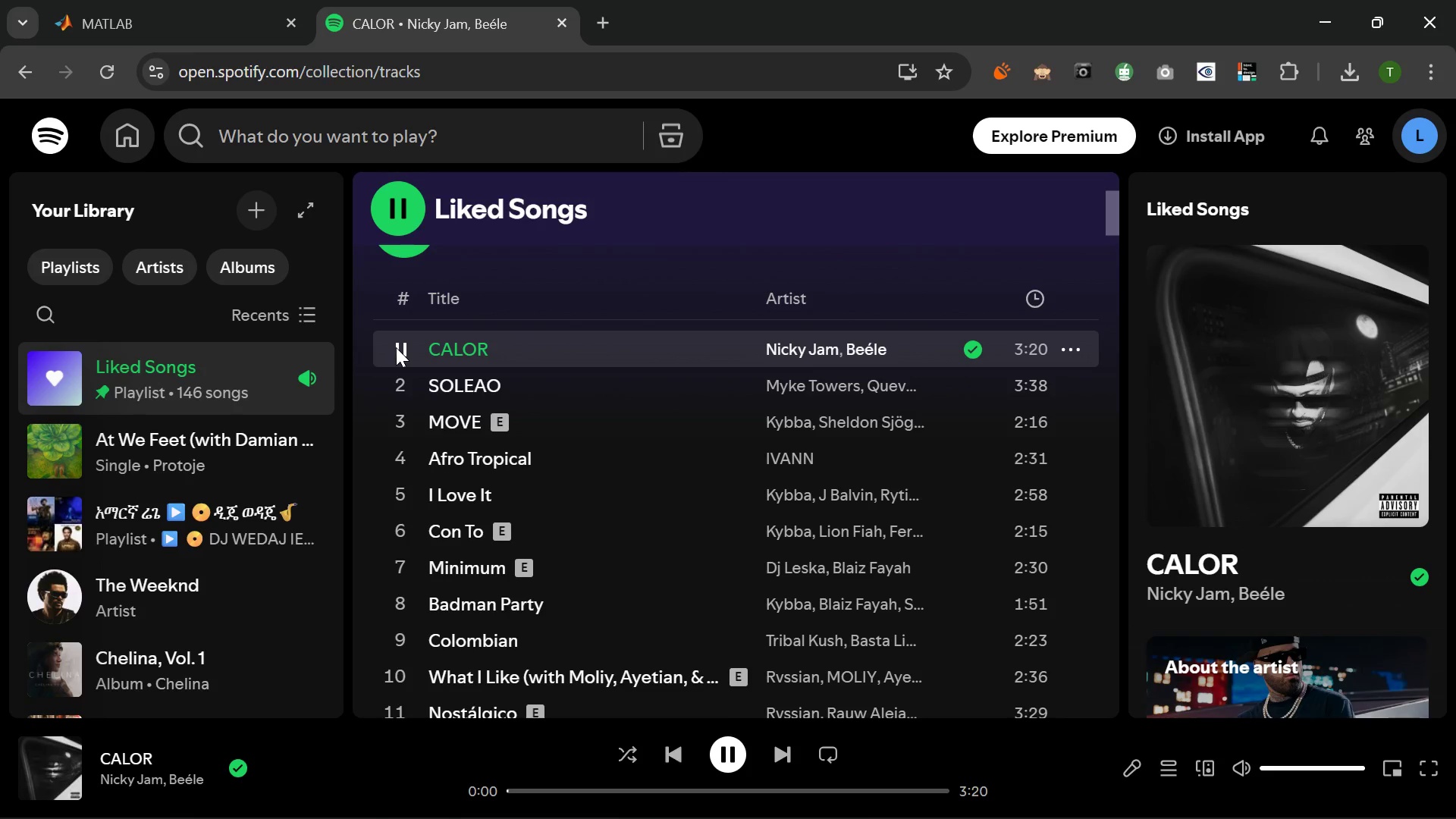 
mouse_move([199, 5])
 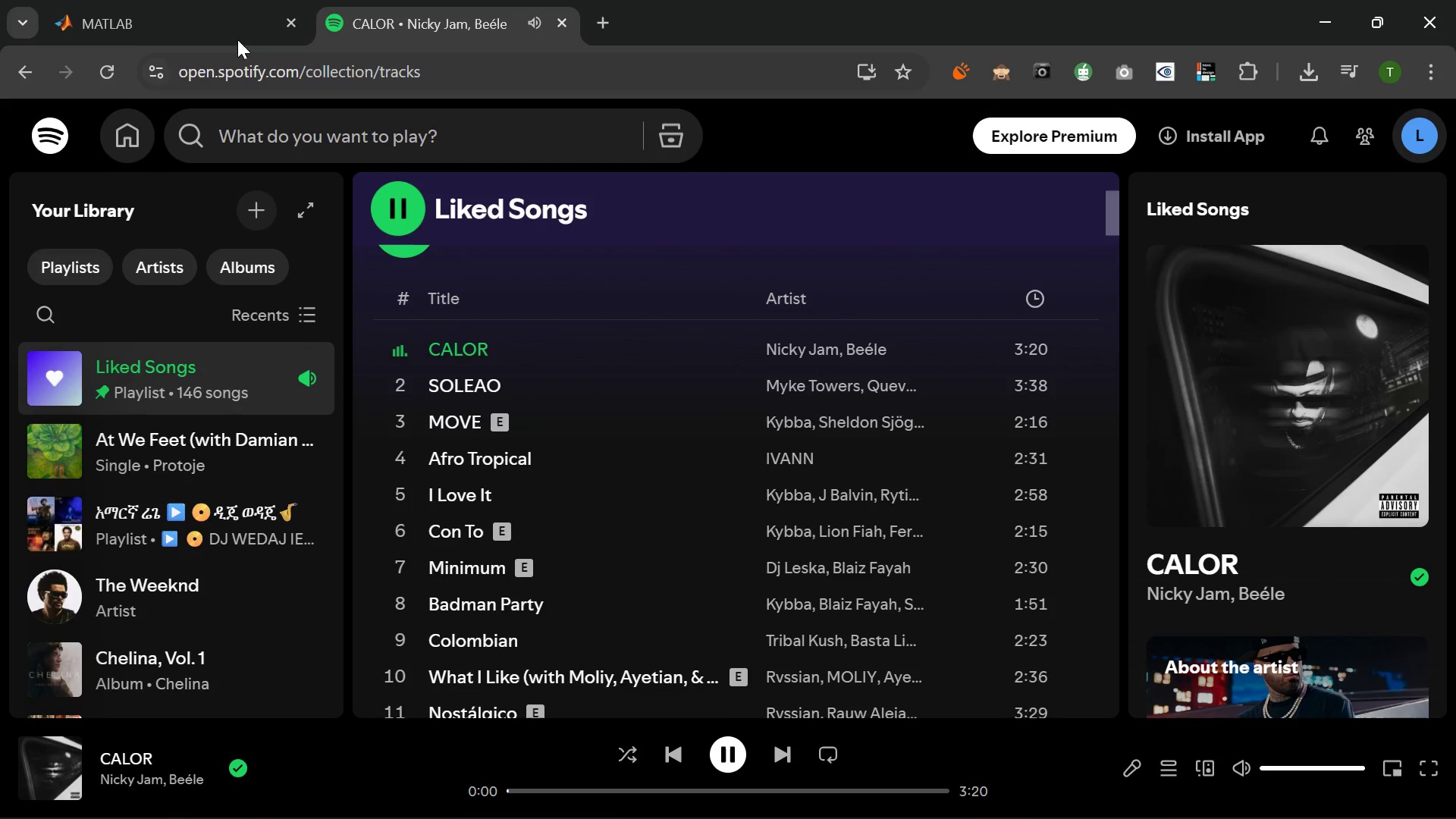 
left_click([192, 0])
 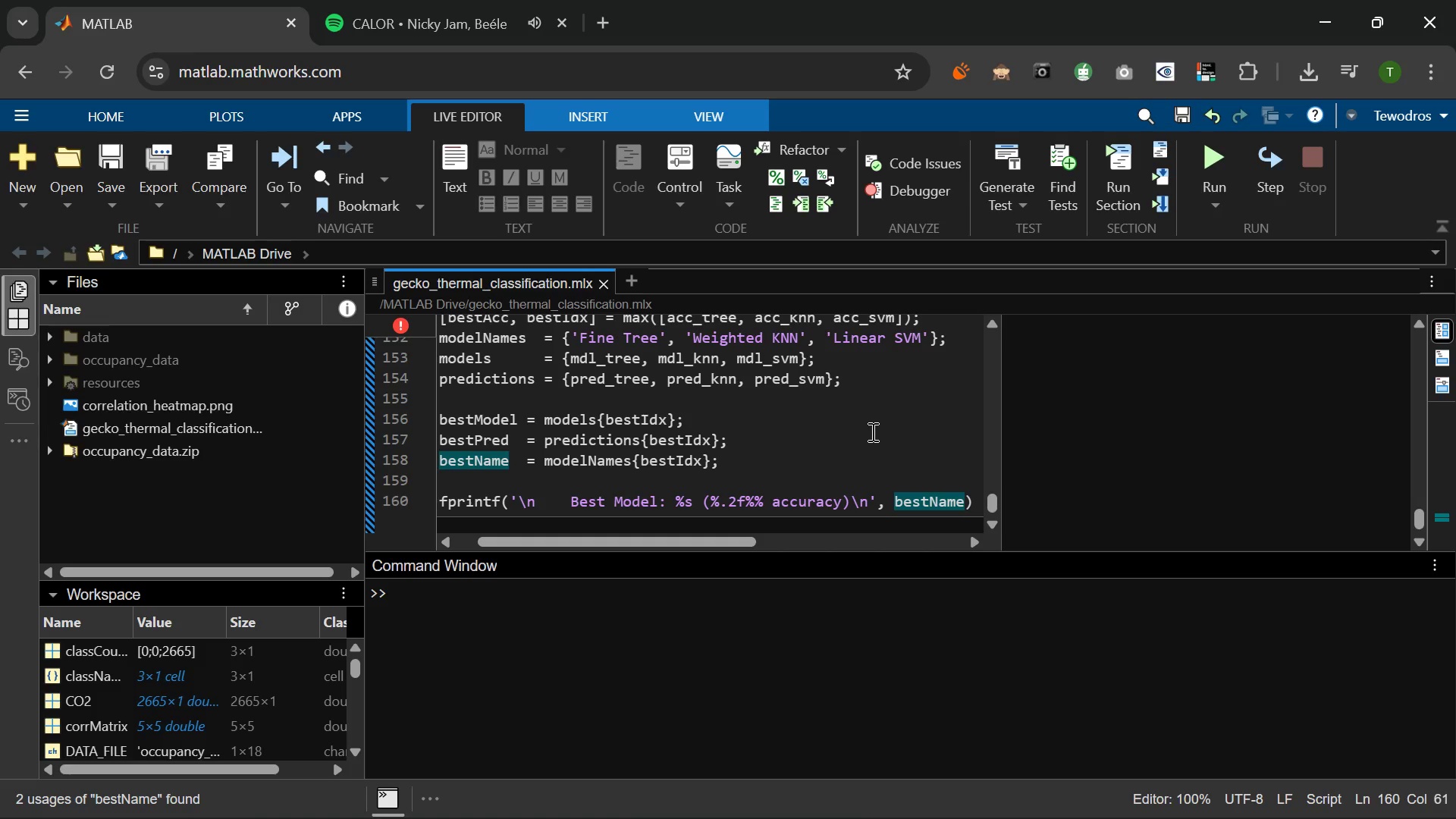 
wait(11.89)
 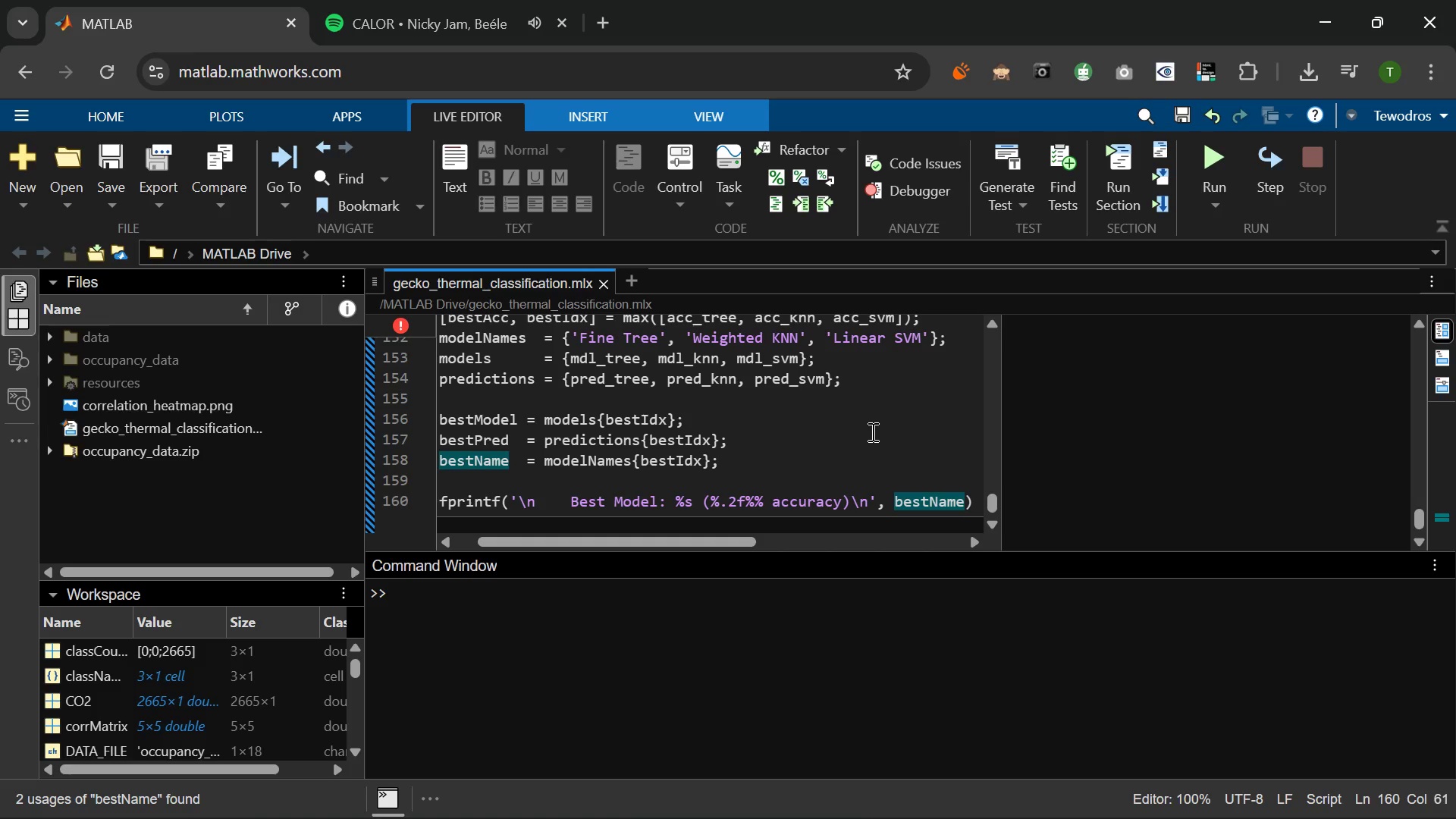 
type(, bestAcc * 100)
 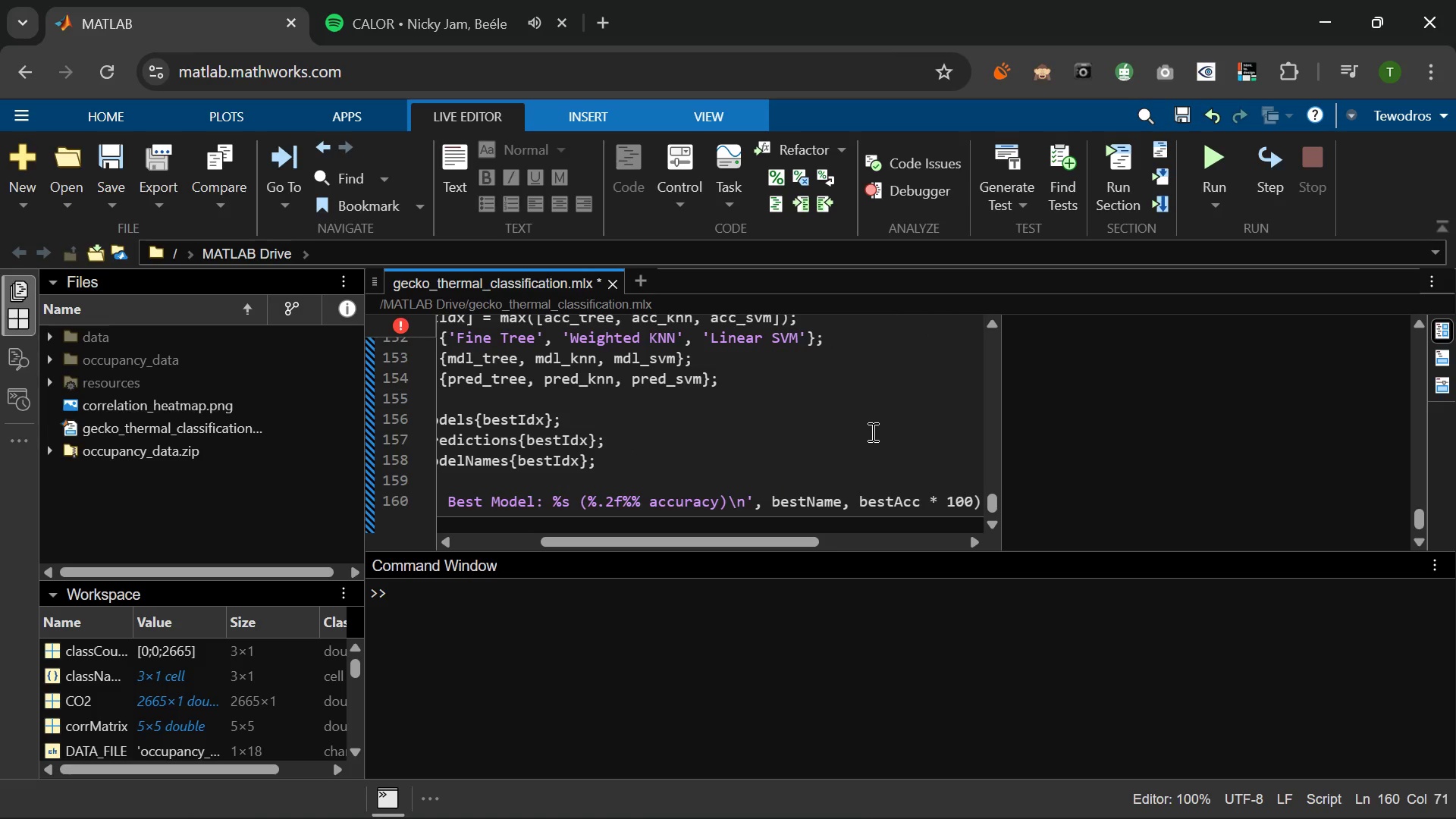 
key(ArrowRight)
 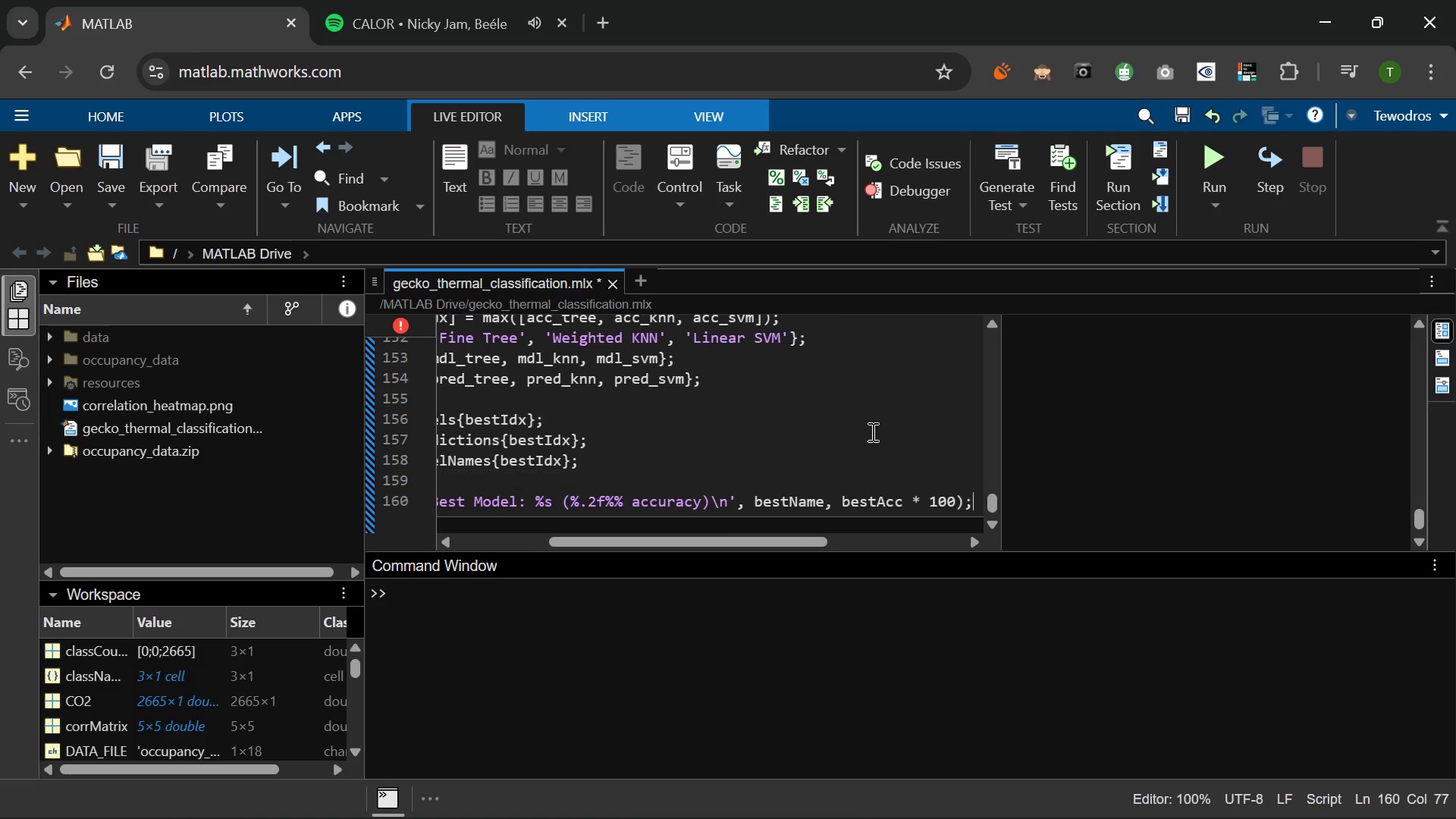 
key(Semicolon)
 